 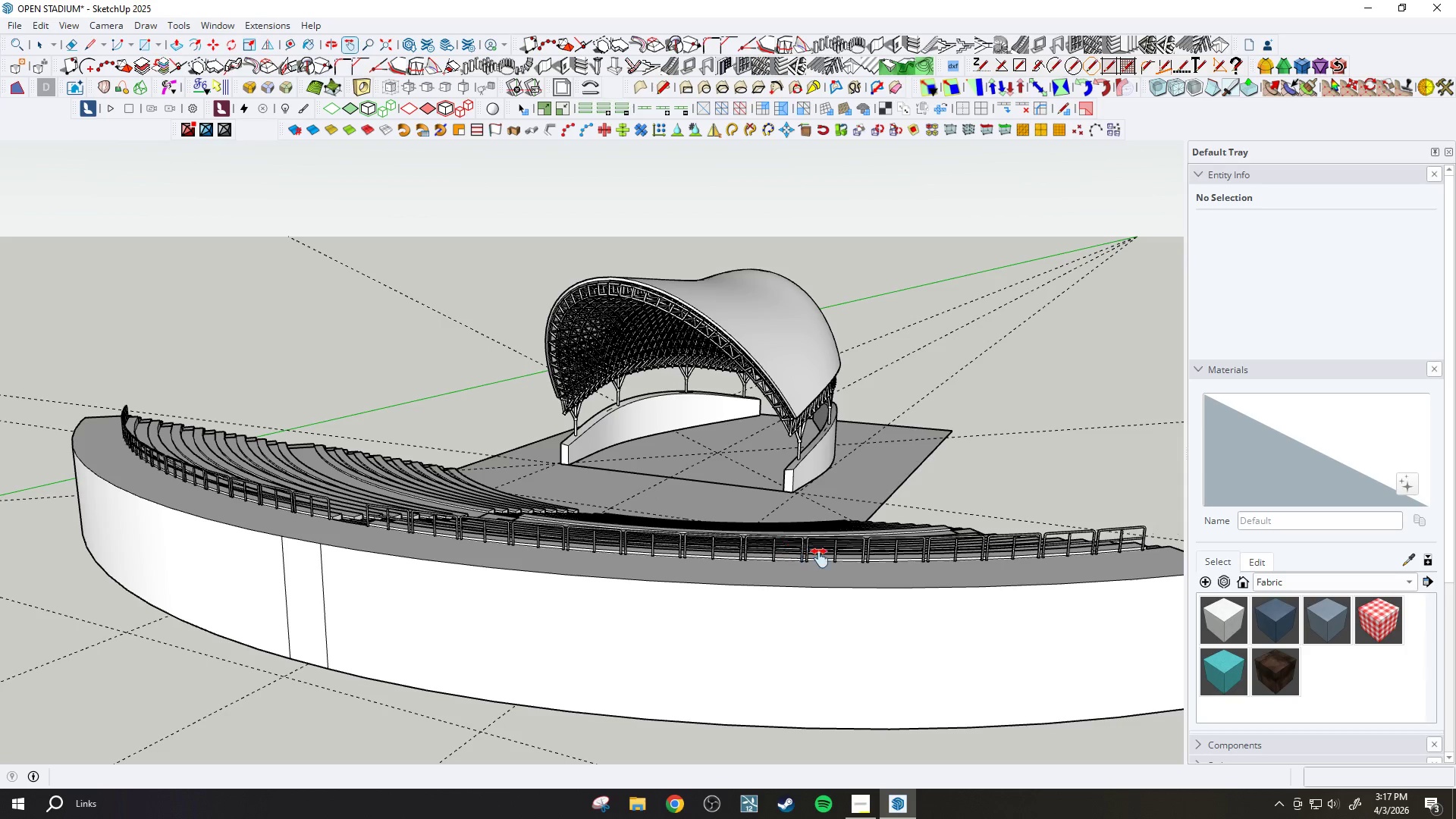 
left_click_drag(start_coordinate=[822, 557], to_coordinate=[597, 531])
 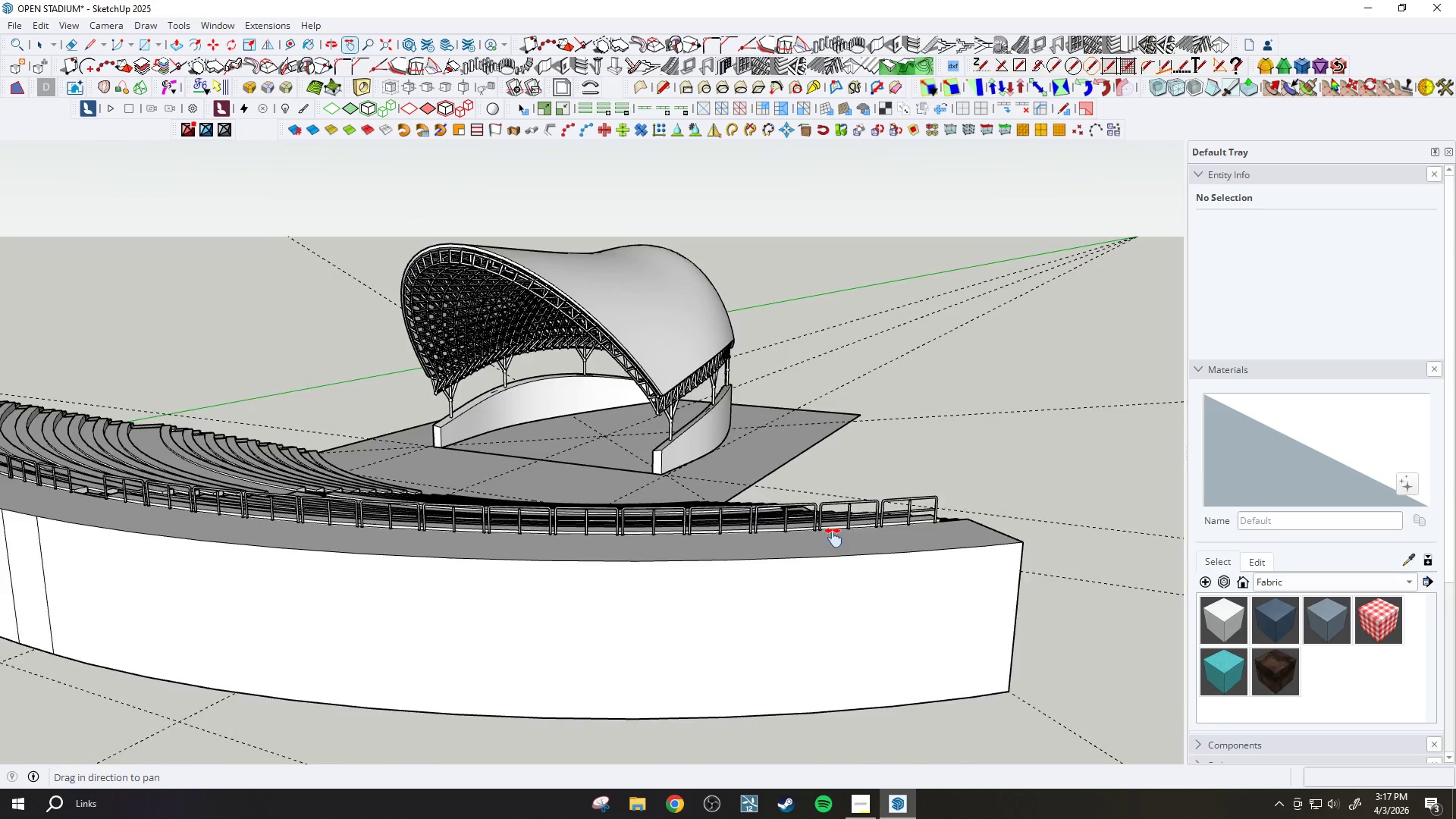 
scroll: coordinate [637, 485], scroll_direction: down, amount: 7.0
 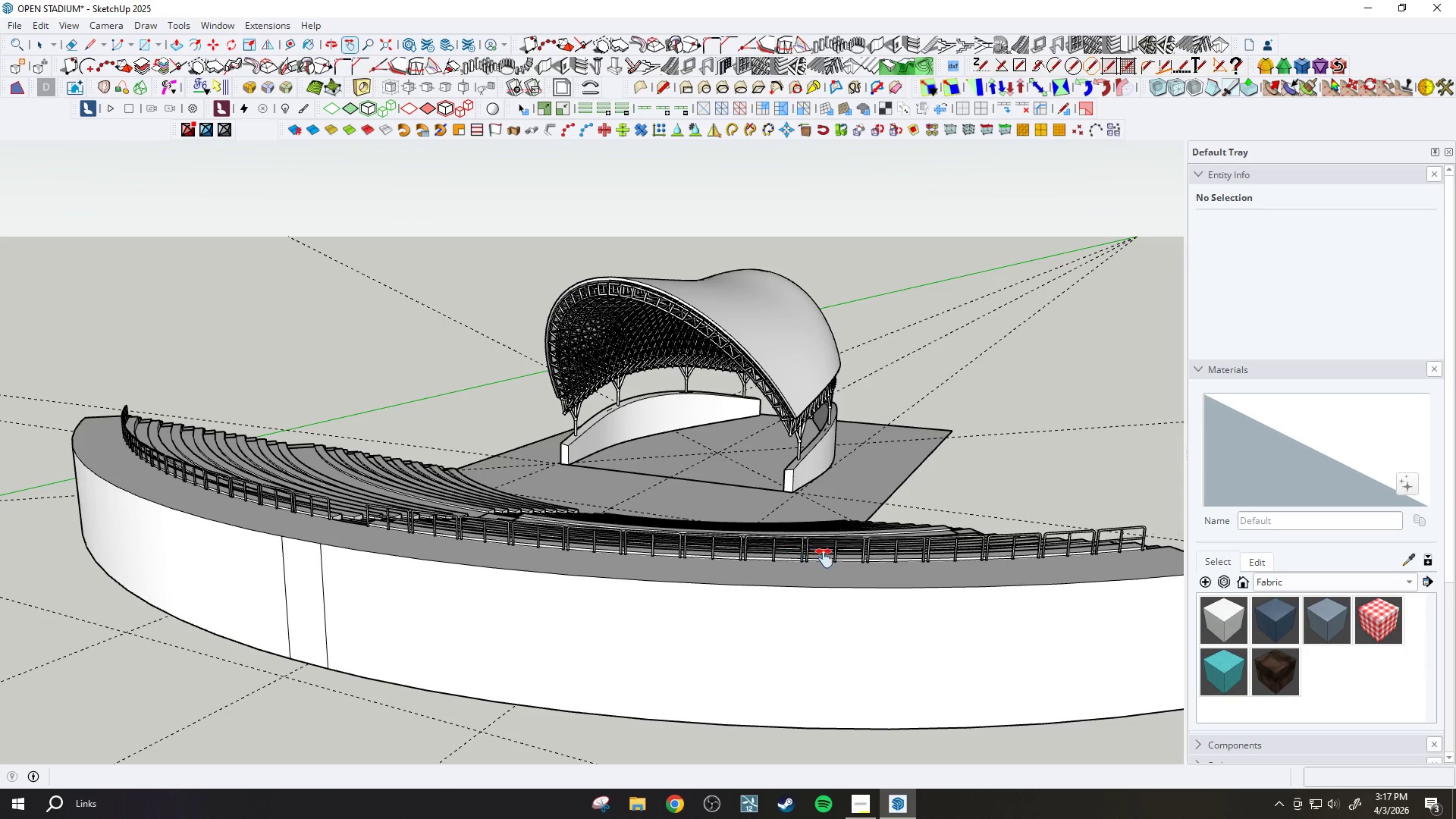 
scroll: coordinate [888, 632], scroll_direction: up, amount: 8.0
 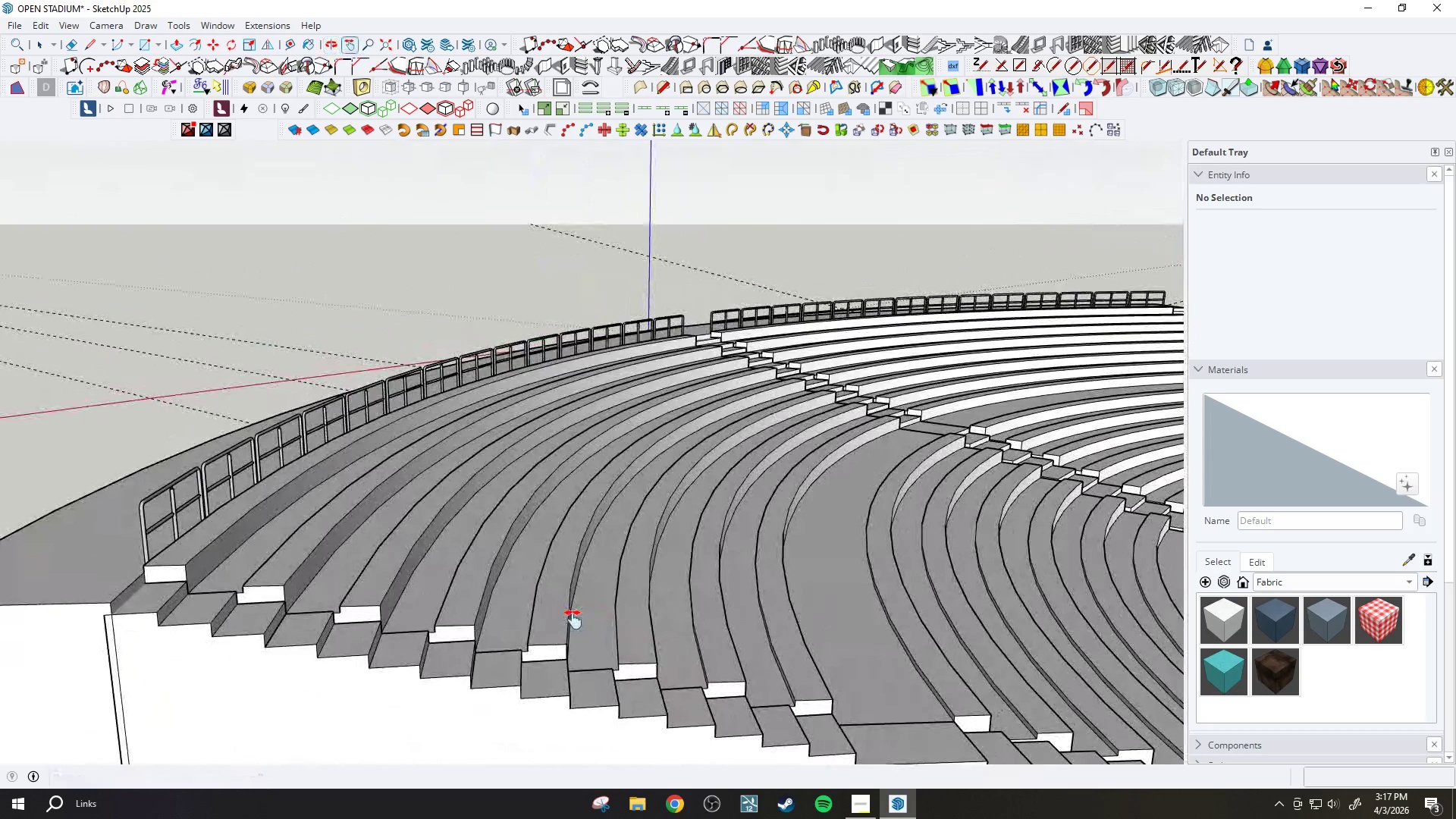 
left_click_drag(start_coordinate=[406, 644], to_coordinate=[450, 502])
 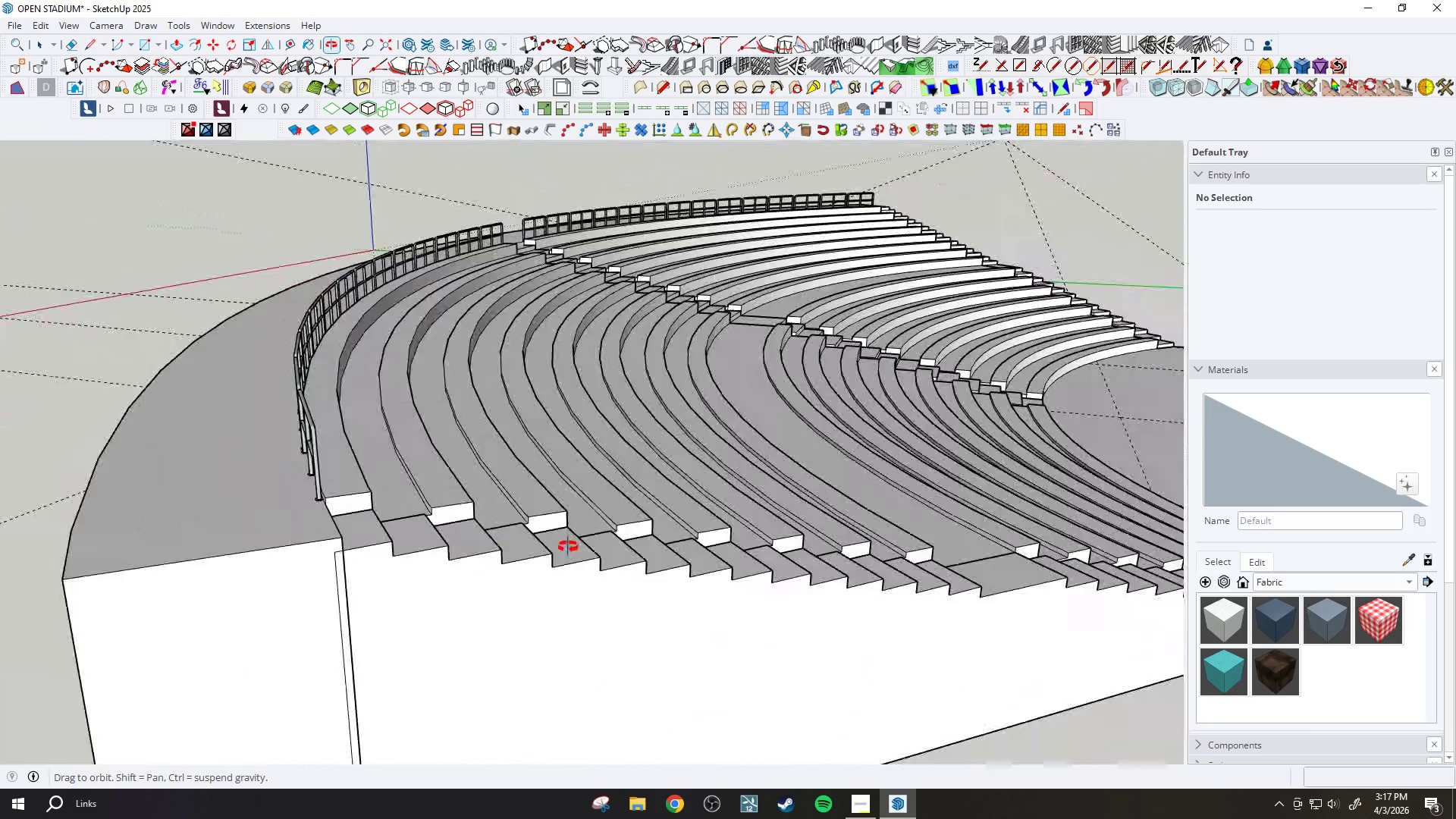 
scroll: coordinate [621, 483], scroll_direction: down, amount: 14.0
 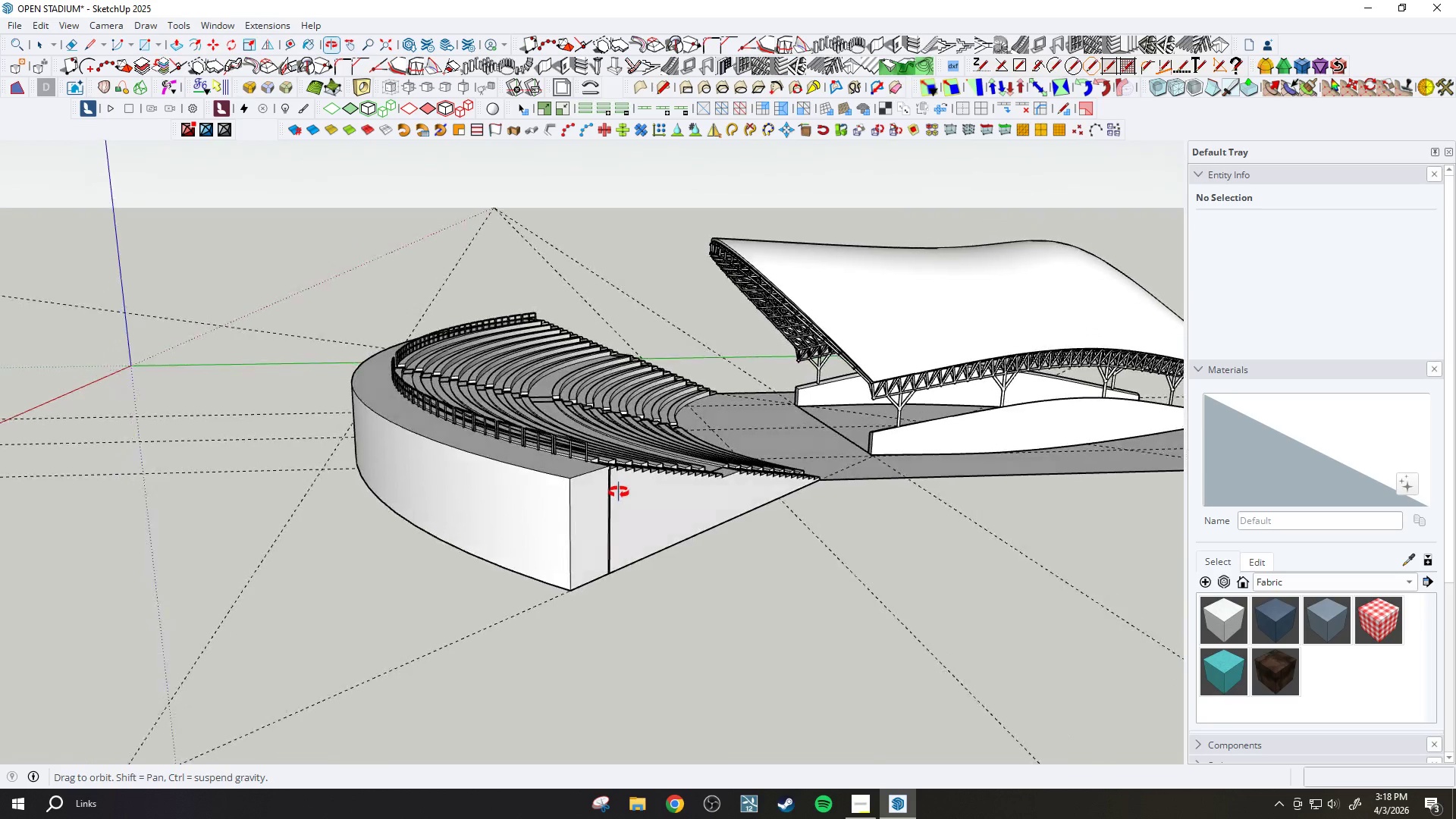 
wait(6.14)
 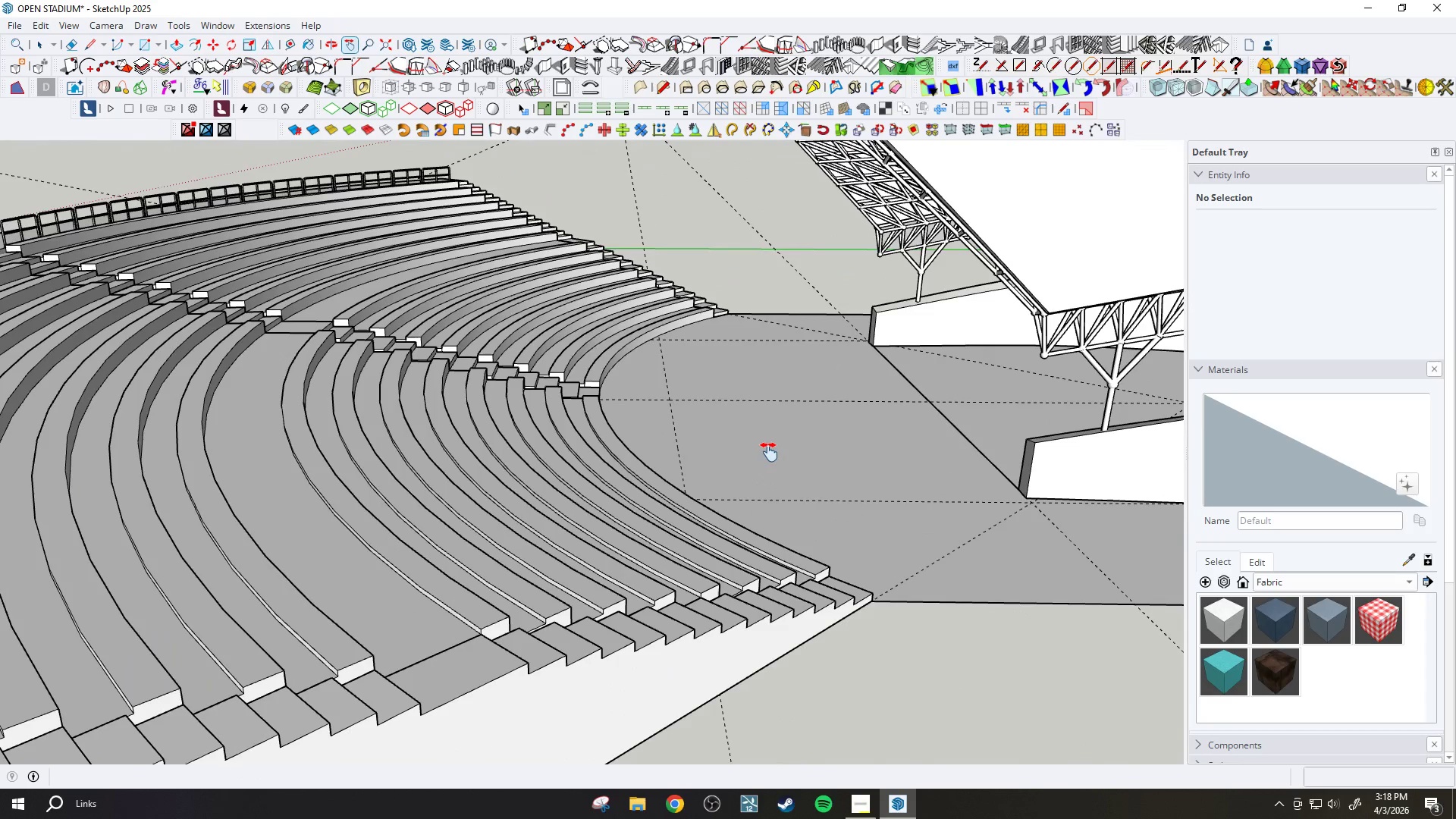 
left_click_drag(start_coordinate=[773, 450], to_coordinate=[562, 447])
 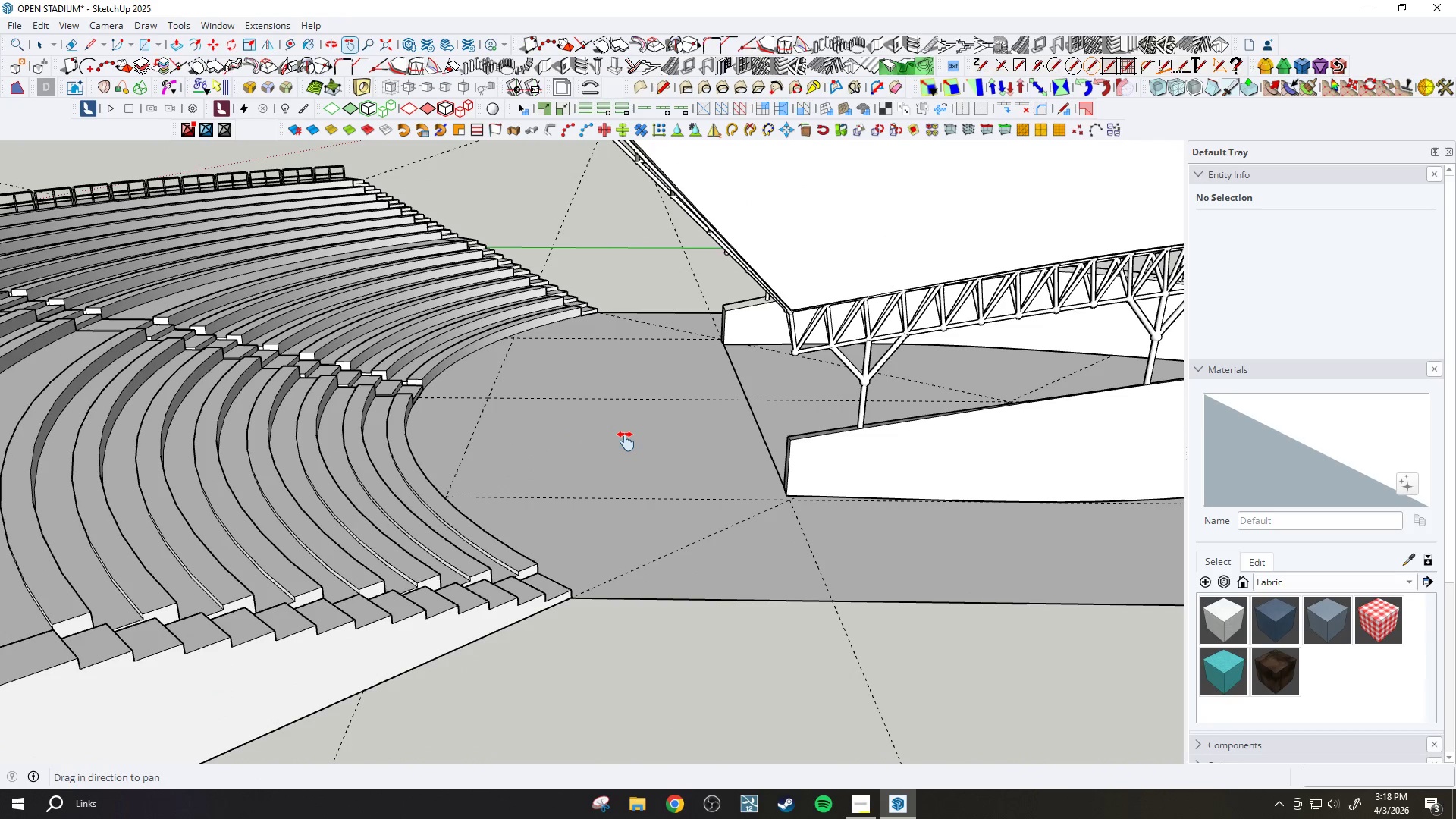 
scroll: coordinate [769, 452], scroll_direction: up, amount: 8.0
 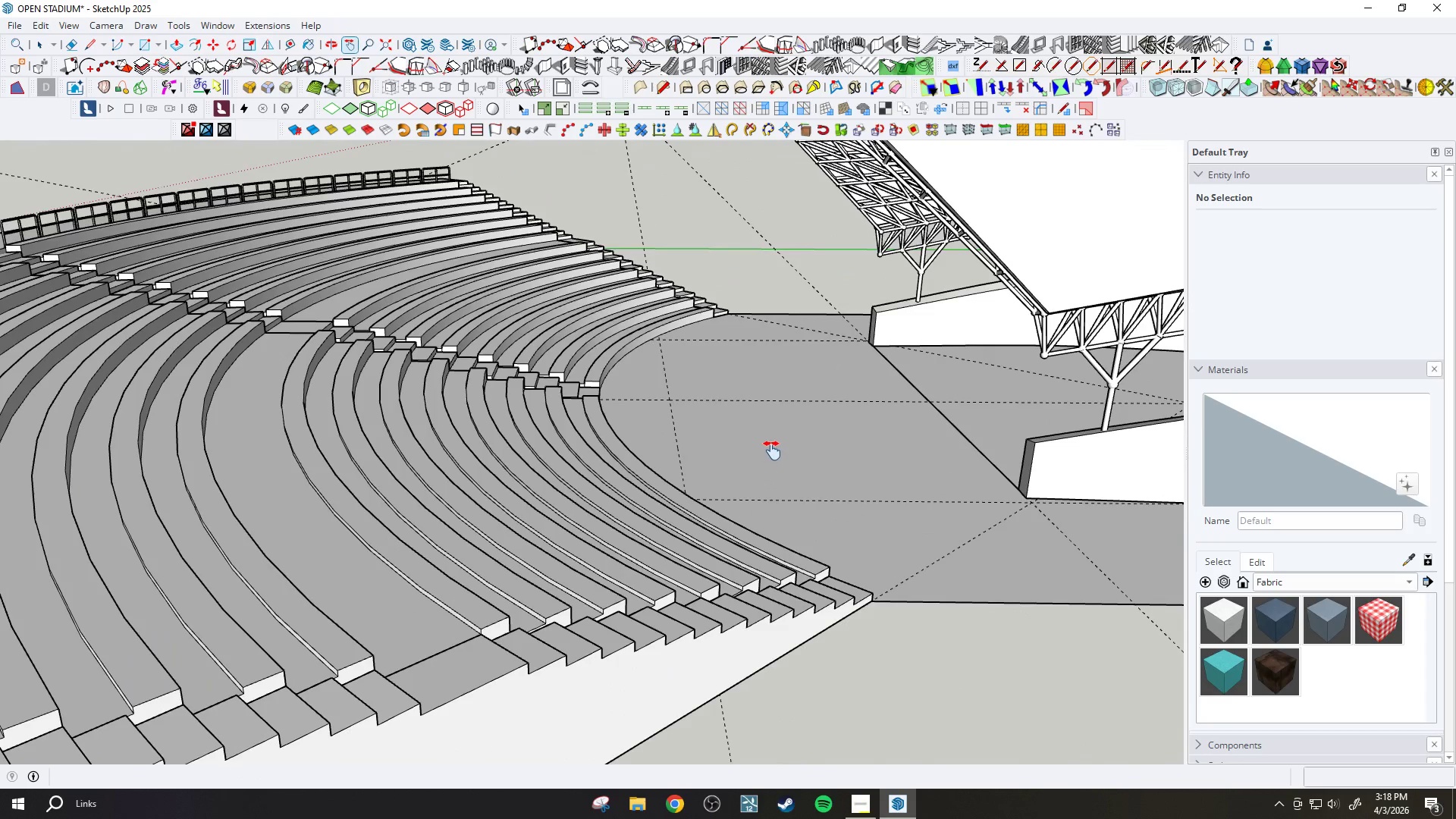 
wait(6.47)
 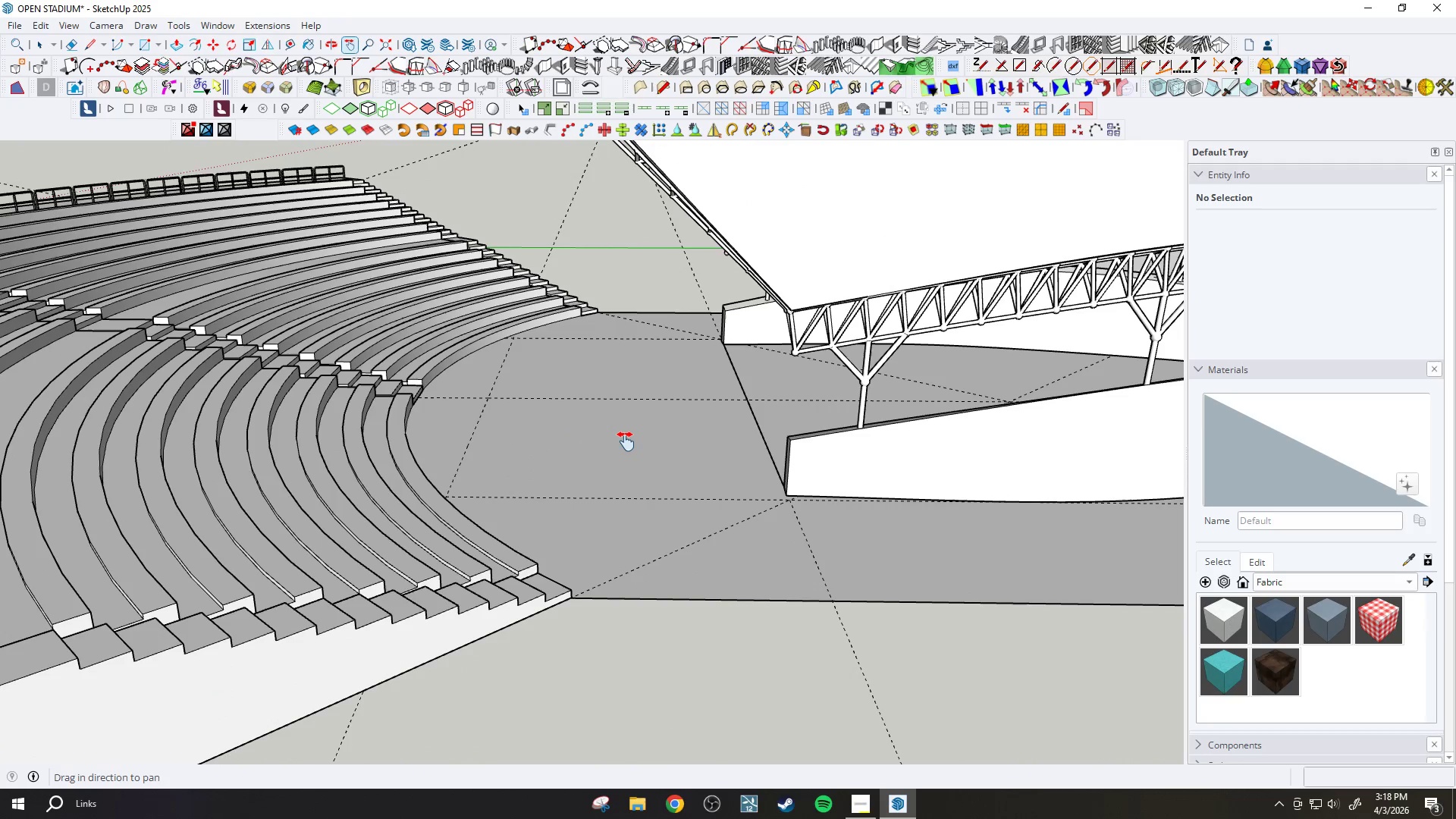 
key(H)
 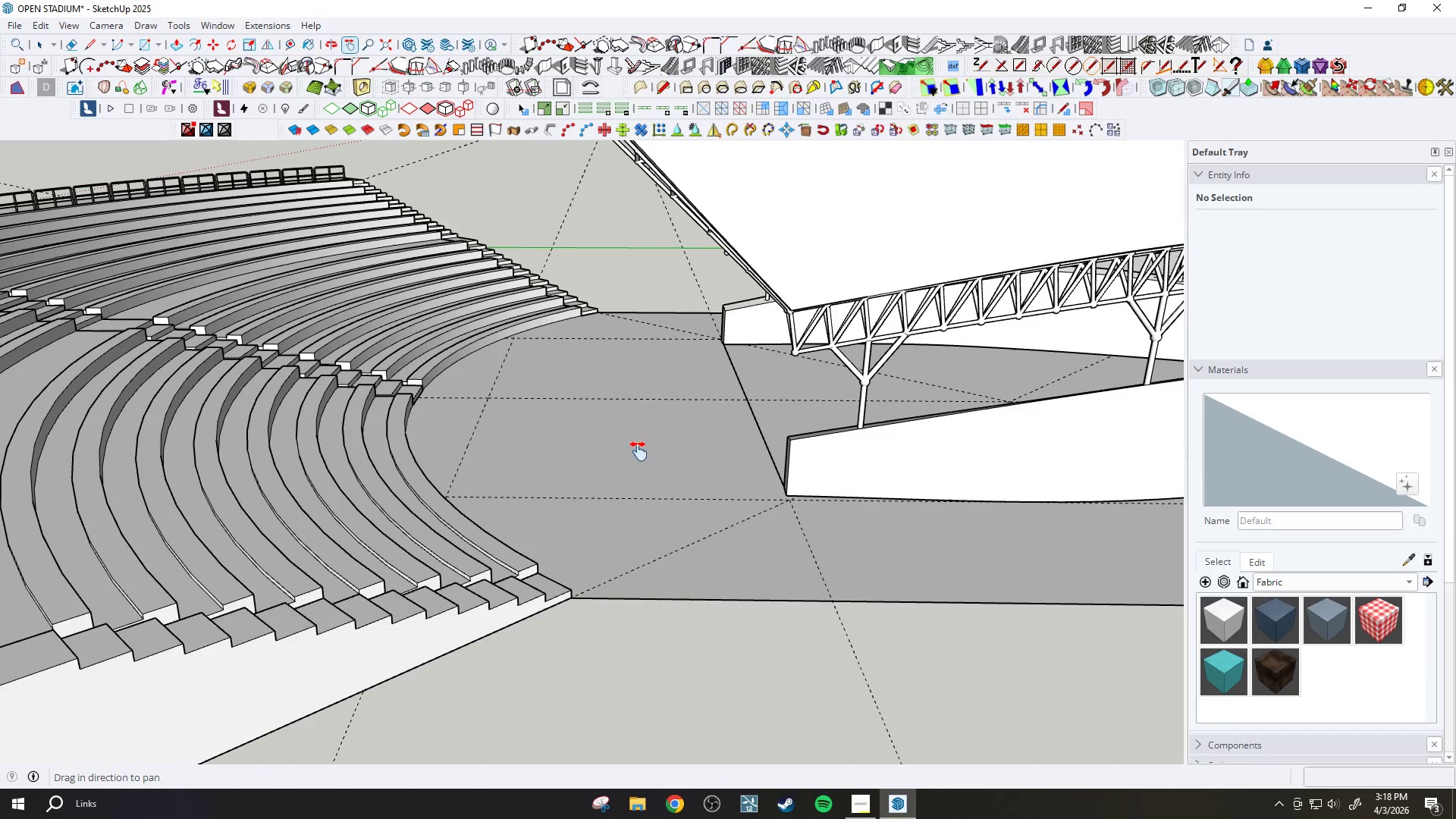 
left_click_drag(start_coordinate=[639, 451], to_coordinate=[657, 377])
 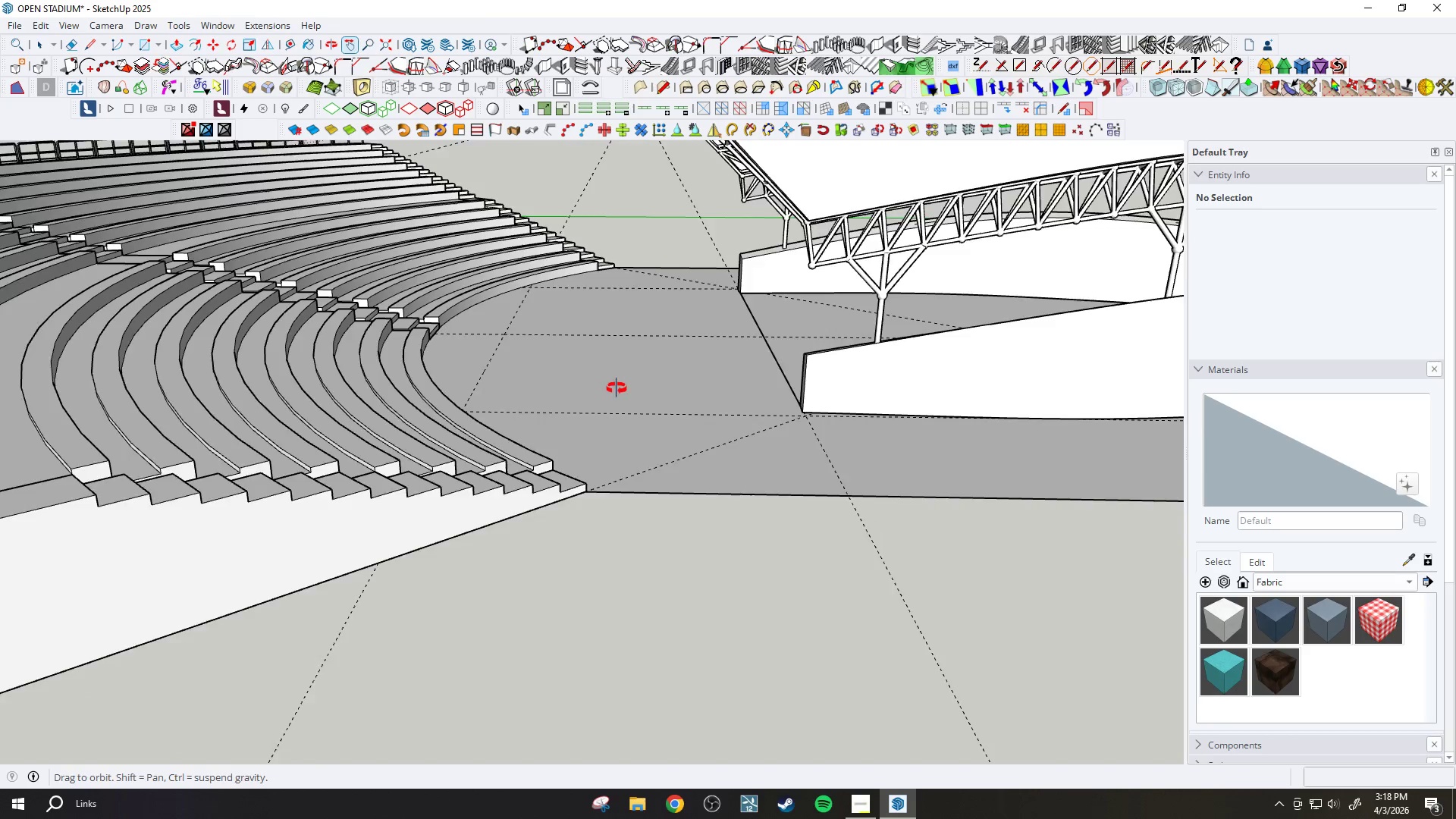 
key(Space)
 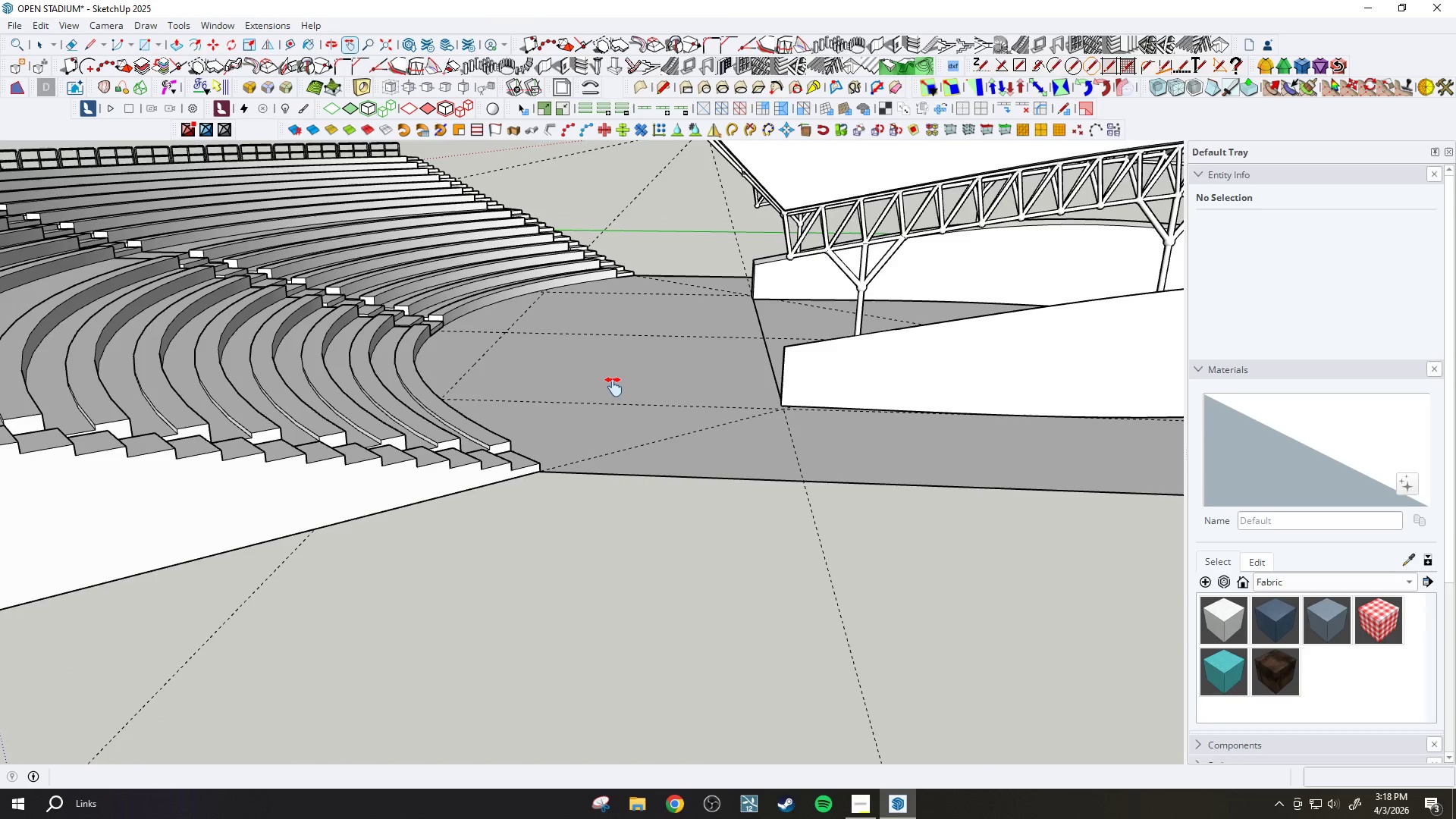 
left_click([613, 387])
 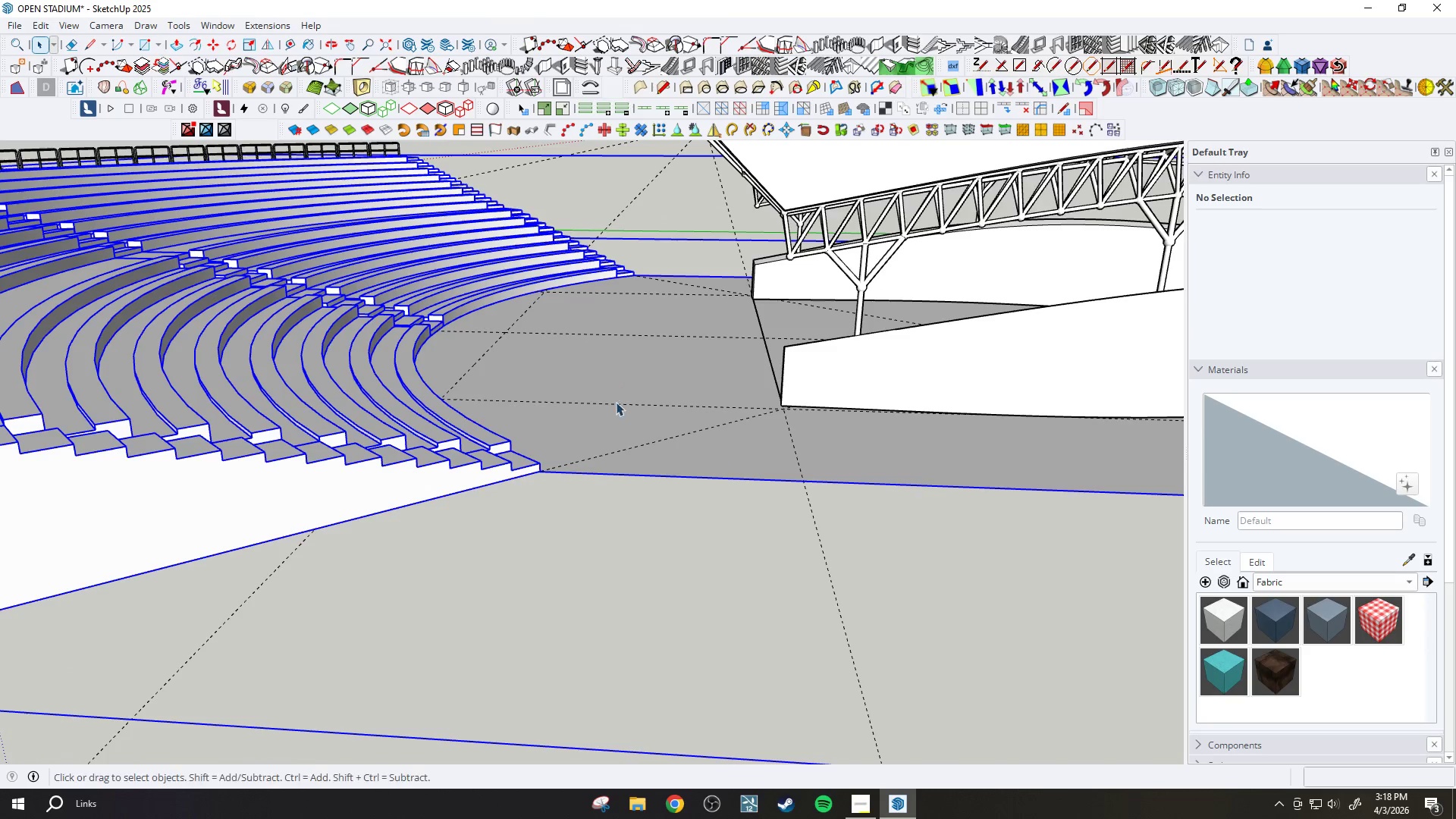 
scroll: coordinate [616, 402], scroll_direction: up, amount: 4.0
 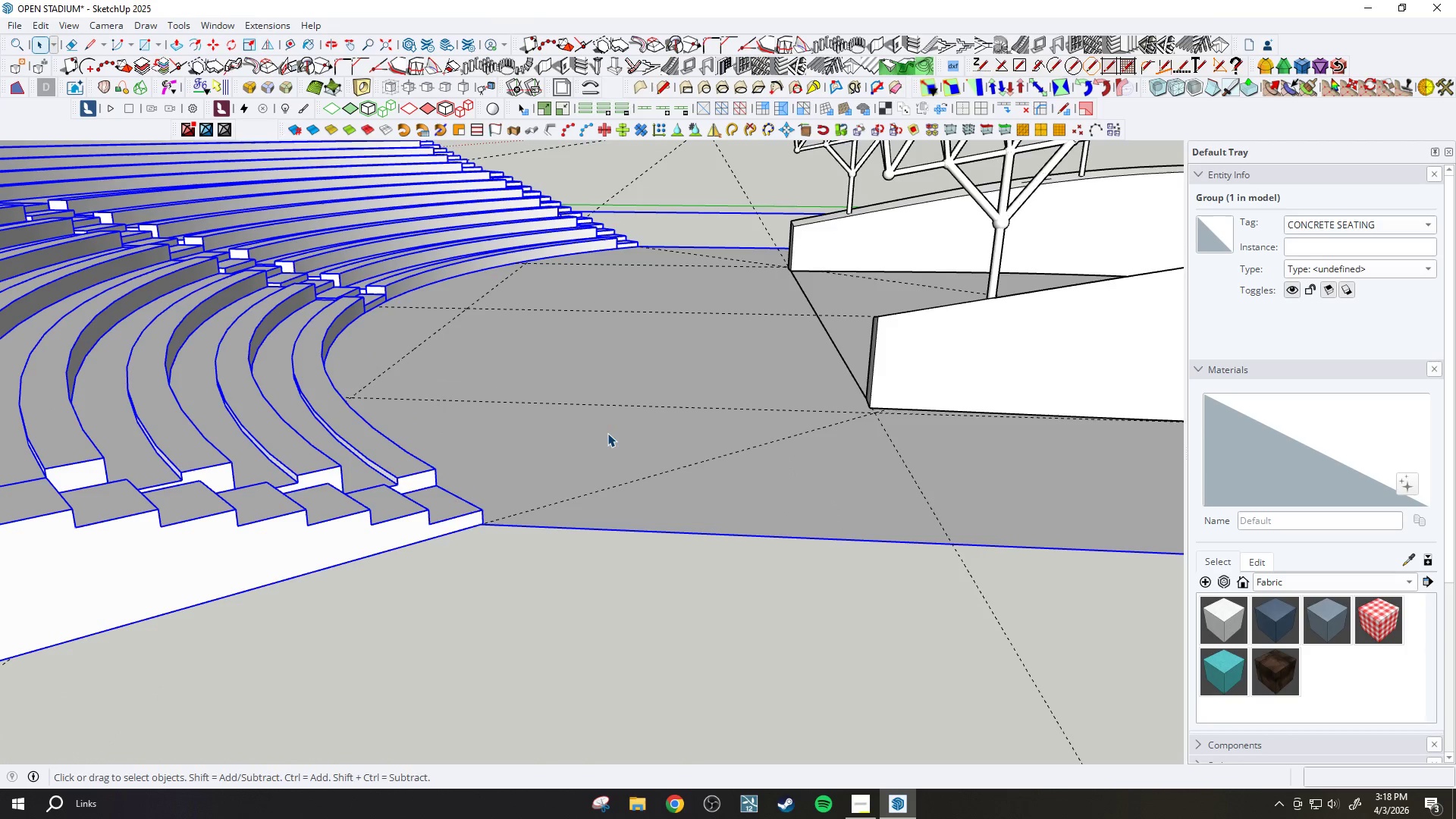 
scroll: coordinate [610, 424], scroll_direction: down, amount: 5.0
 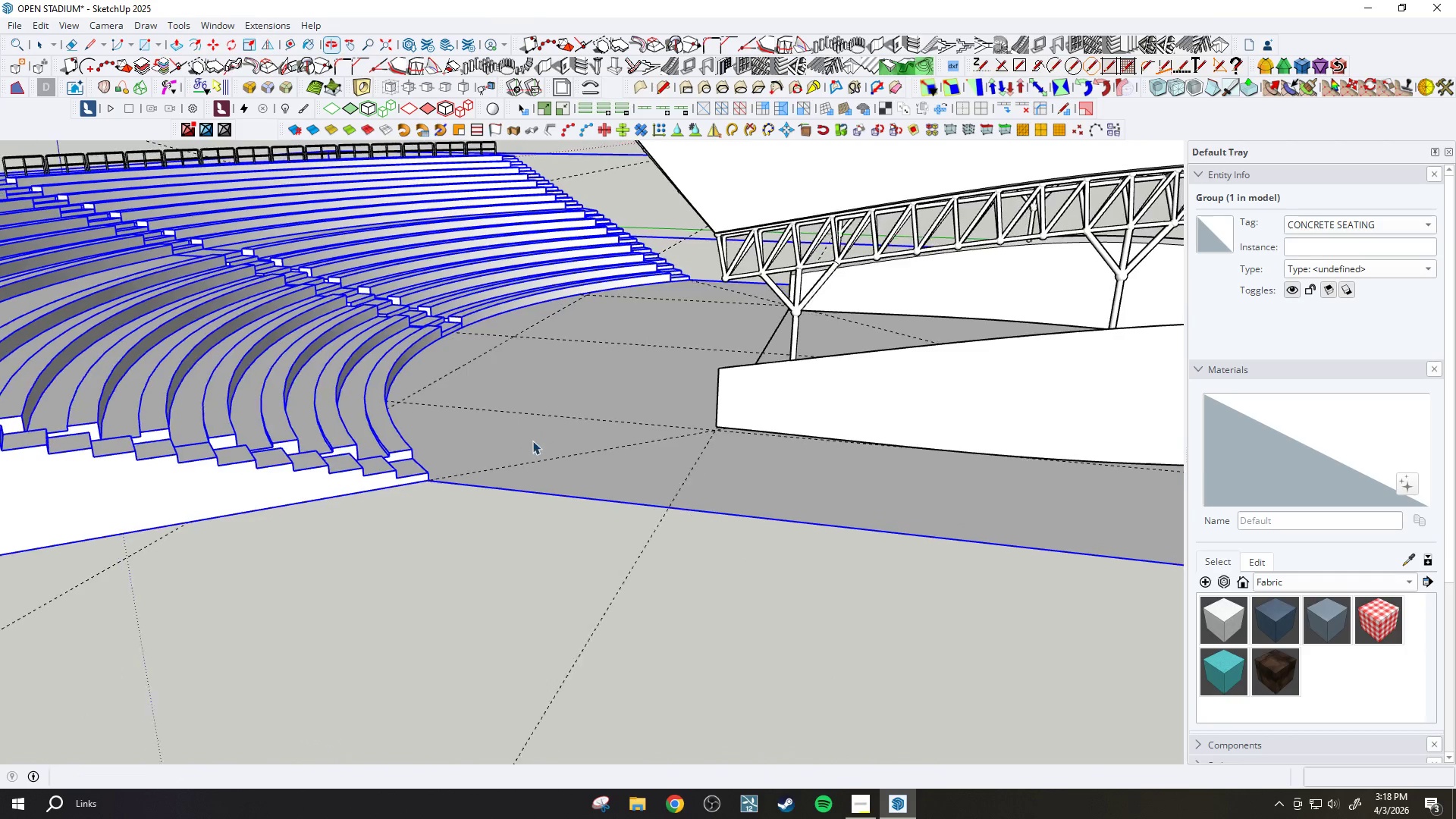 
double_click([532, 440])
 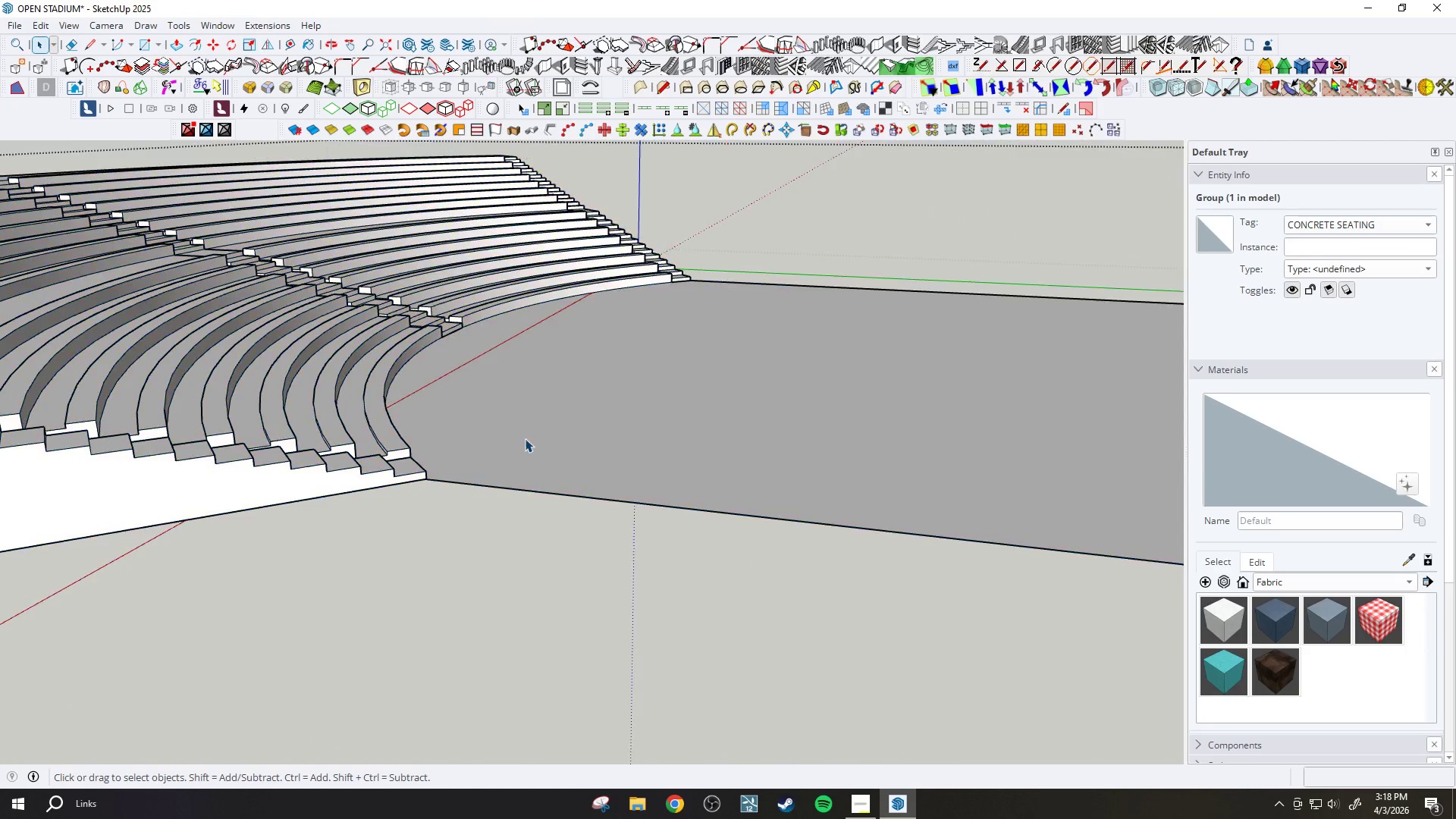 
triple_click([511, 435])
 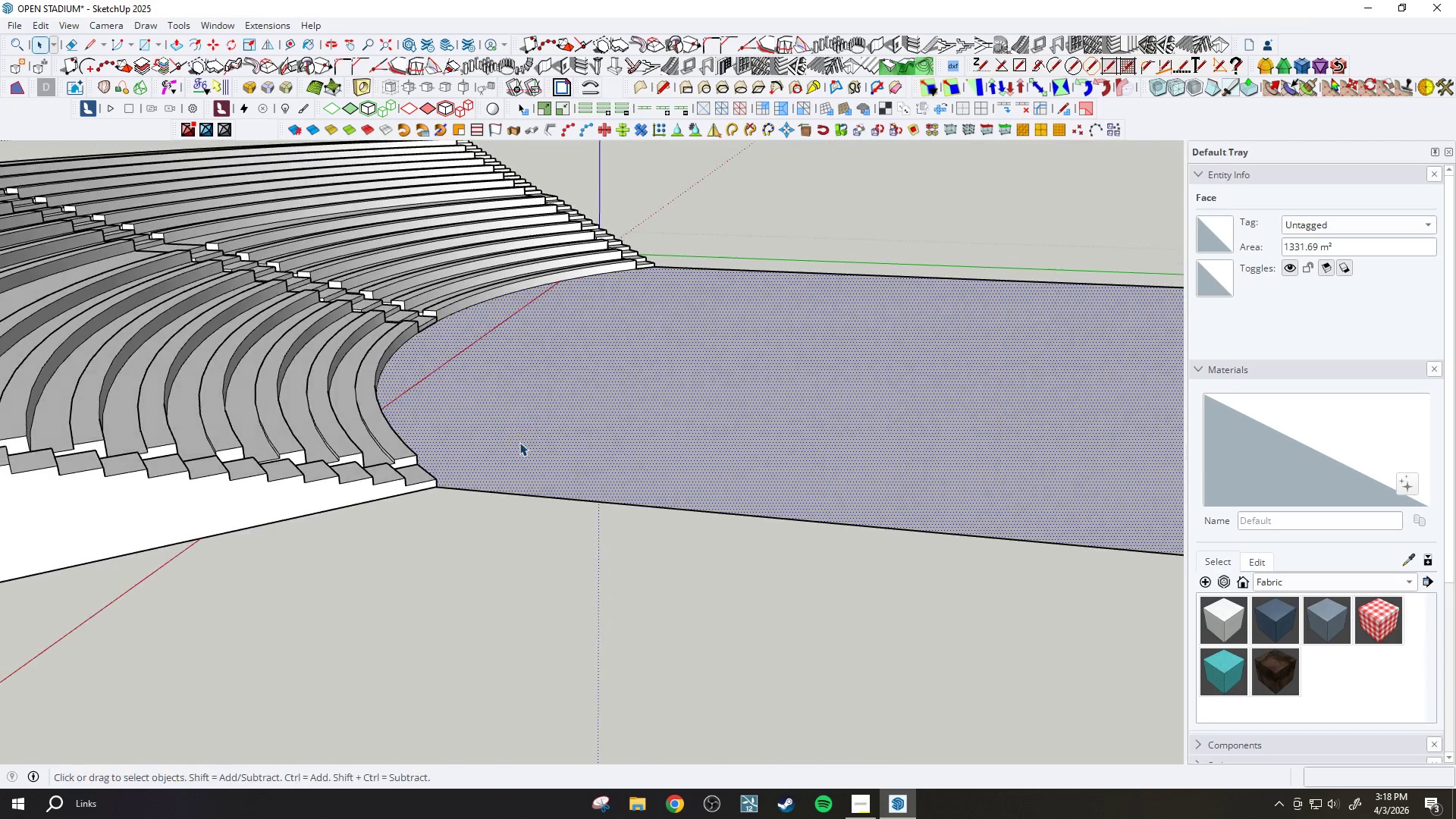 
key(Slash)
 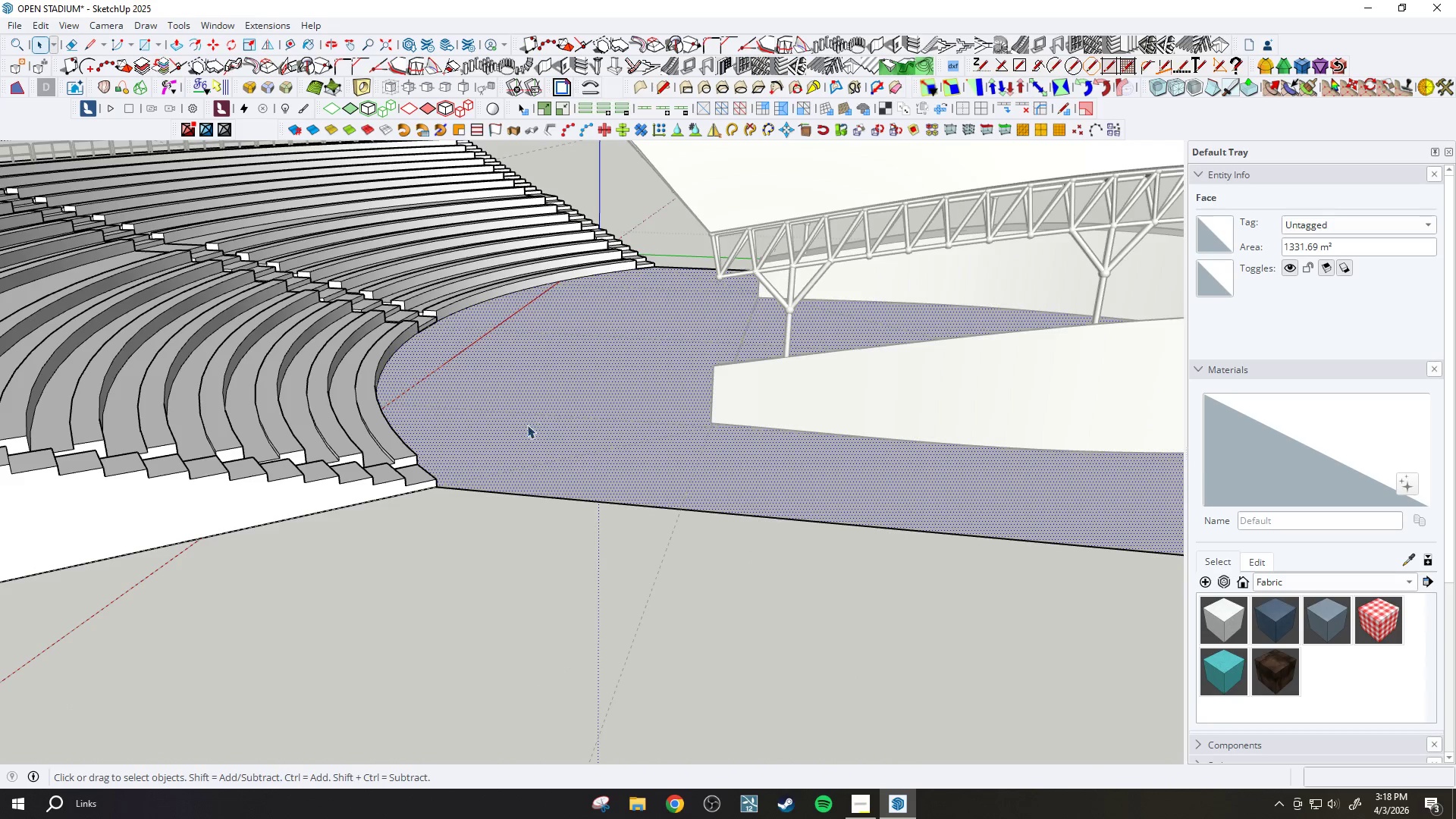 
scroll: coordinate [475, 430], scroll_direction: up, amount: 4.0
 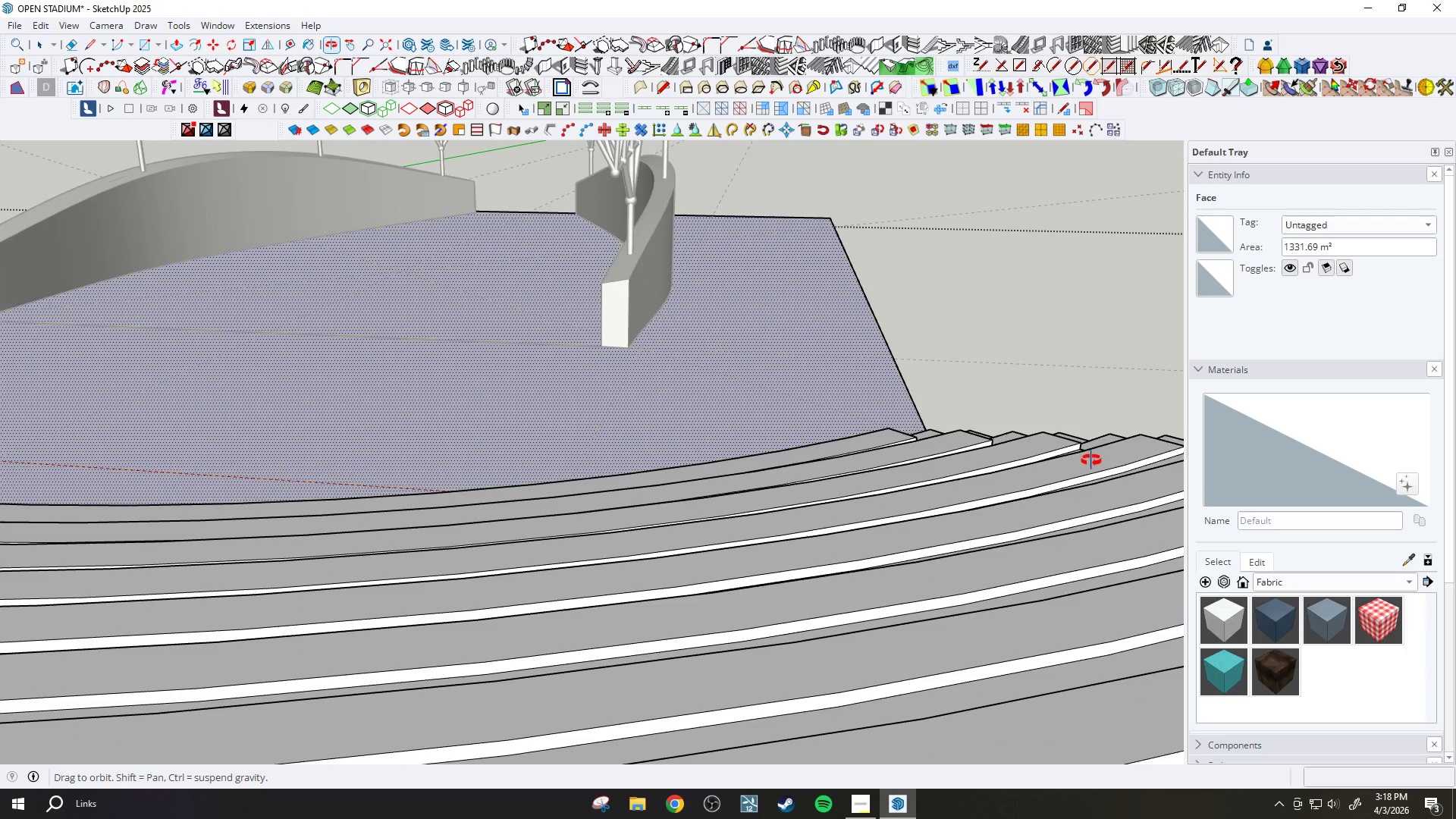 
wait(18.36)
 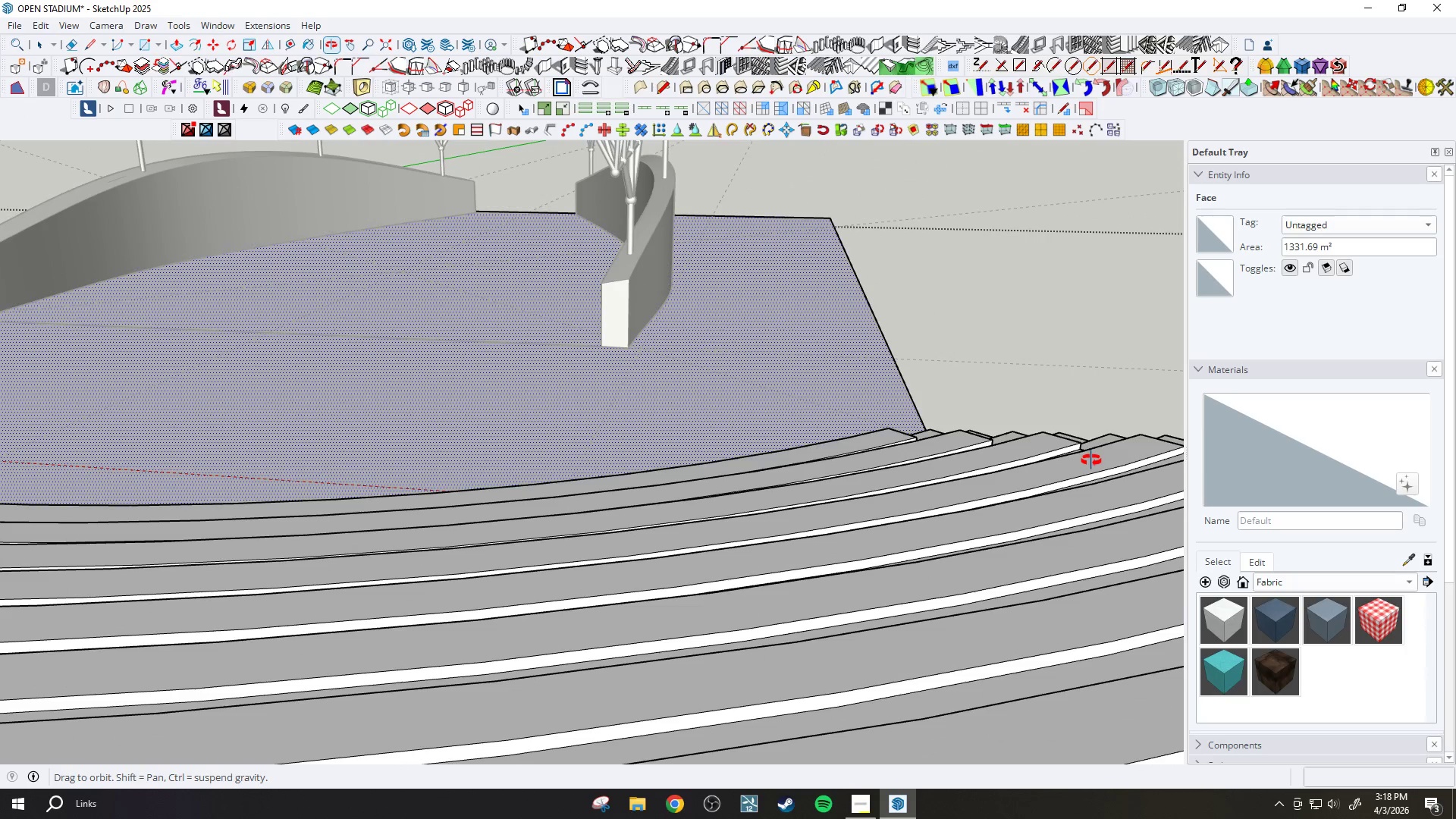 
scroll: coordinate [615, 563], scroll_direction: down, amount: 7.0
 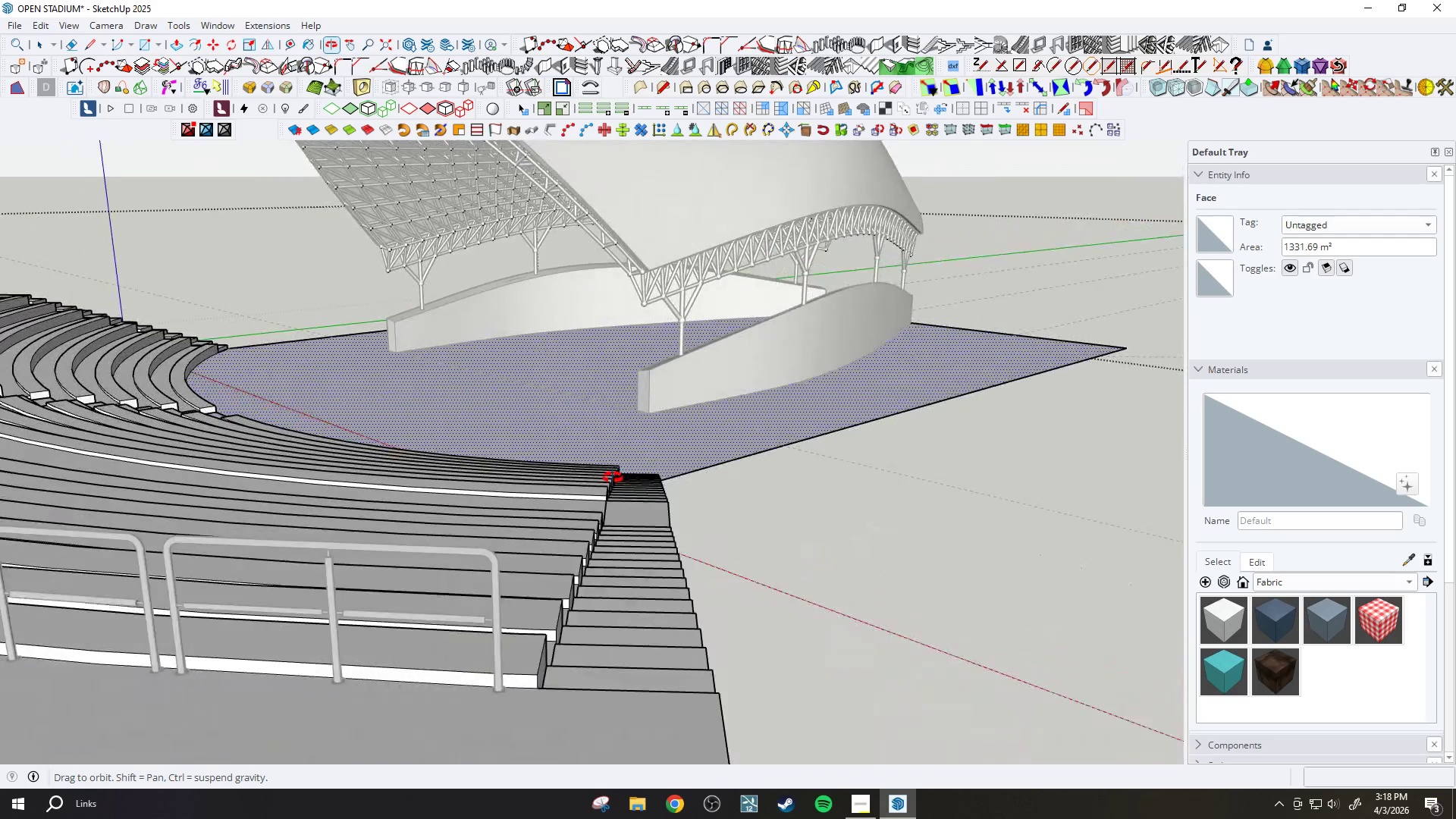 
scroll: coordinate [478, 460], scroll_direction: up, amount: 4.0
 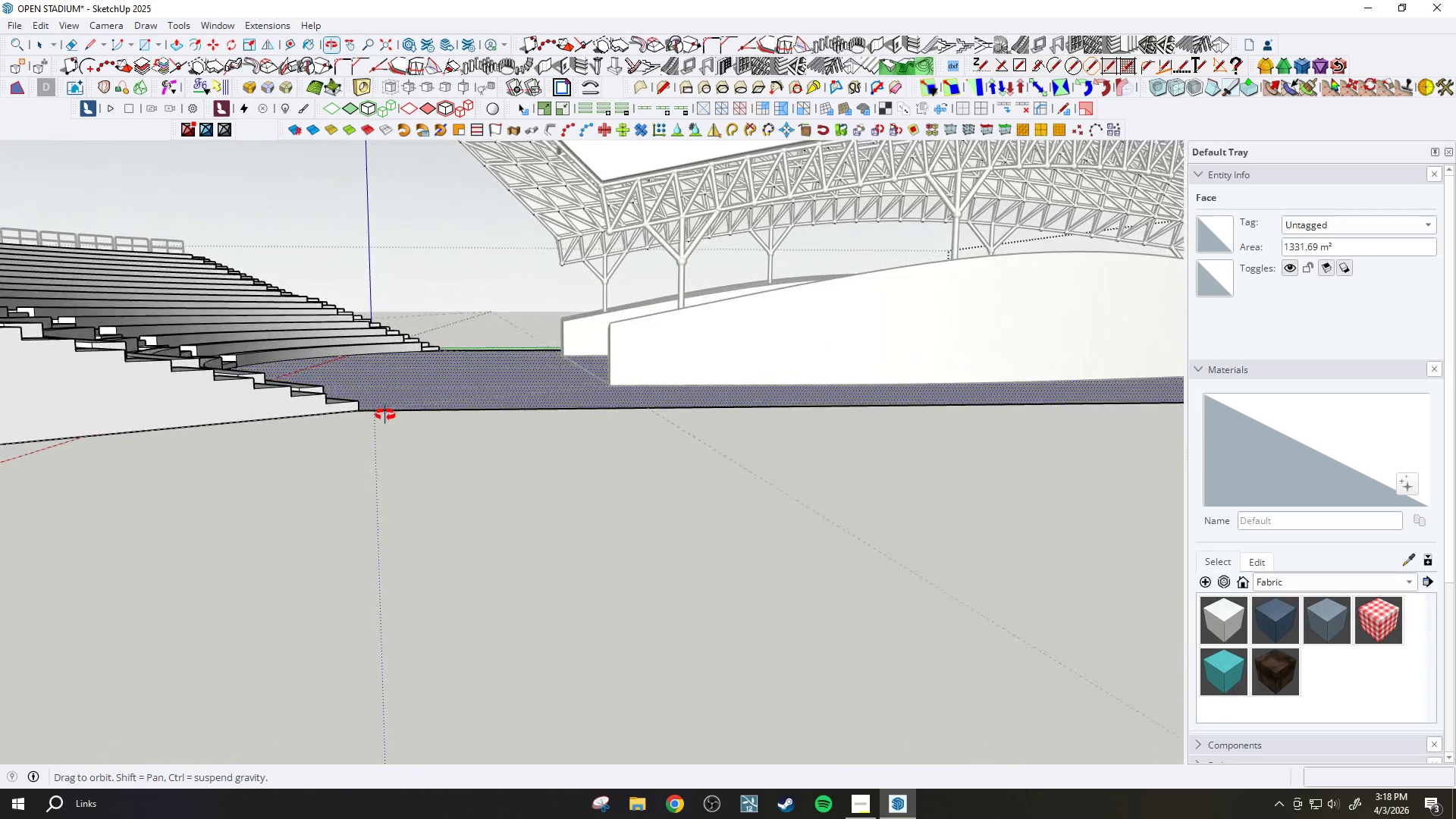 
key(P)
 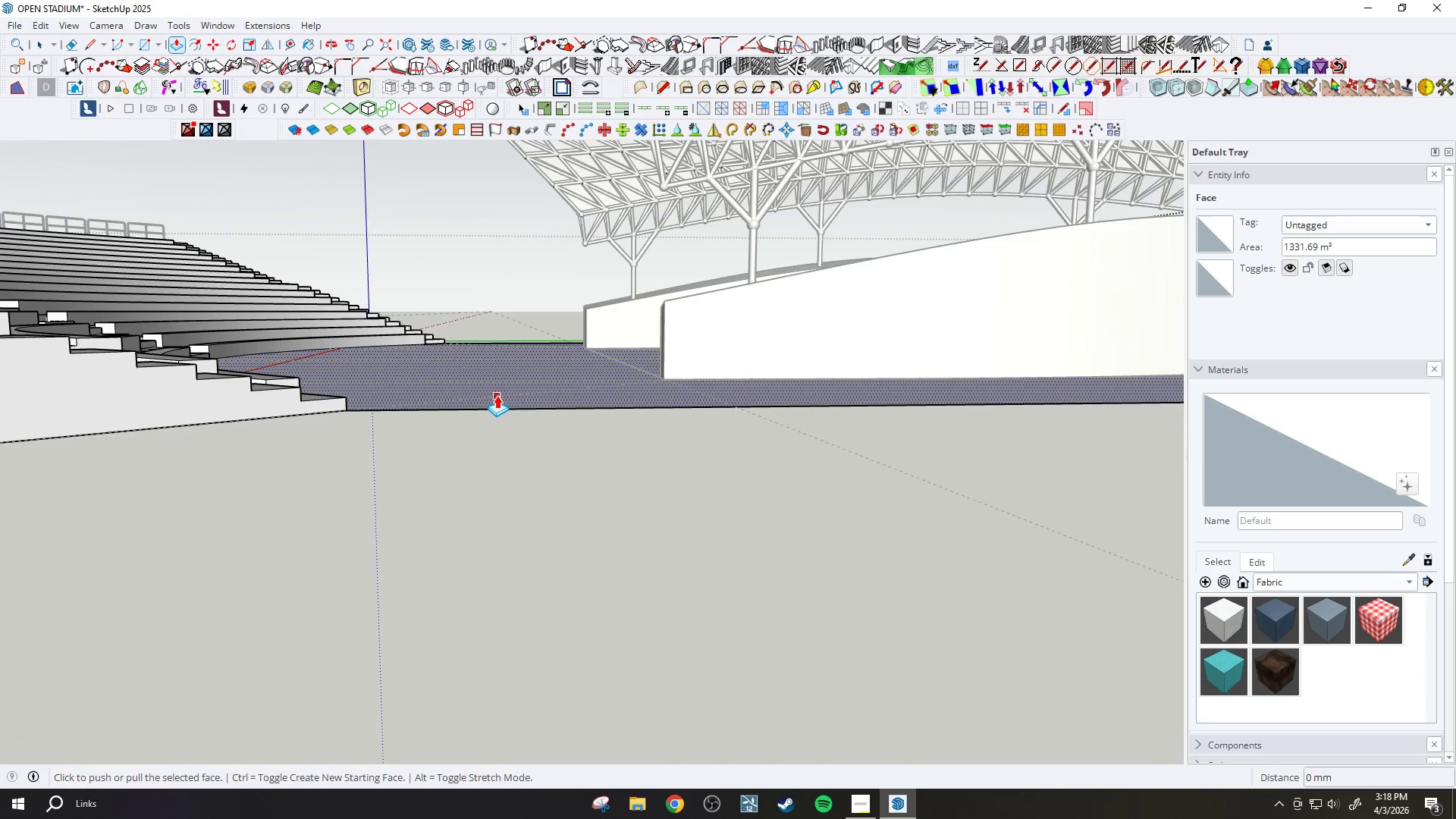 
scroll: coordinate [497, 395], scroll_direction: up, amount: 7.0
 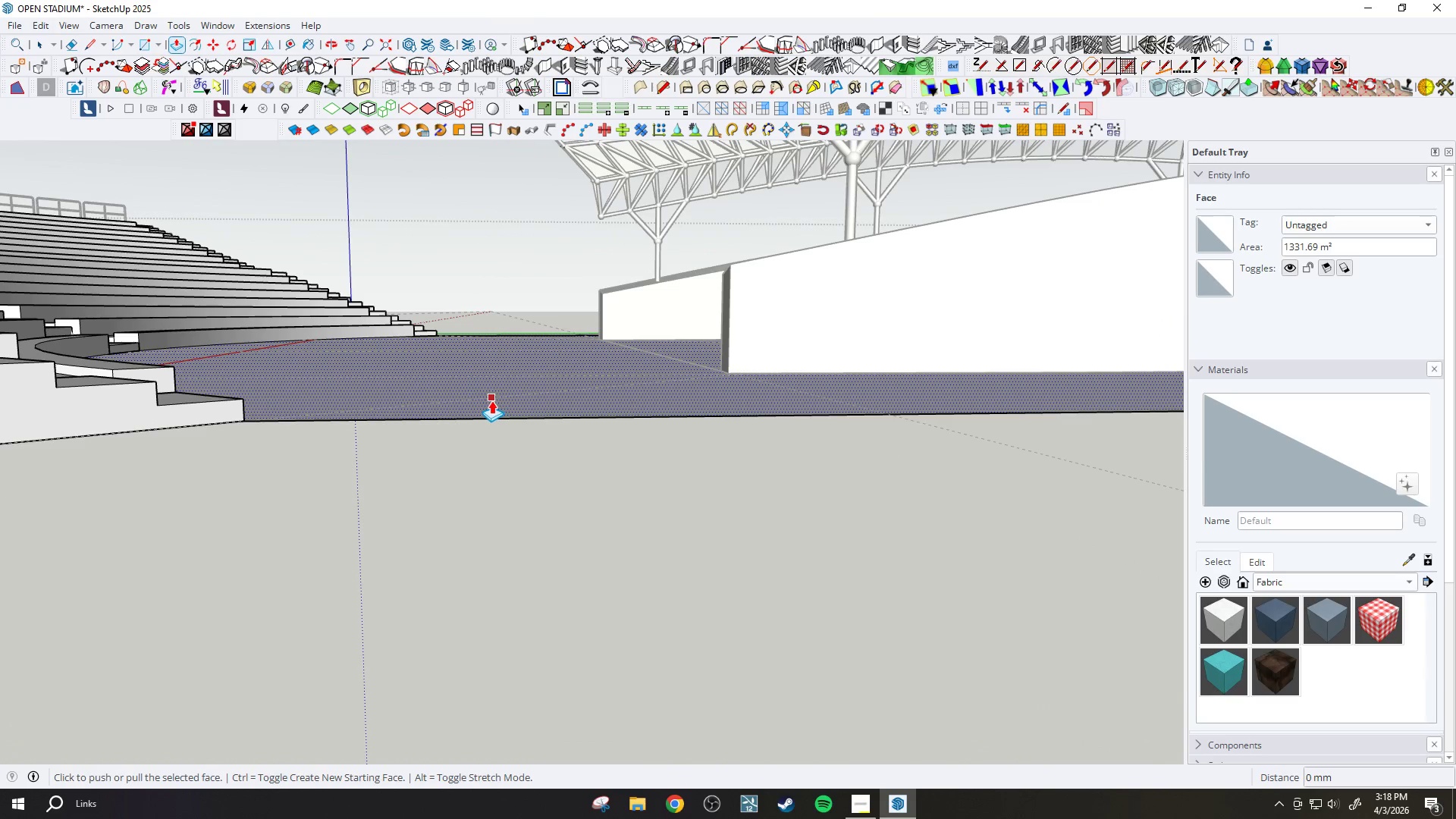 
key(Control+ControlLeft)
 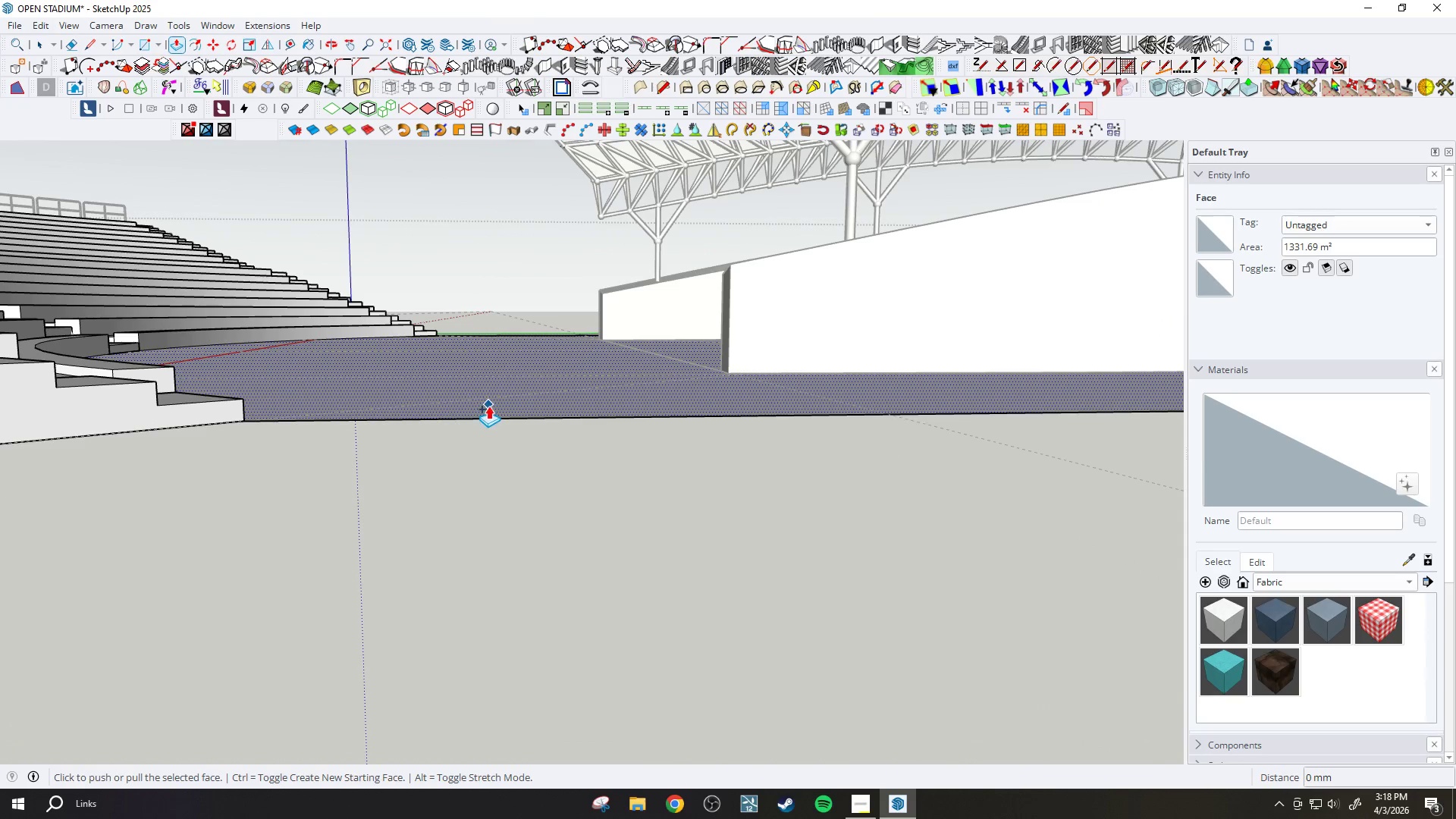 
left_click([488, 406])
 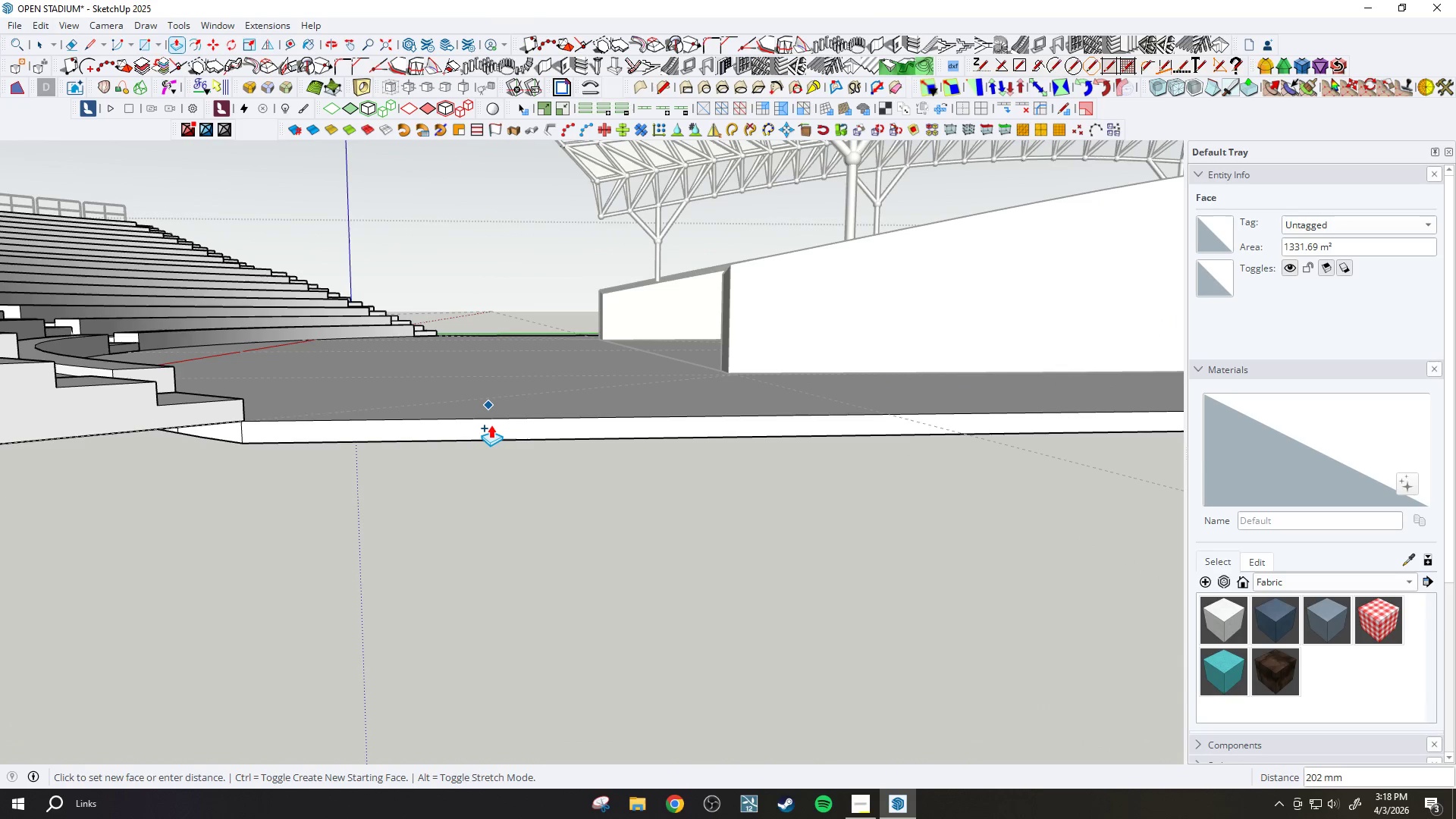 
type(200)
 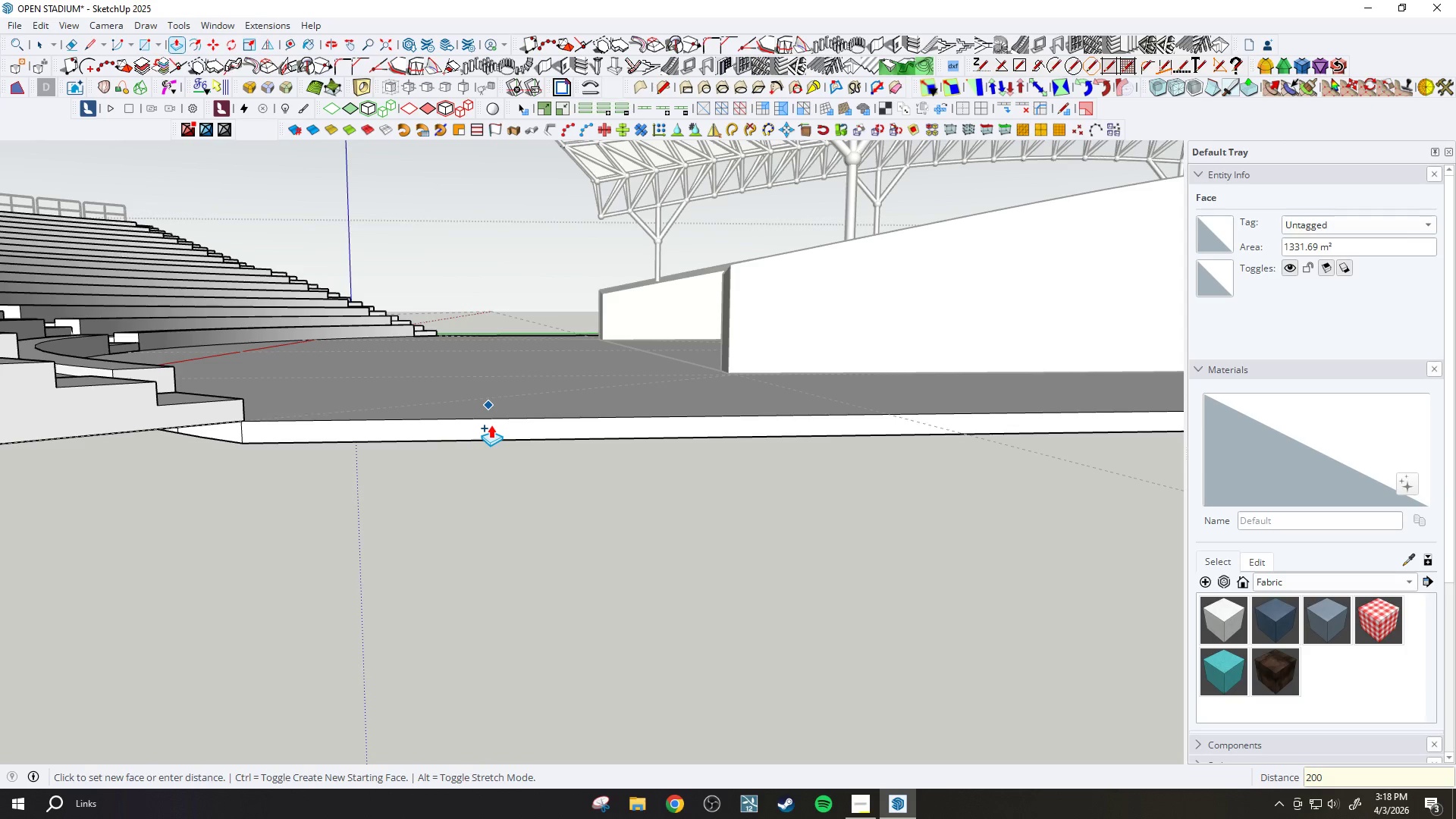 
key(Enter)
 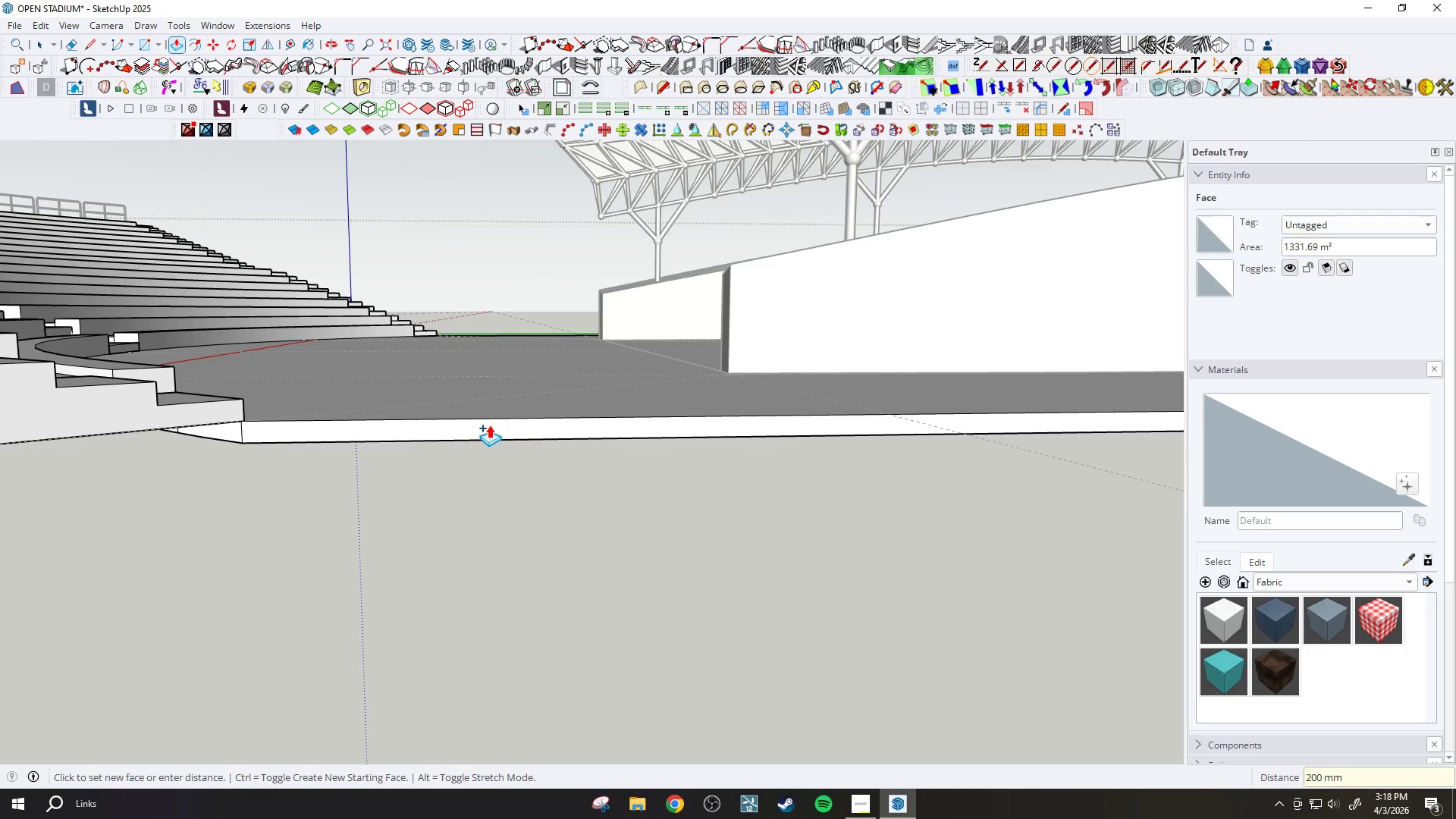 
scroll: coordinate [477, 408], scroll_direction: down, amount: 2.0
 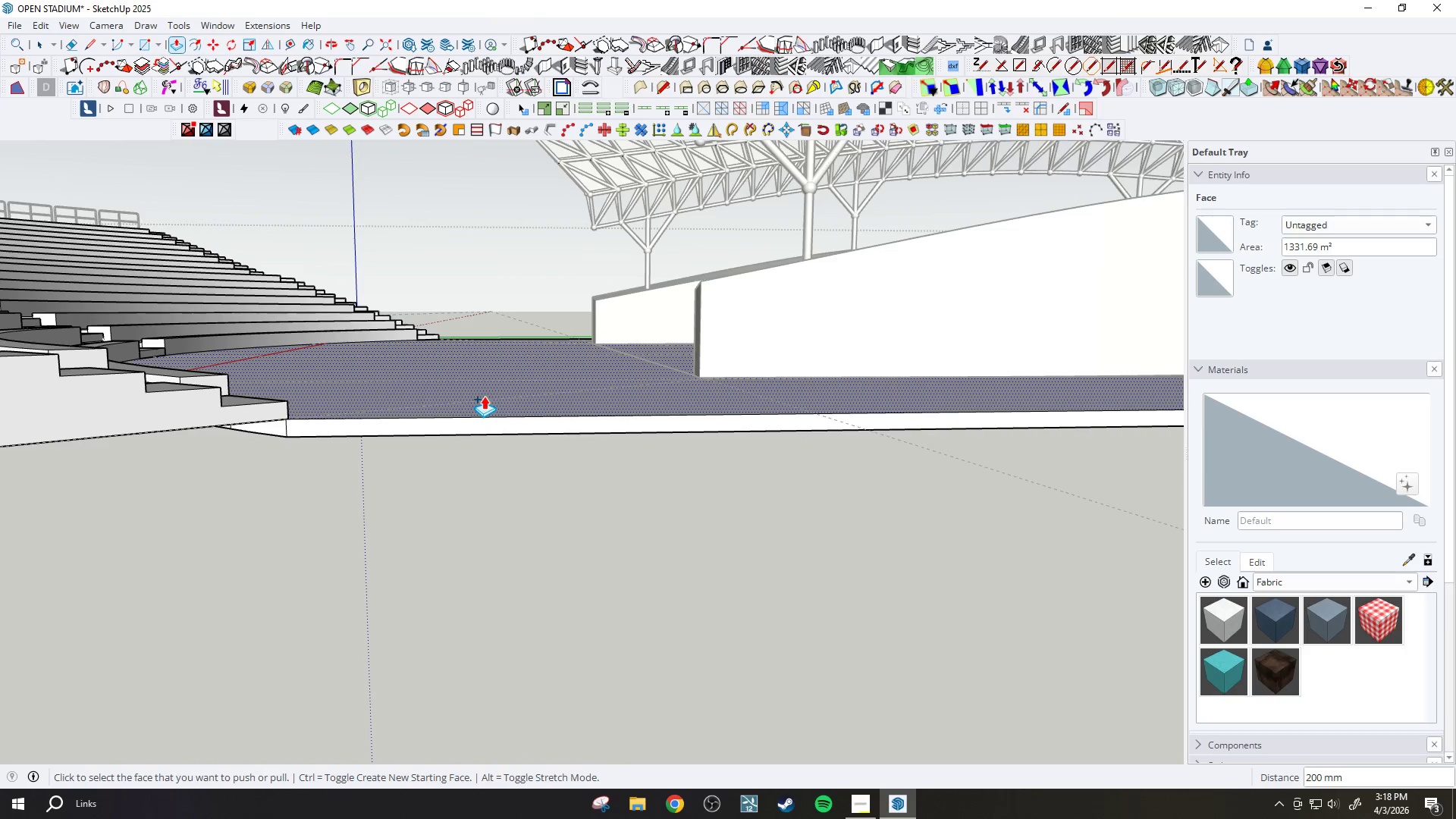 
key(H)
 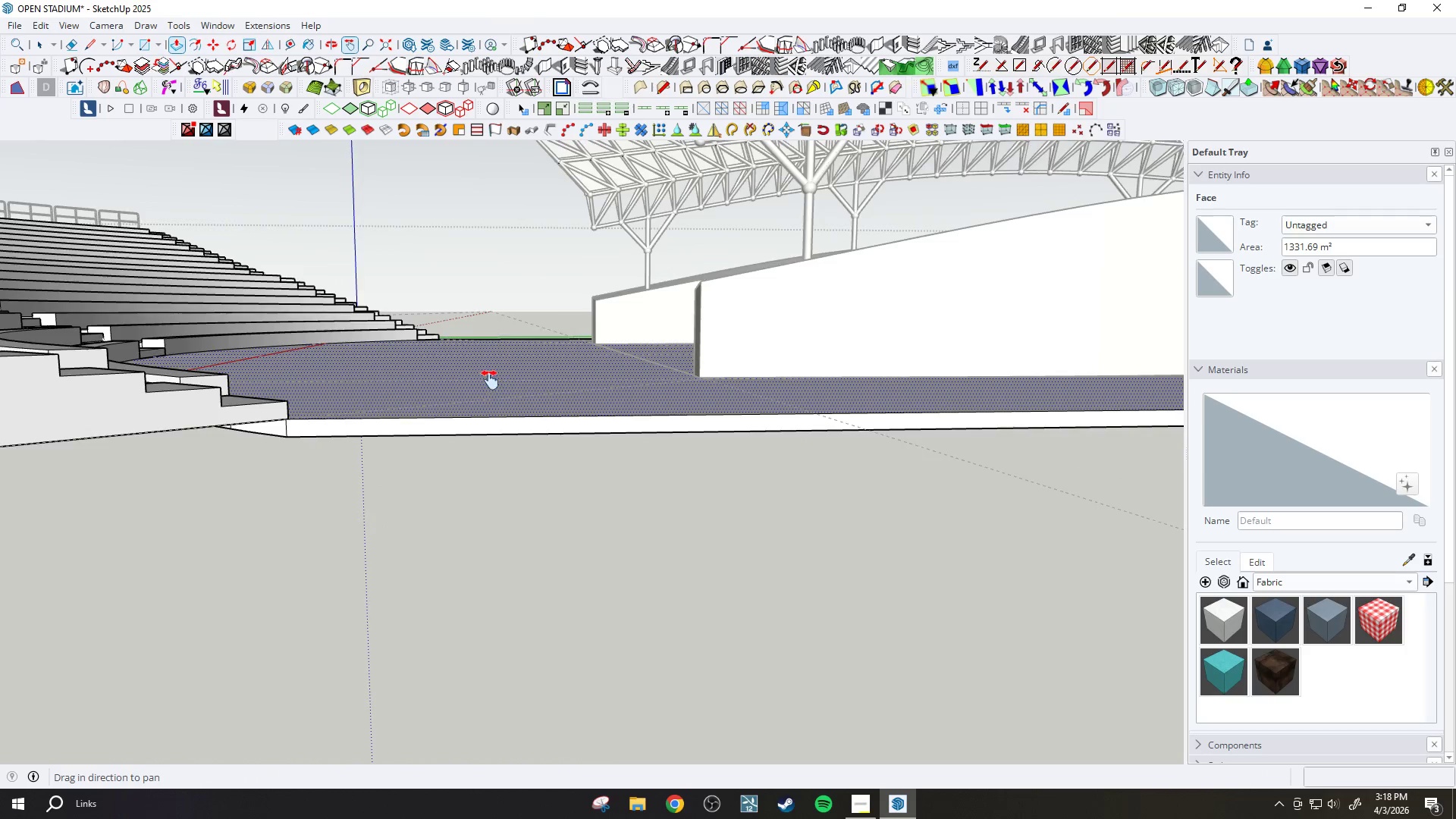 
left_click_drag(start_coordinate=[617, 439], to_coordinate=[562, 508])
 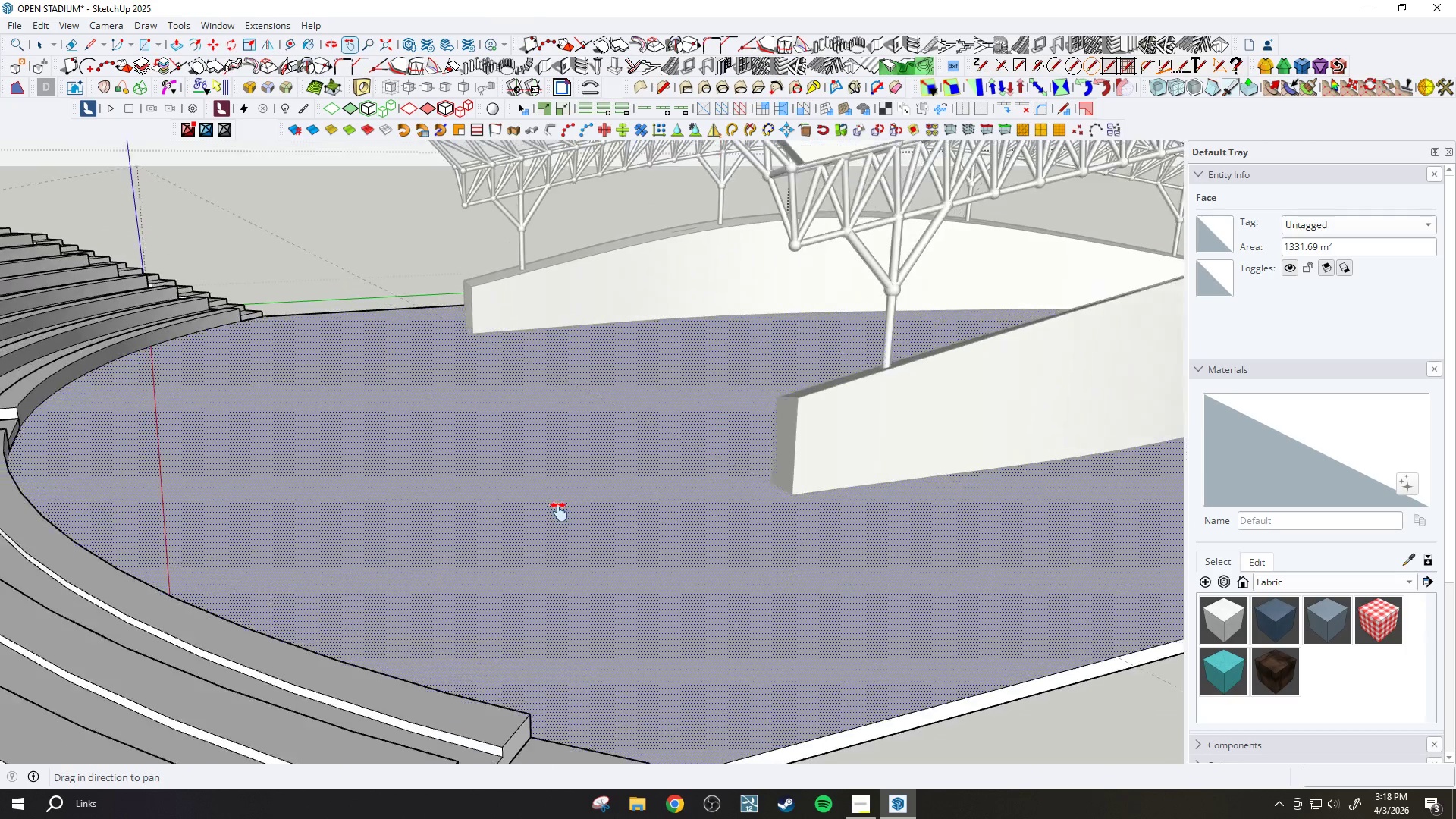 
scroll: coordinate [490, 380], scroll_direction: up, amount: 2.0
 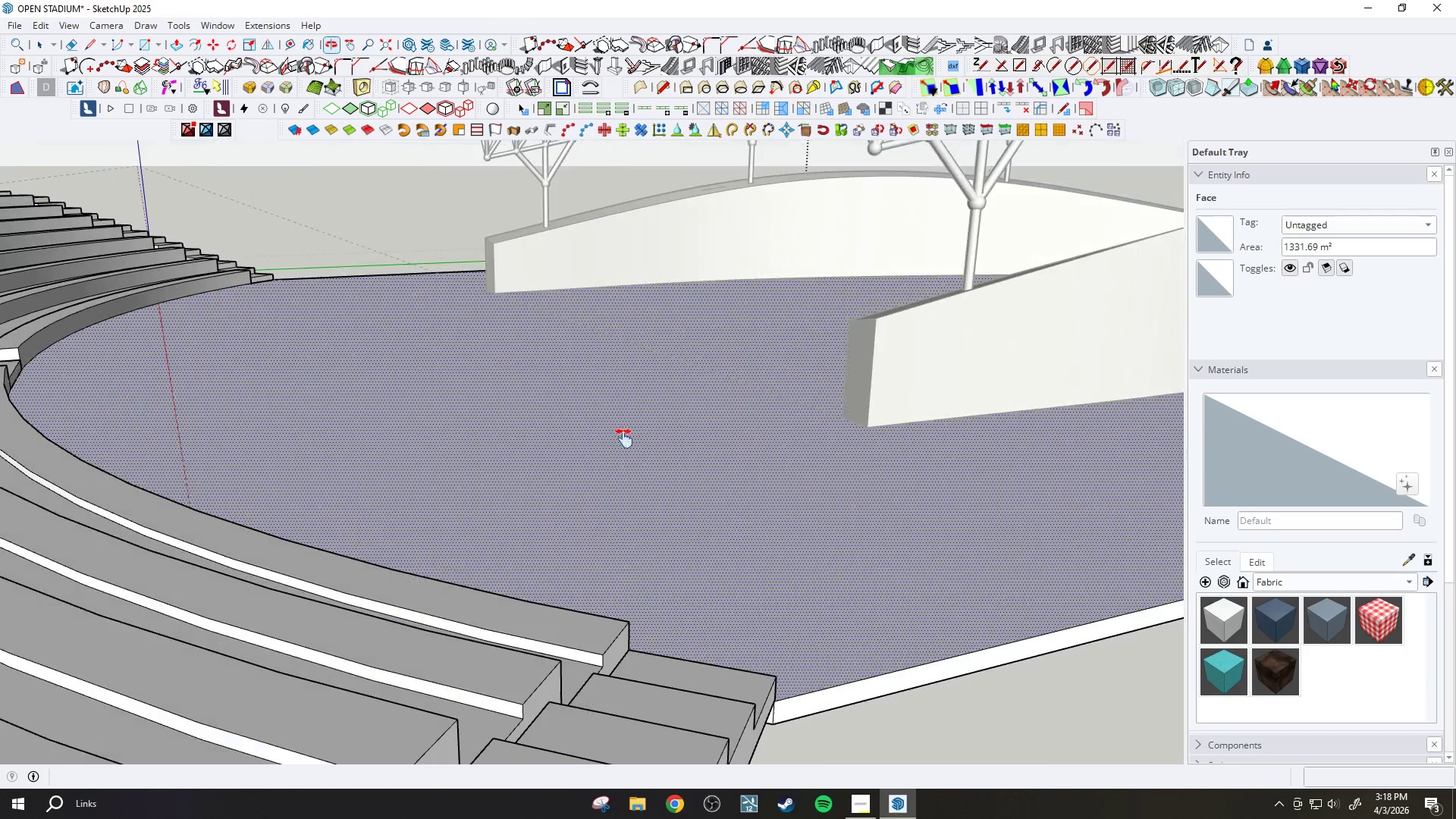 
scroll: coordinate [772, 487], scroll_direction: down, amount: 4.0
 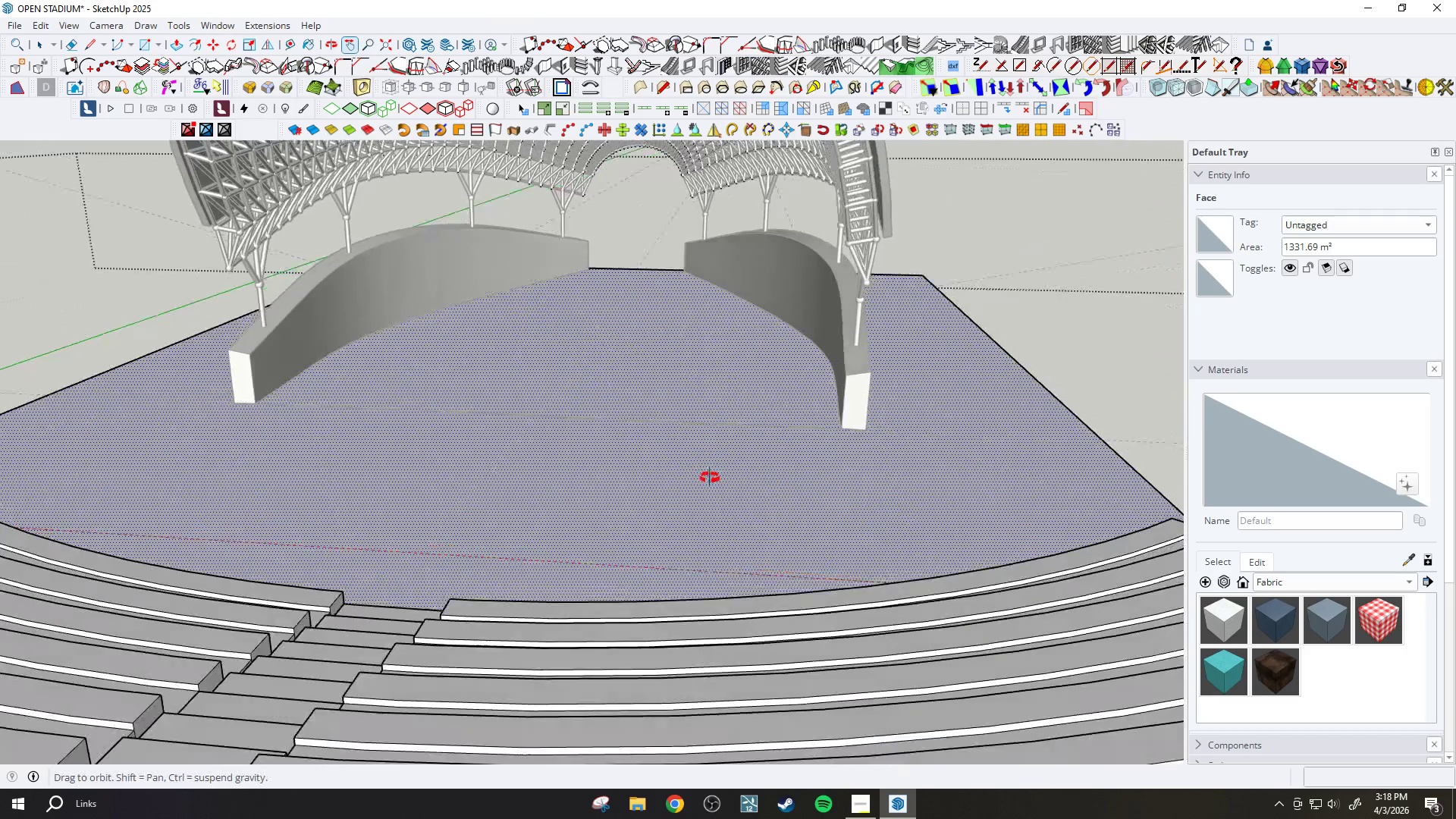 
key(Space)
 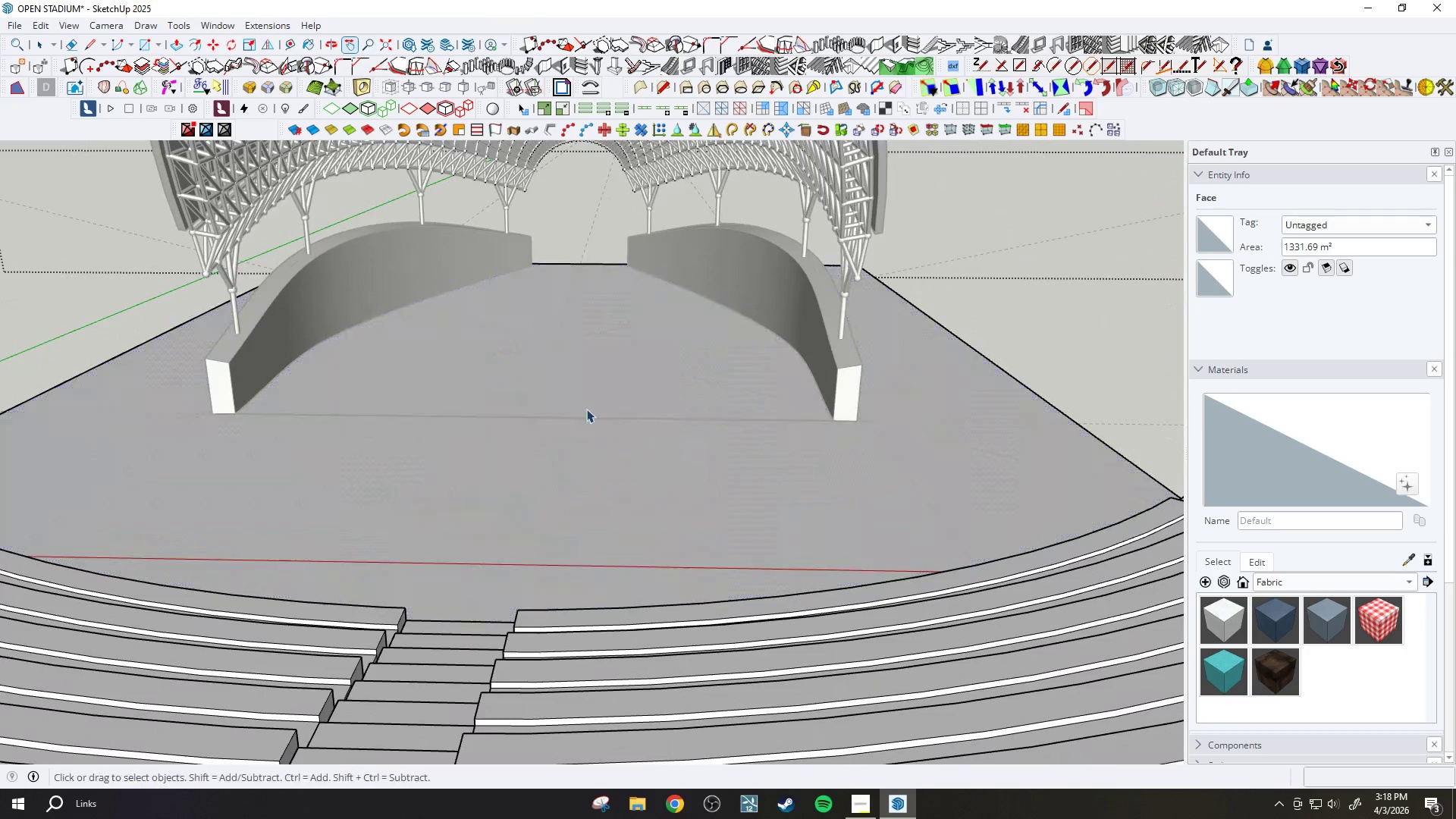 
key(Escape)
 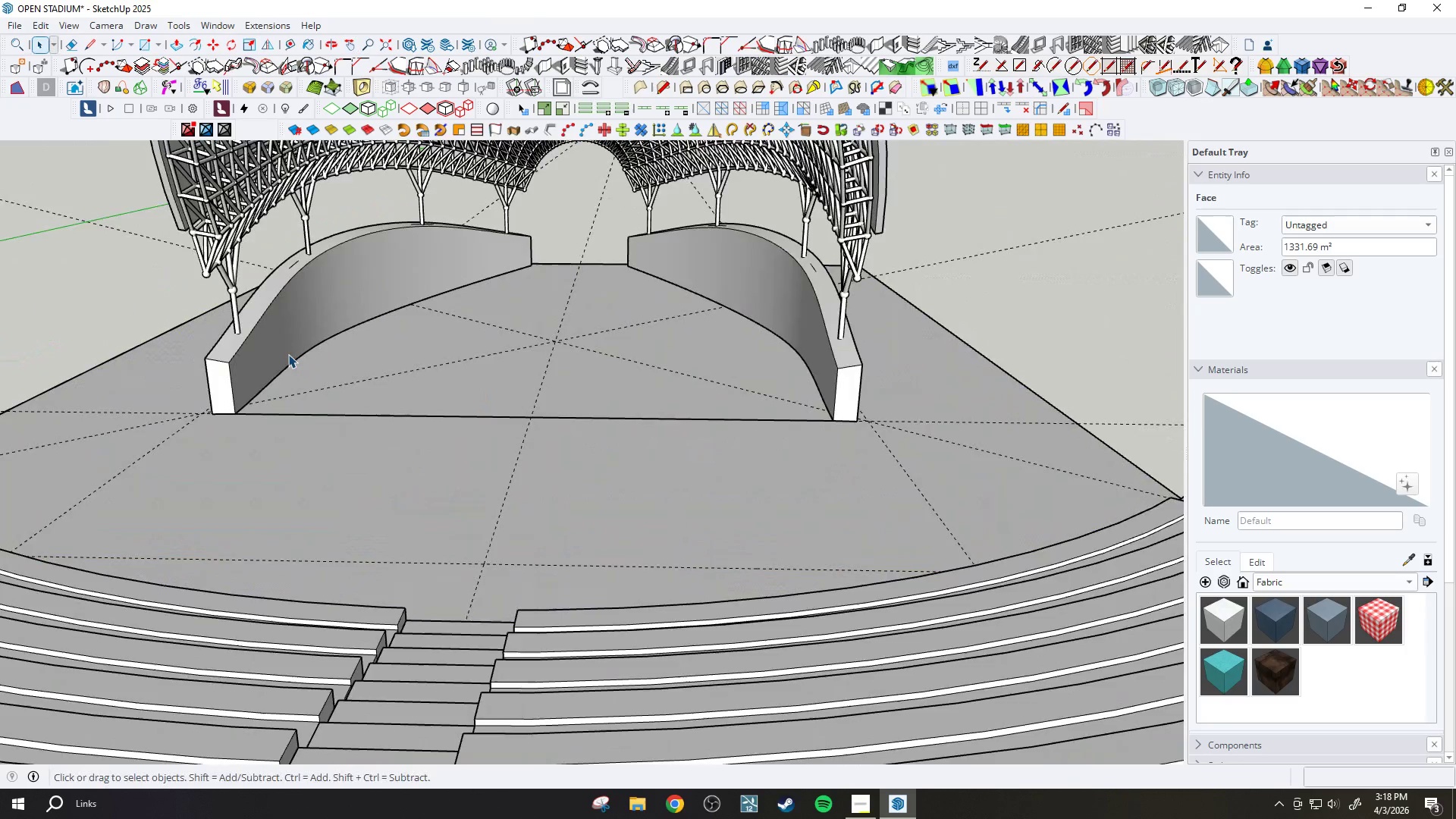 
left_click([278, 344])
 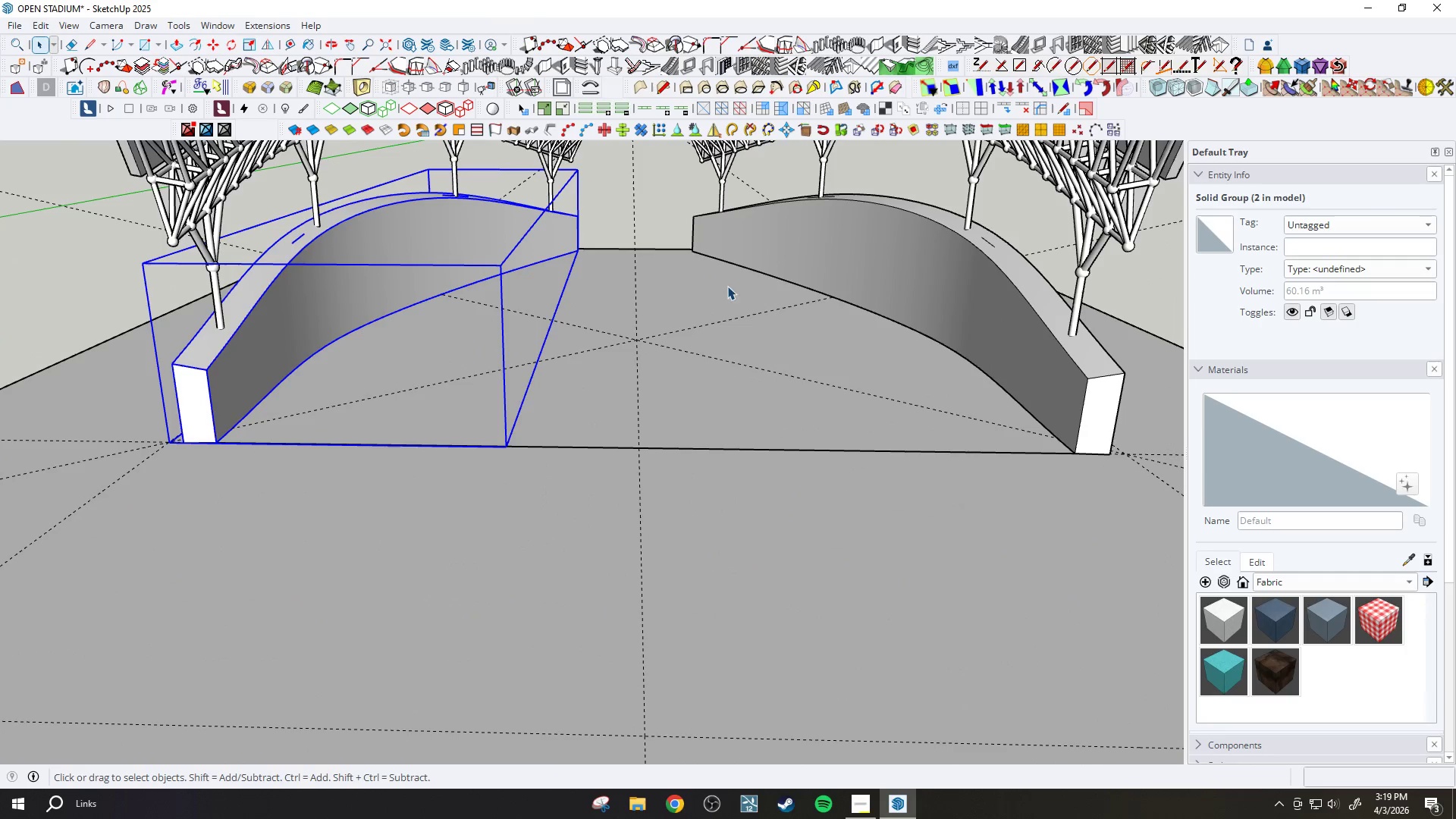 
scroll: coordinate [278, 344], scroll_direction: up, amount: 3.0
 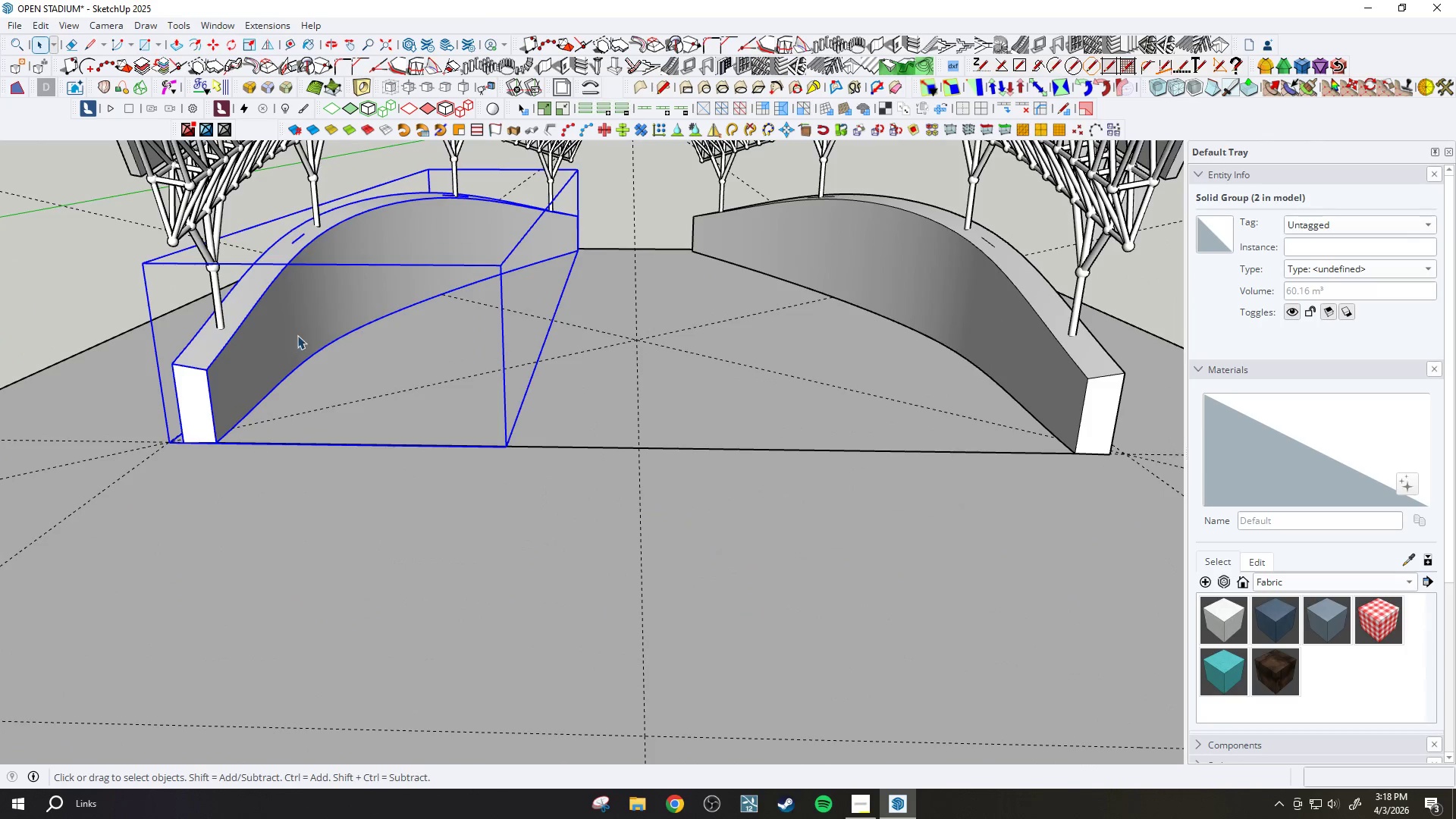 
double_click([675, 292])
 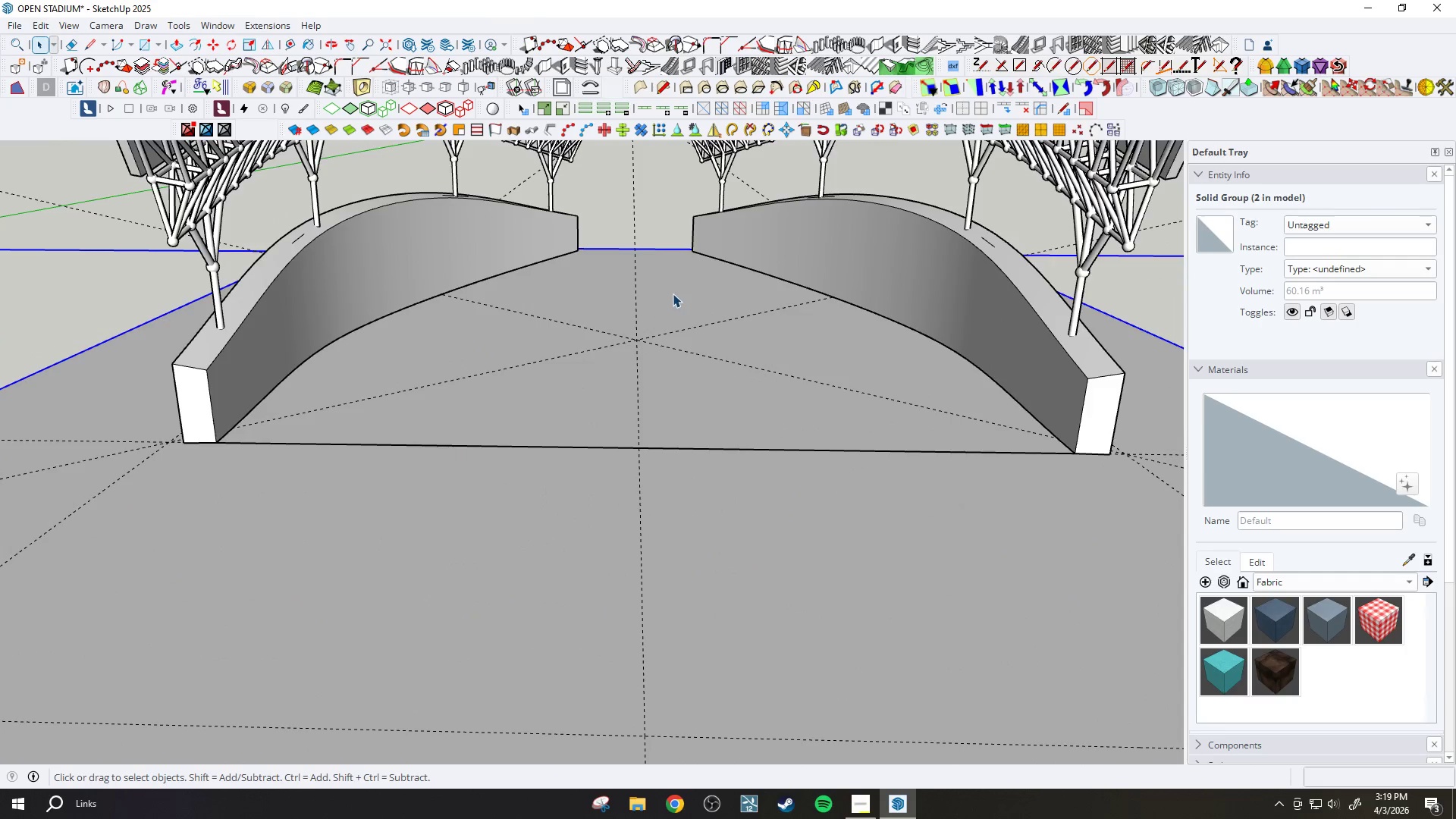 
left_click([792, 238])
 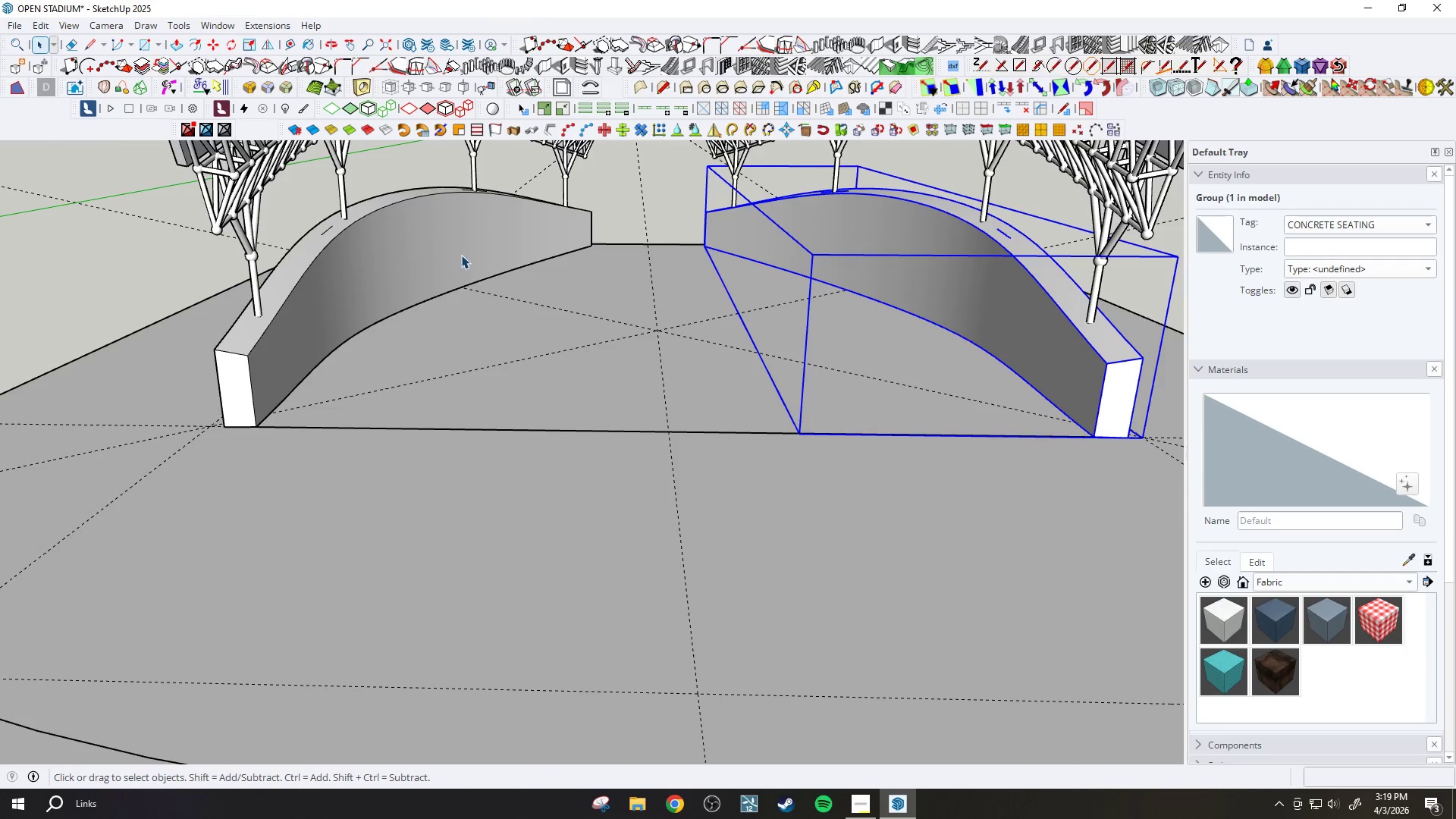 
scroll: coordinate [752, 260], scroll_direction: down, amount: 1.0
 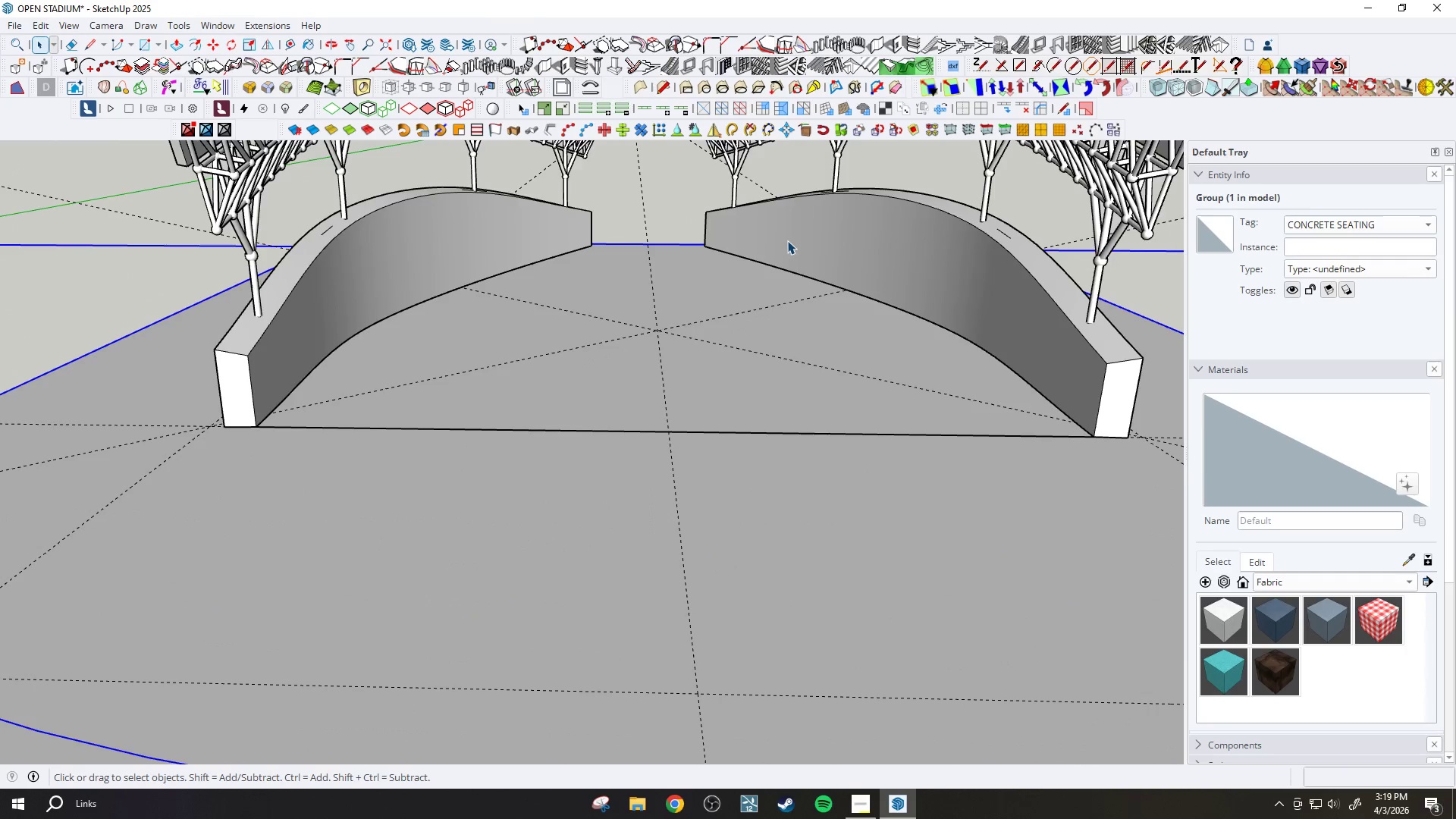 
hold_key(key=ControlLeft, duration=0.38)
left_click([461, 249])
 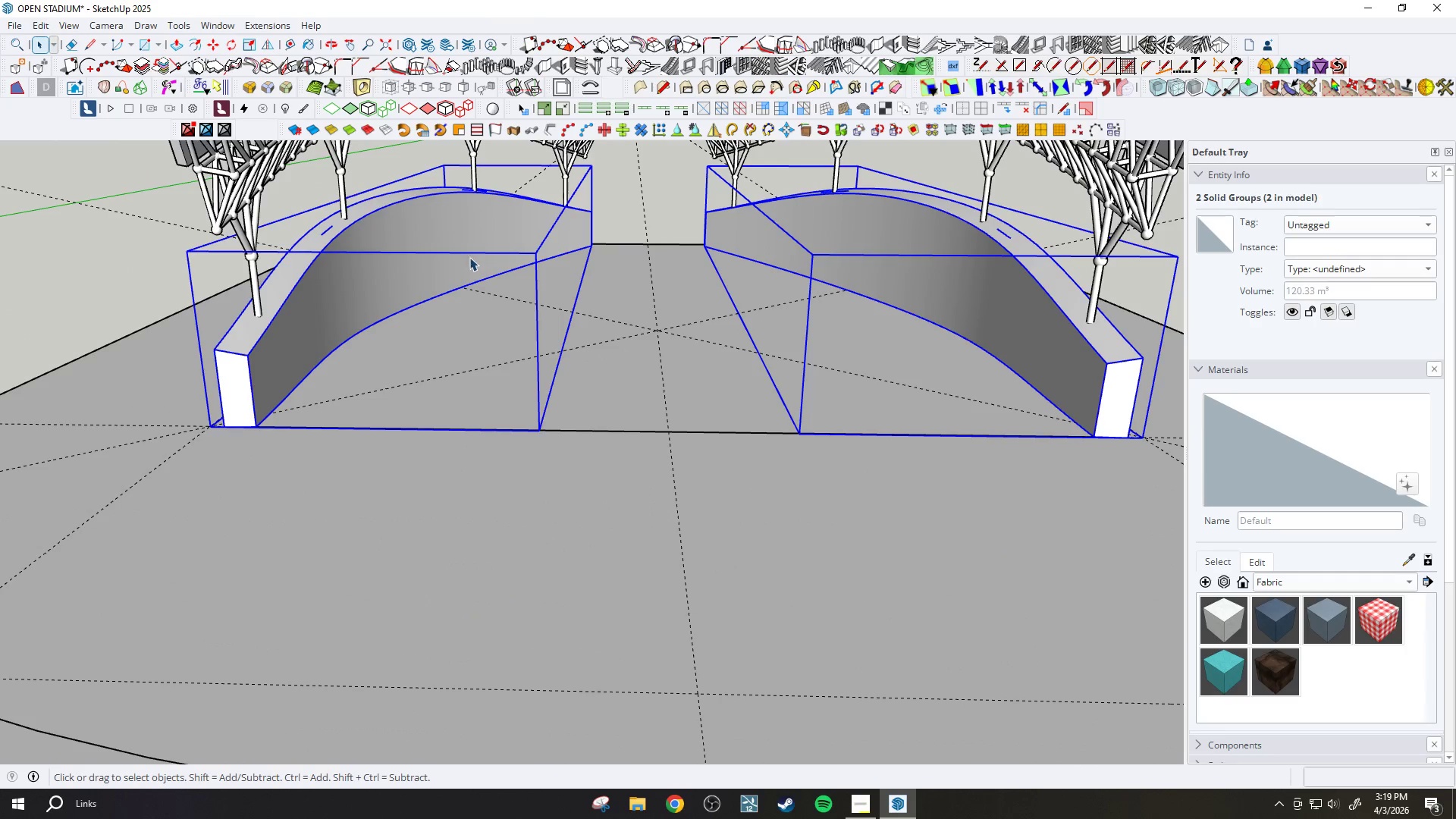 
left_click([447, 257])
 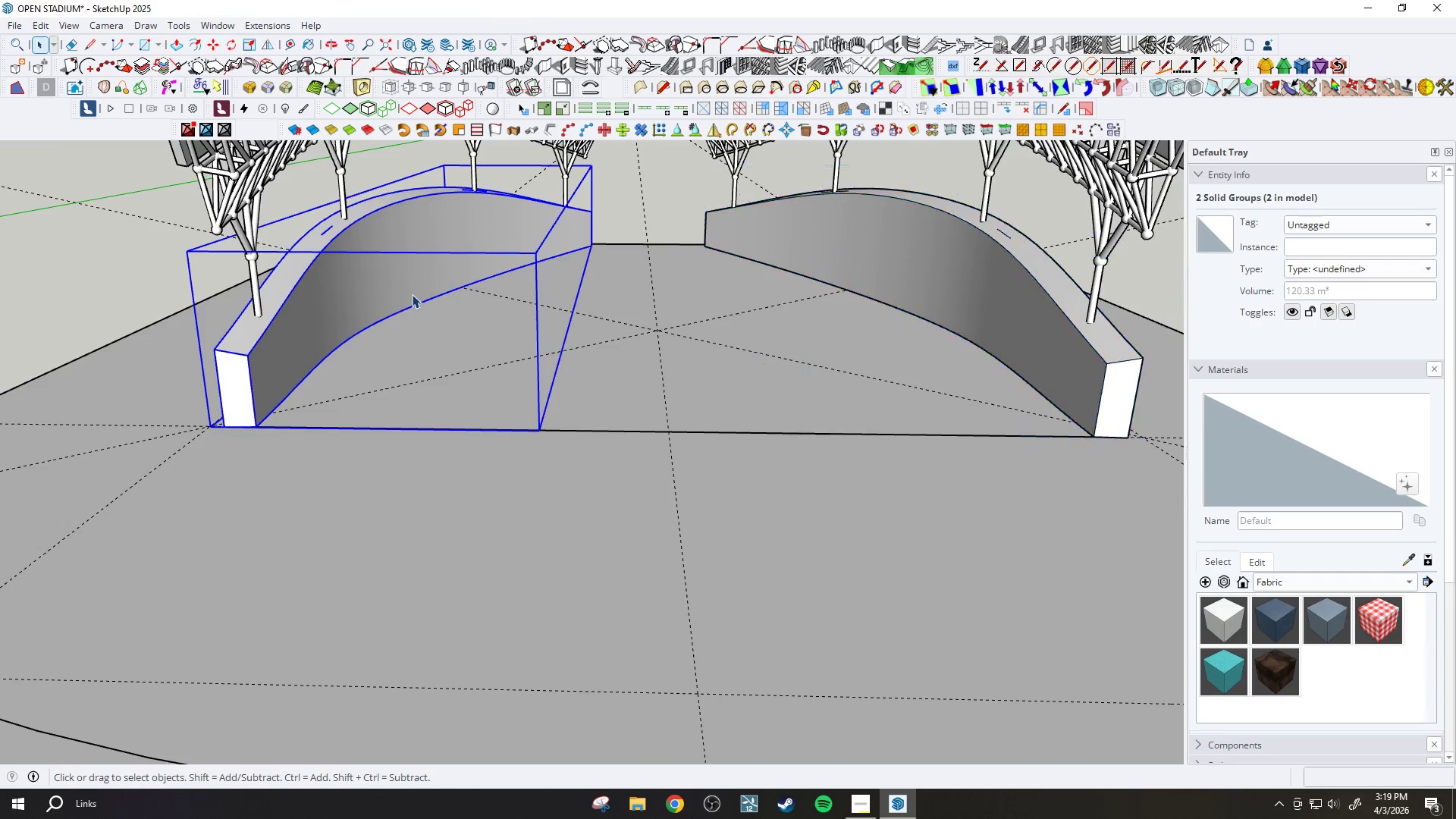 
double_click([388, 290])
 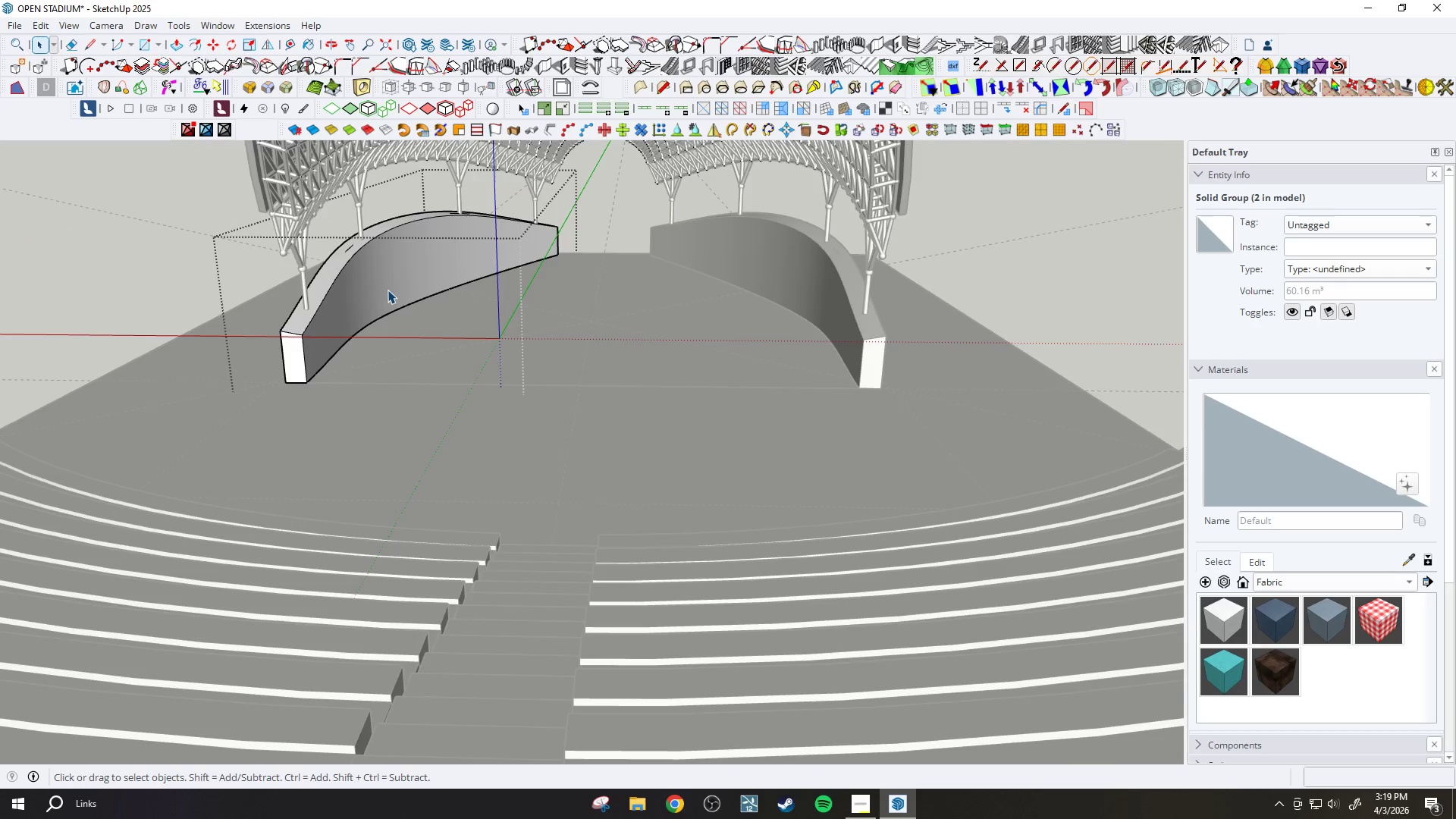 
scroll: coordinate [406, 296], scroll_direction: down, amount: 3.0
 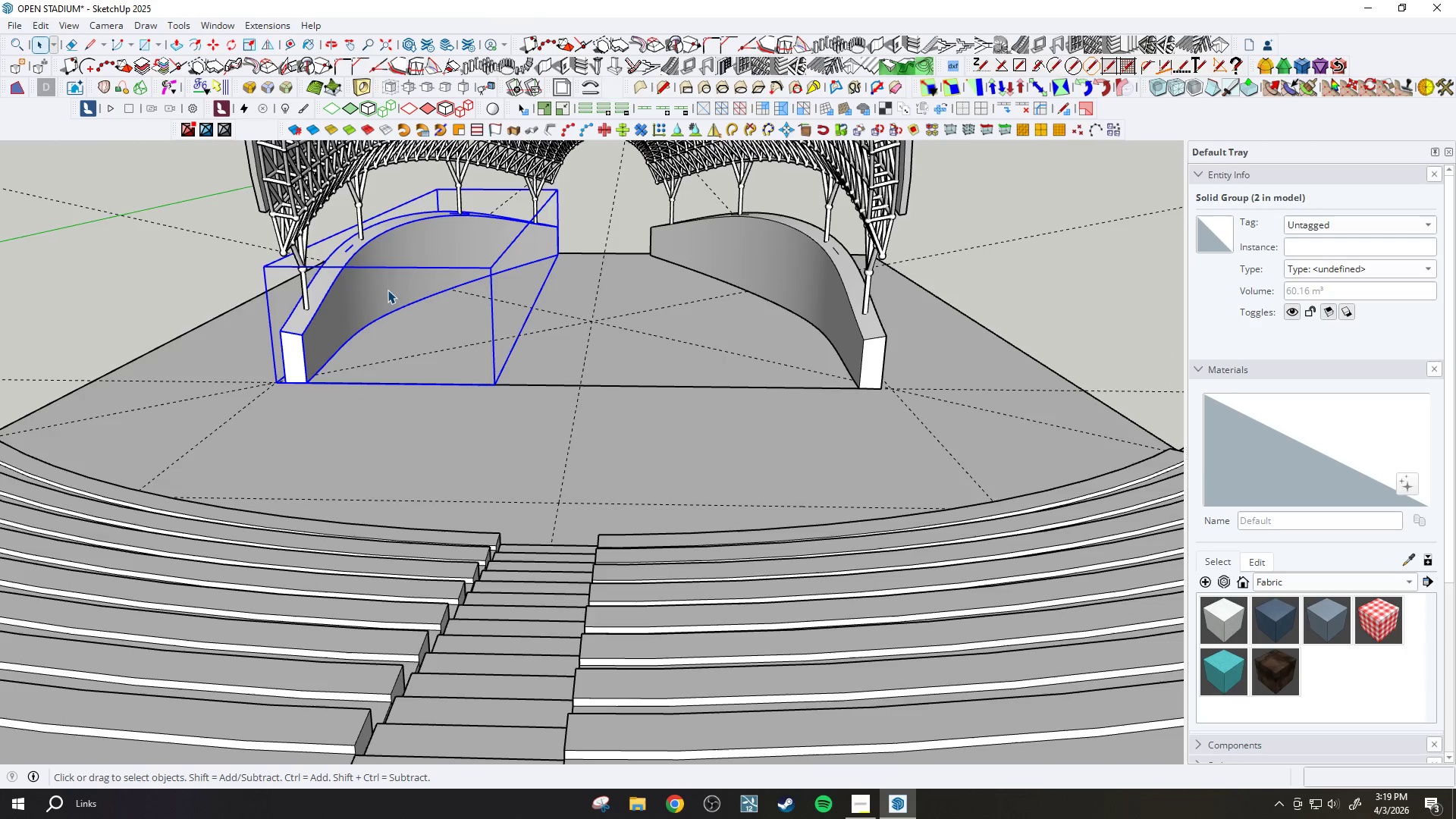 
scroll: coordinate [479, 295], scroll_direction: up, amount: 5.0
 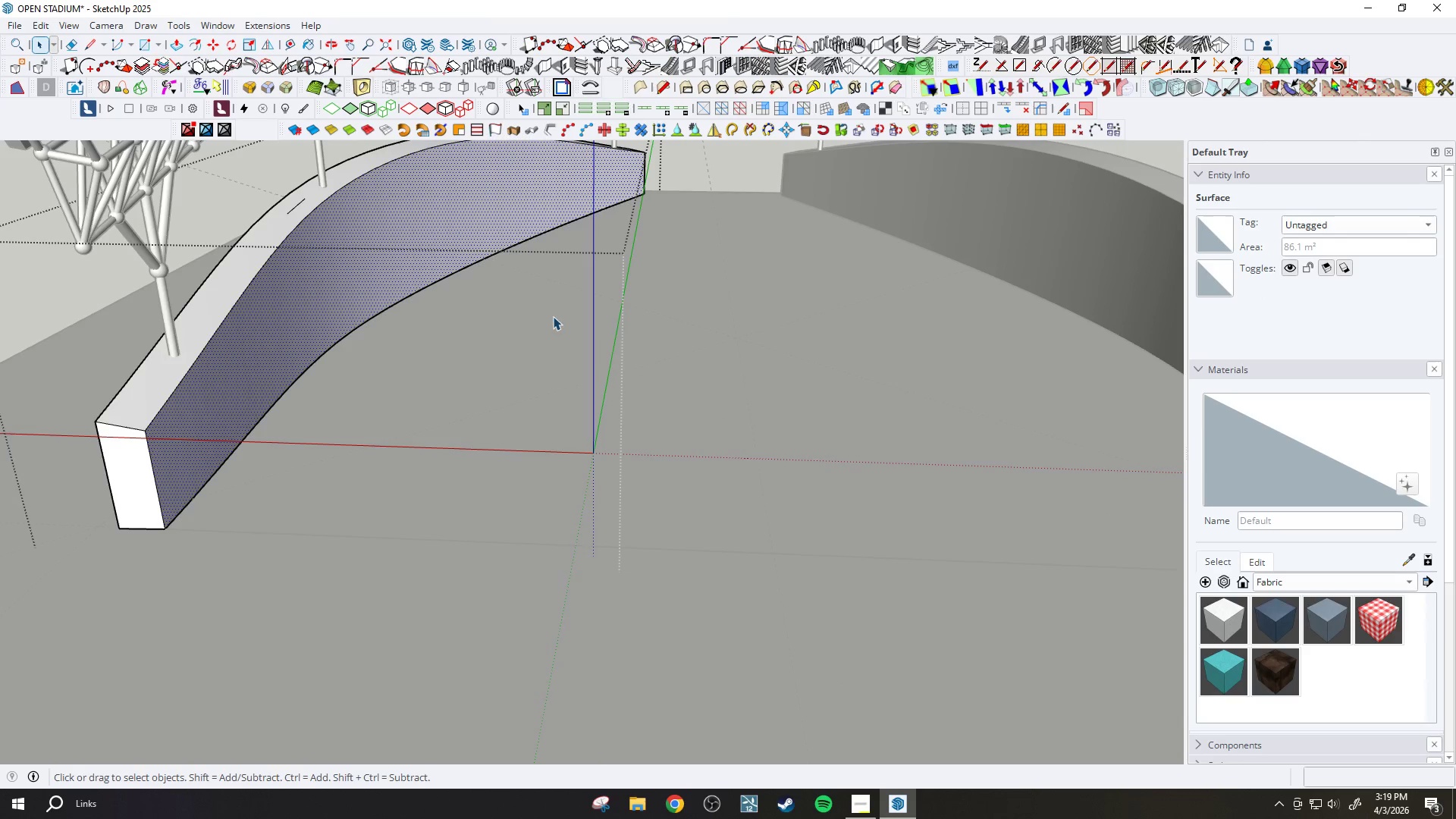 
key(L)
 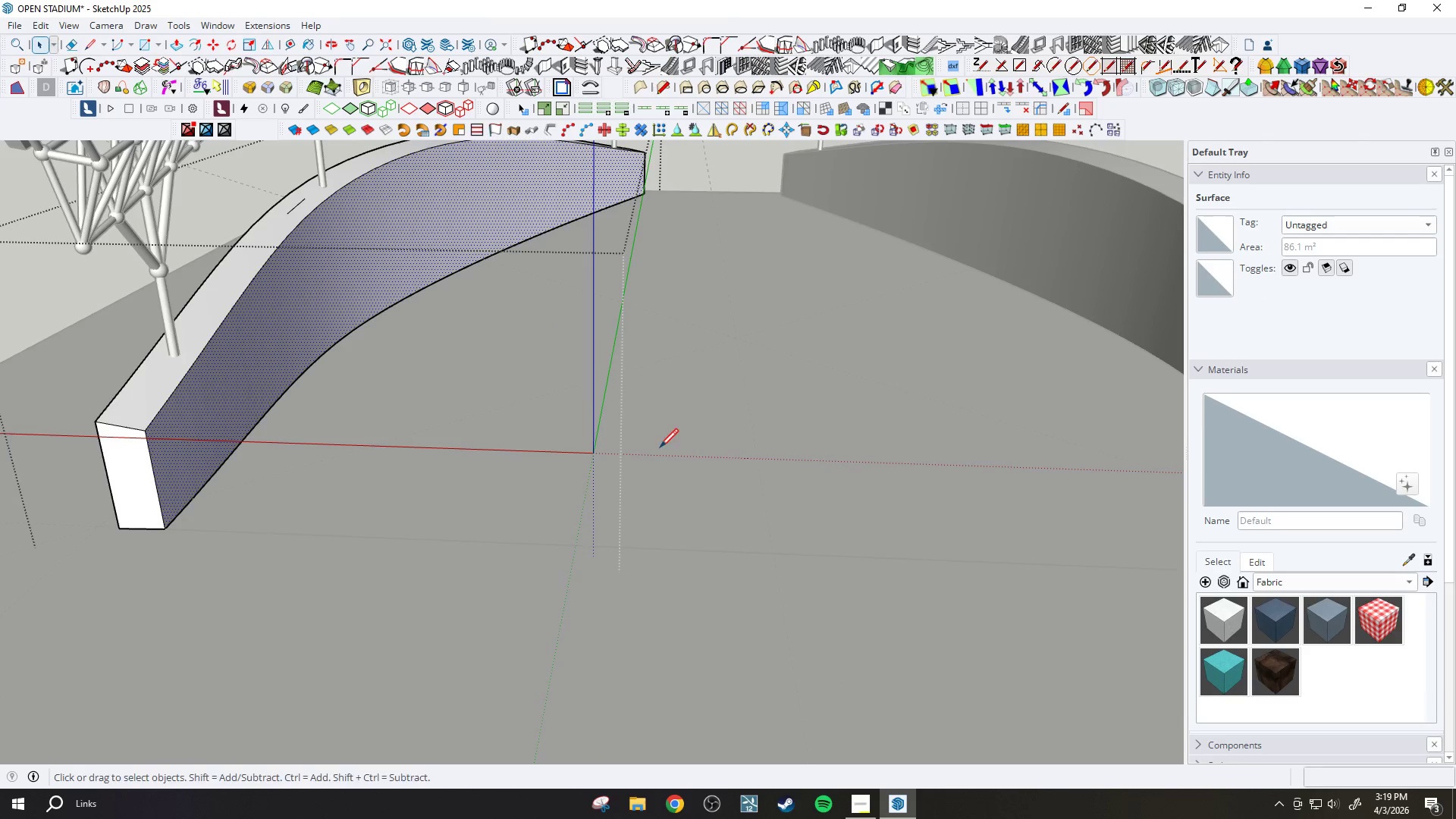 
scroll: coordinate [679, 446], scroll_direction: down, amount: 2.0
 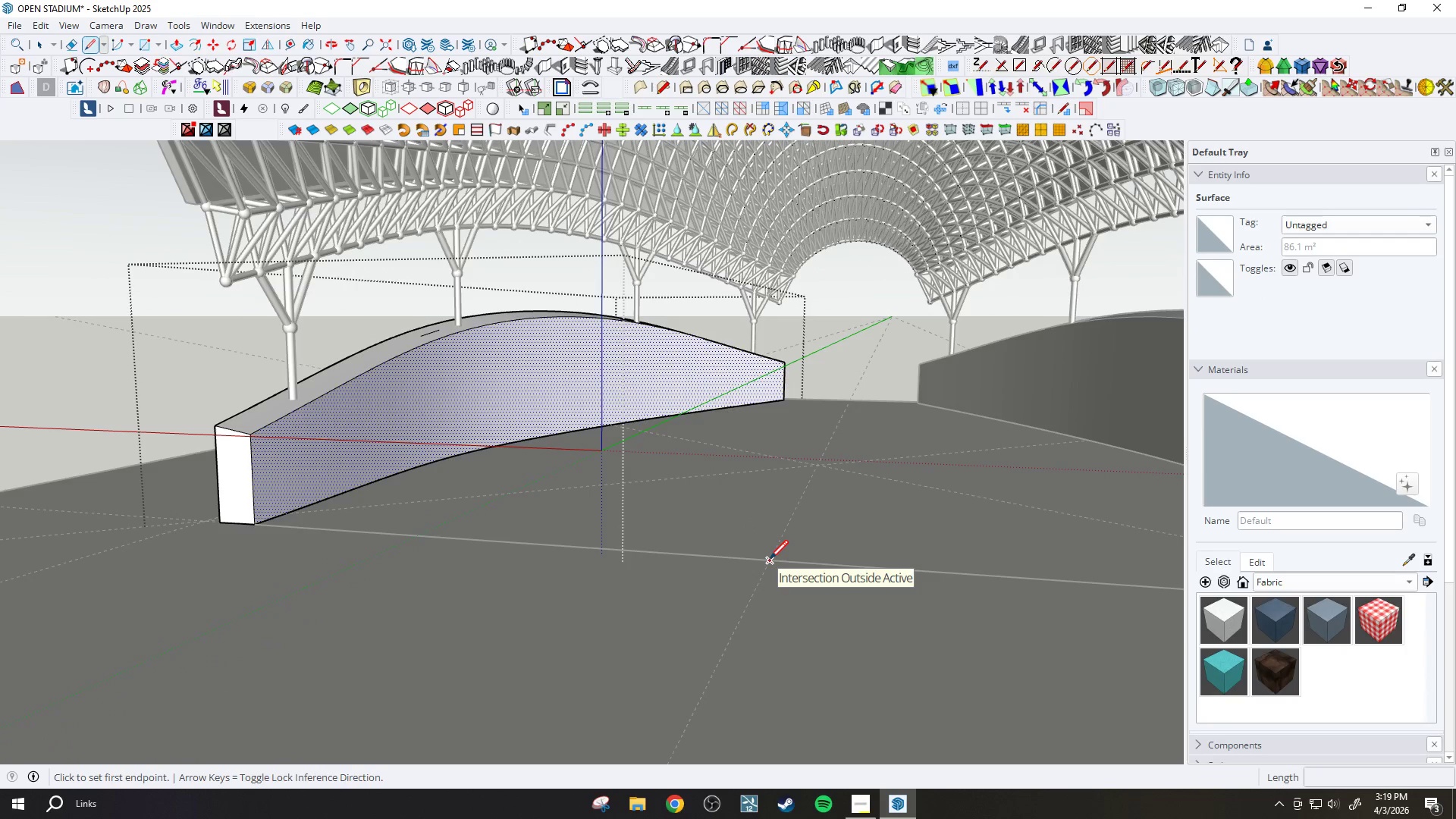 
left_click([770, 560])
 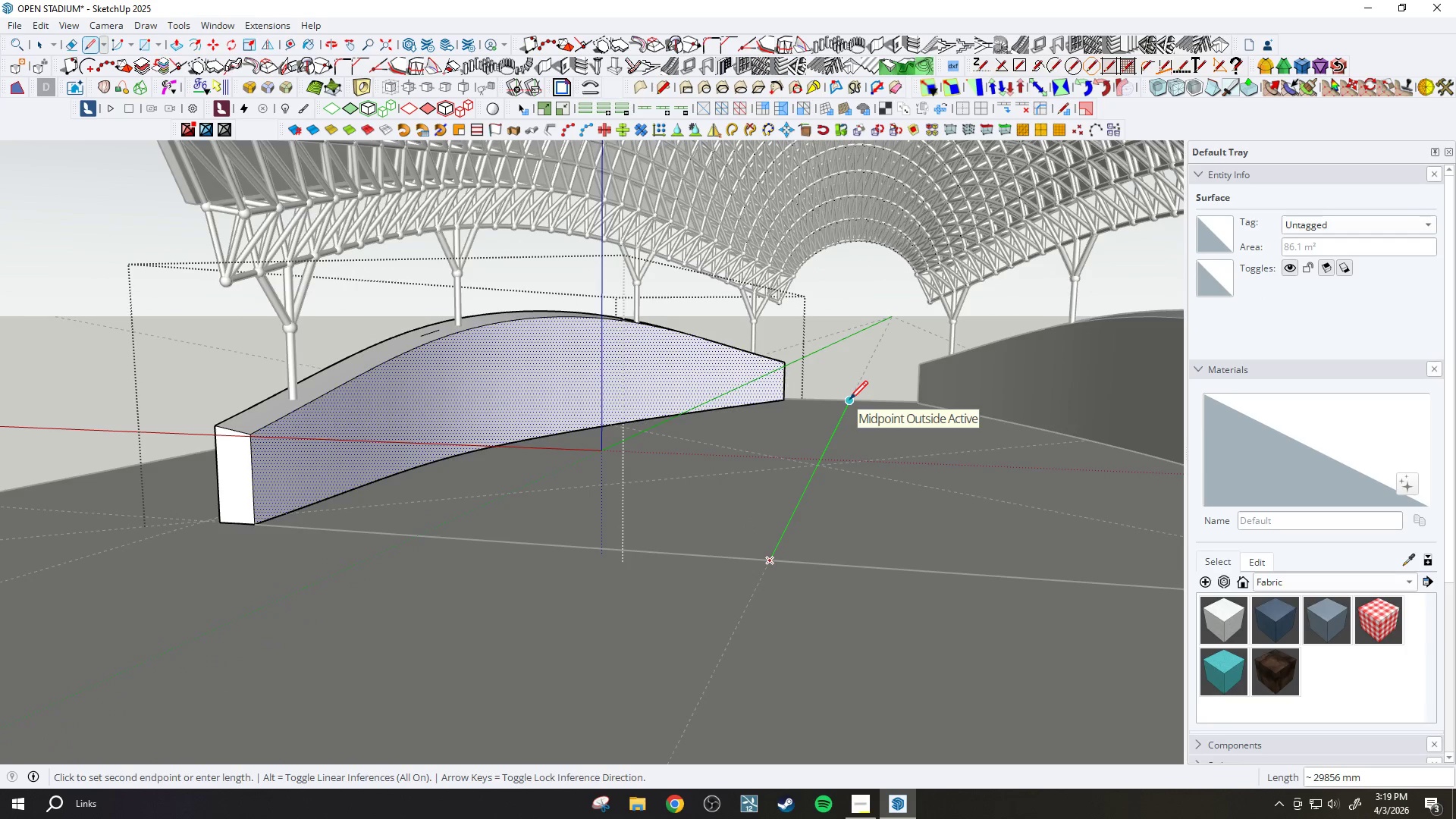 
left_click([849, 401])
 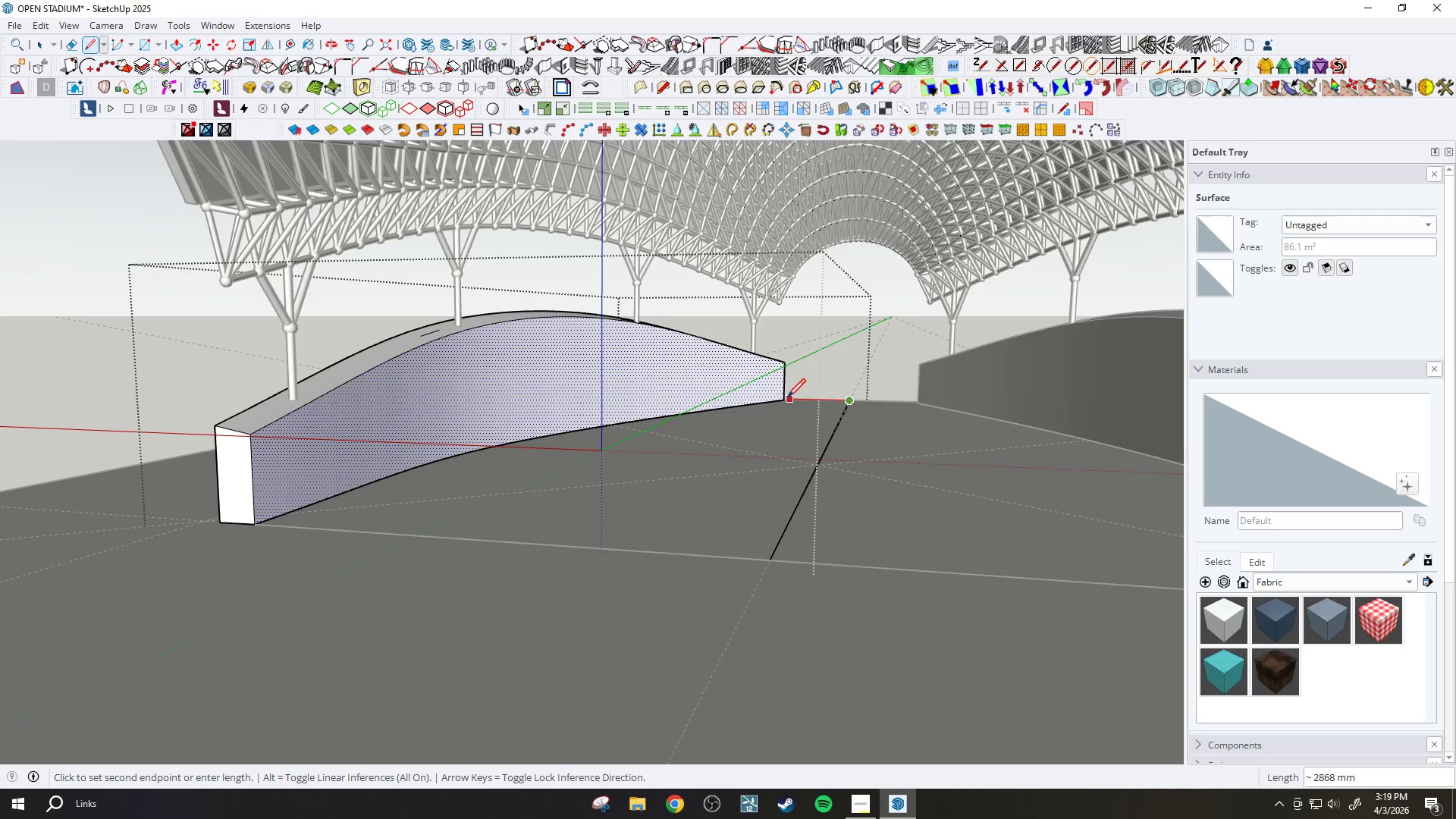 
left_click([786, 398])
 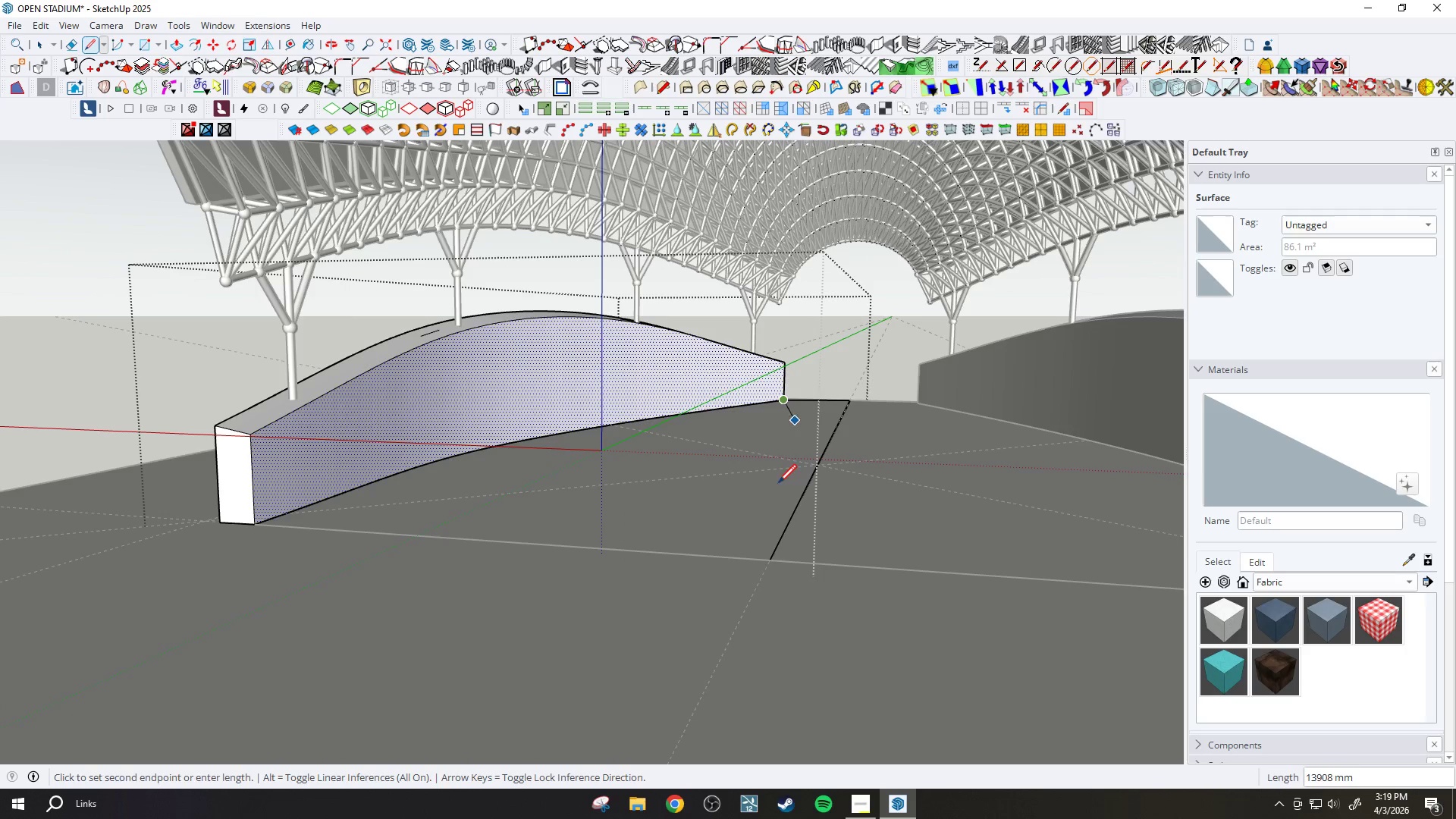 
key(Escape)
 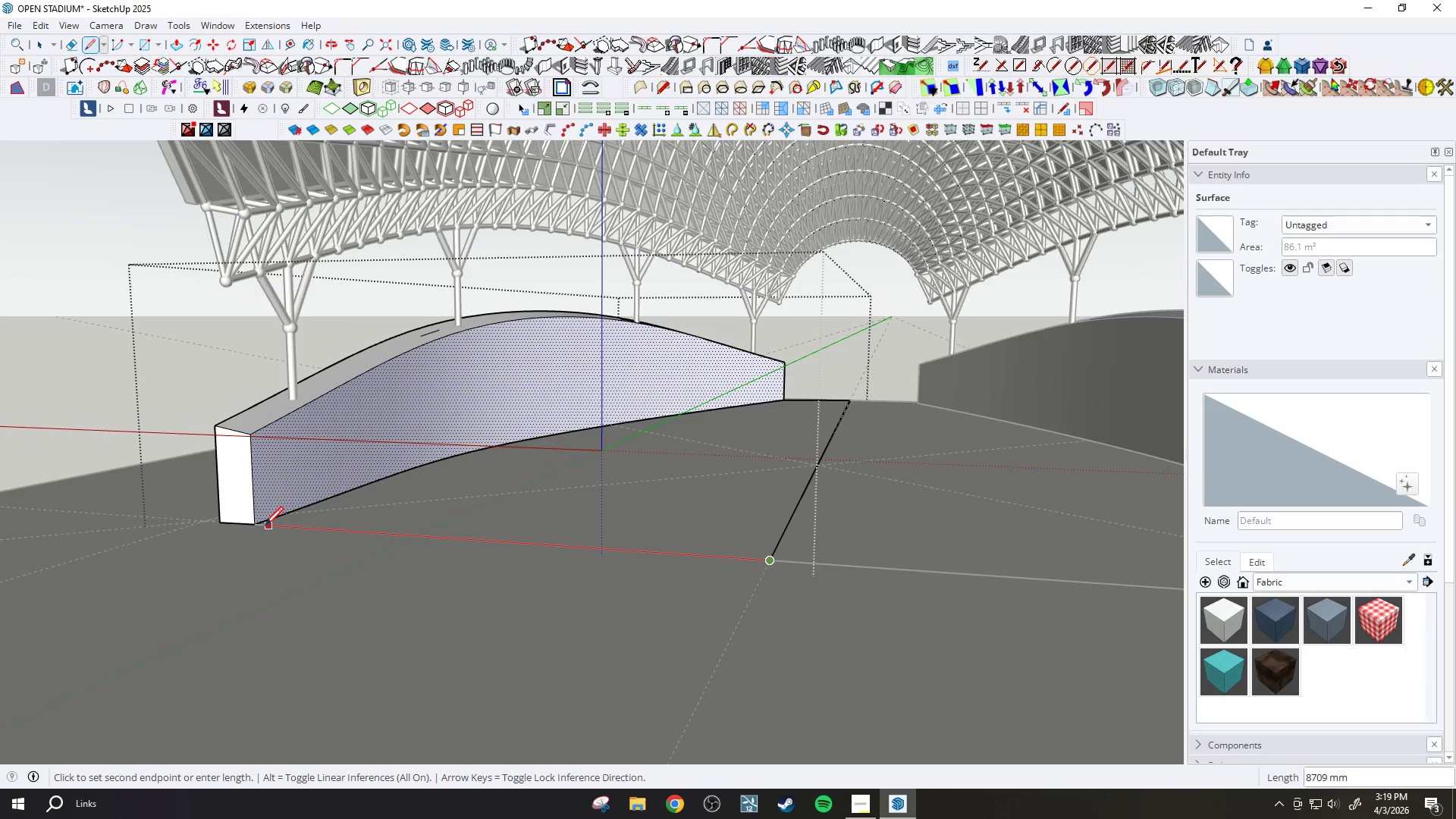 
left_click([256, 526])
 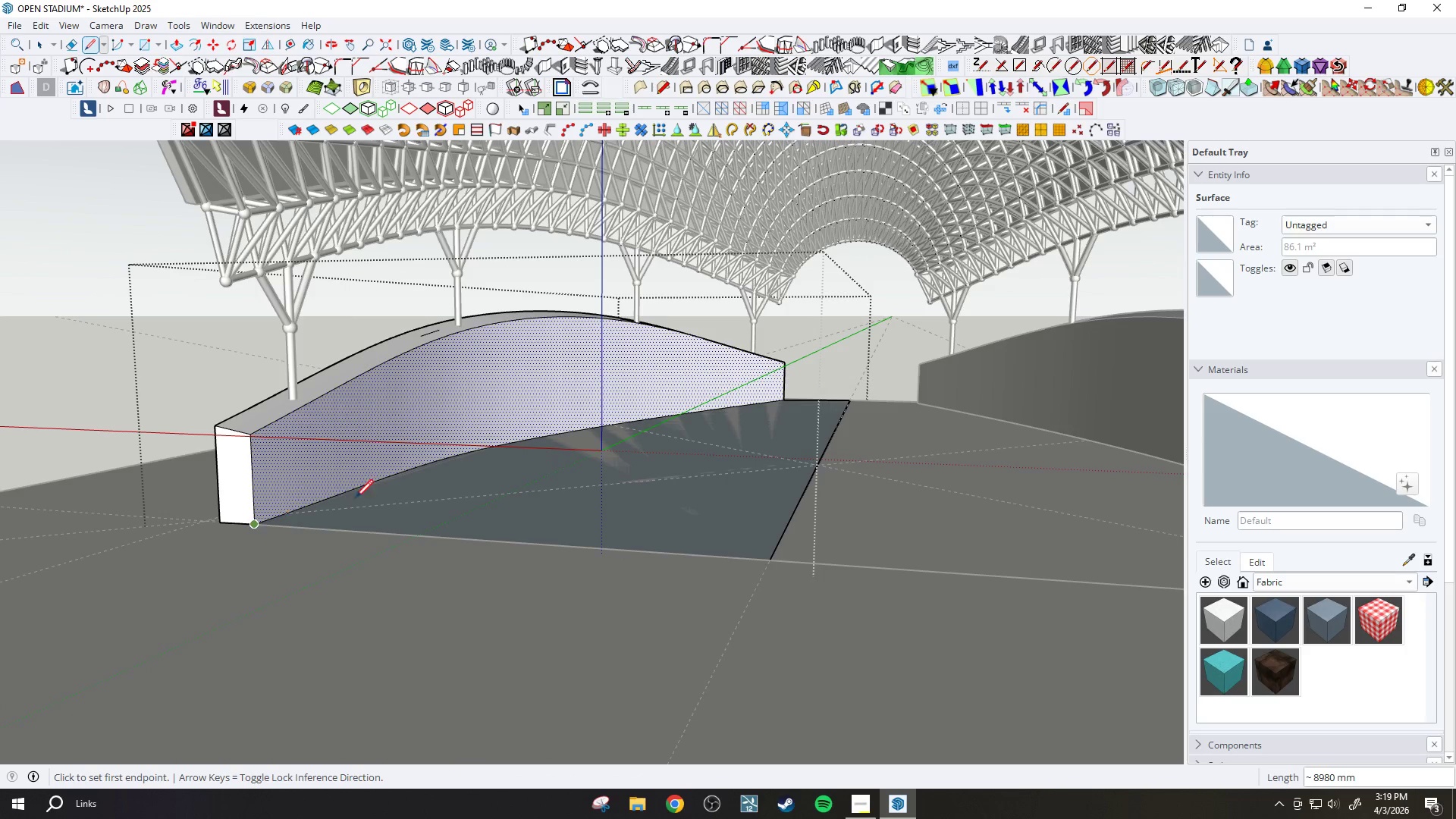 
key(Space)
 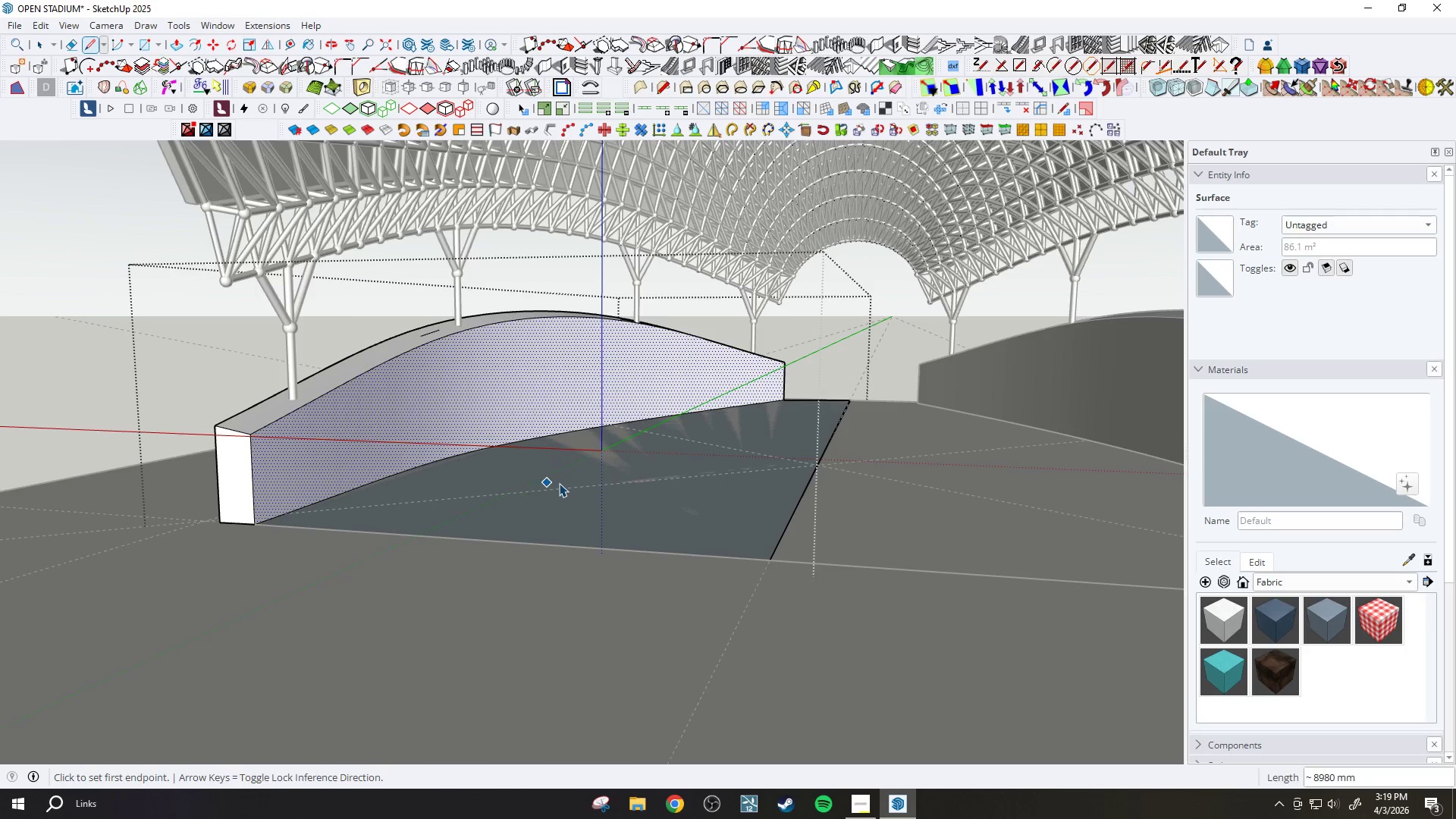 
left_click([559, 483])
 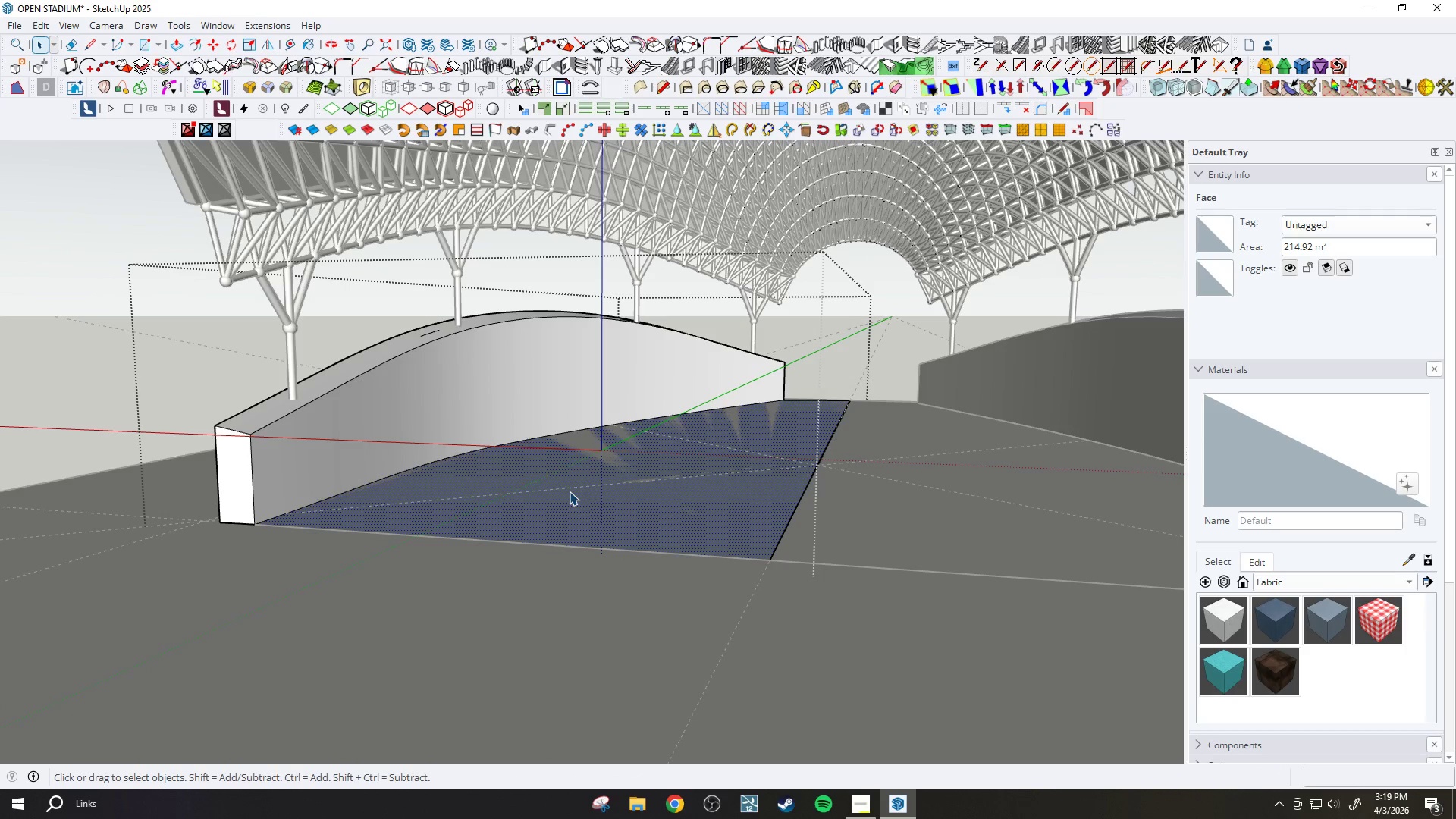 
double_click([566, 489])
 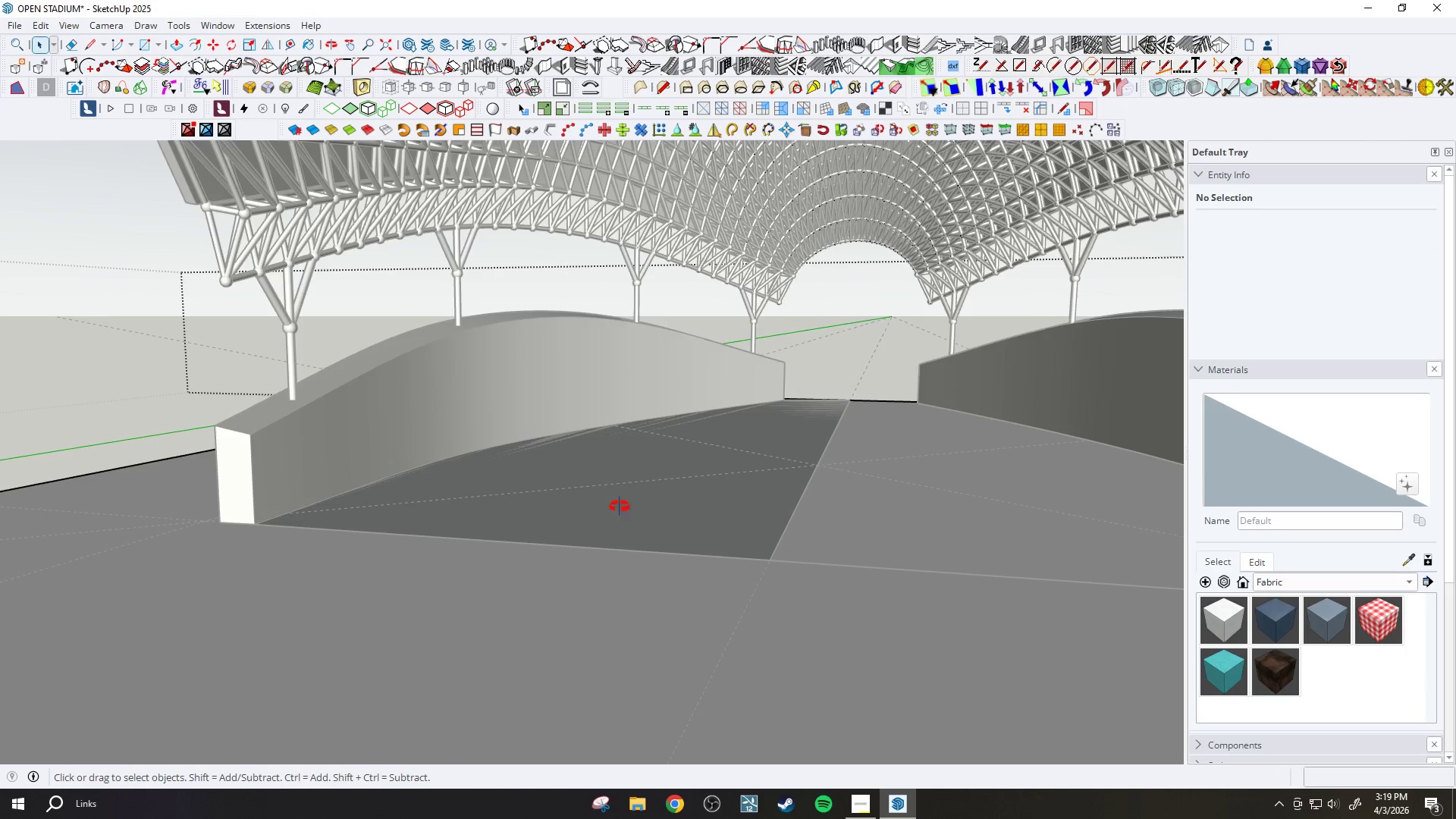 
left_click([653, 542])
 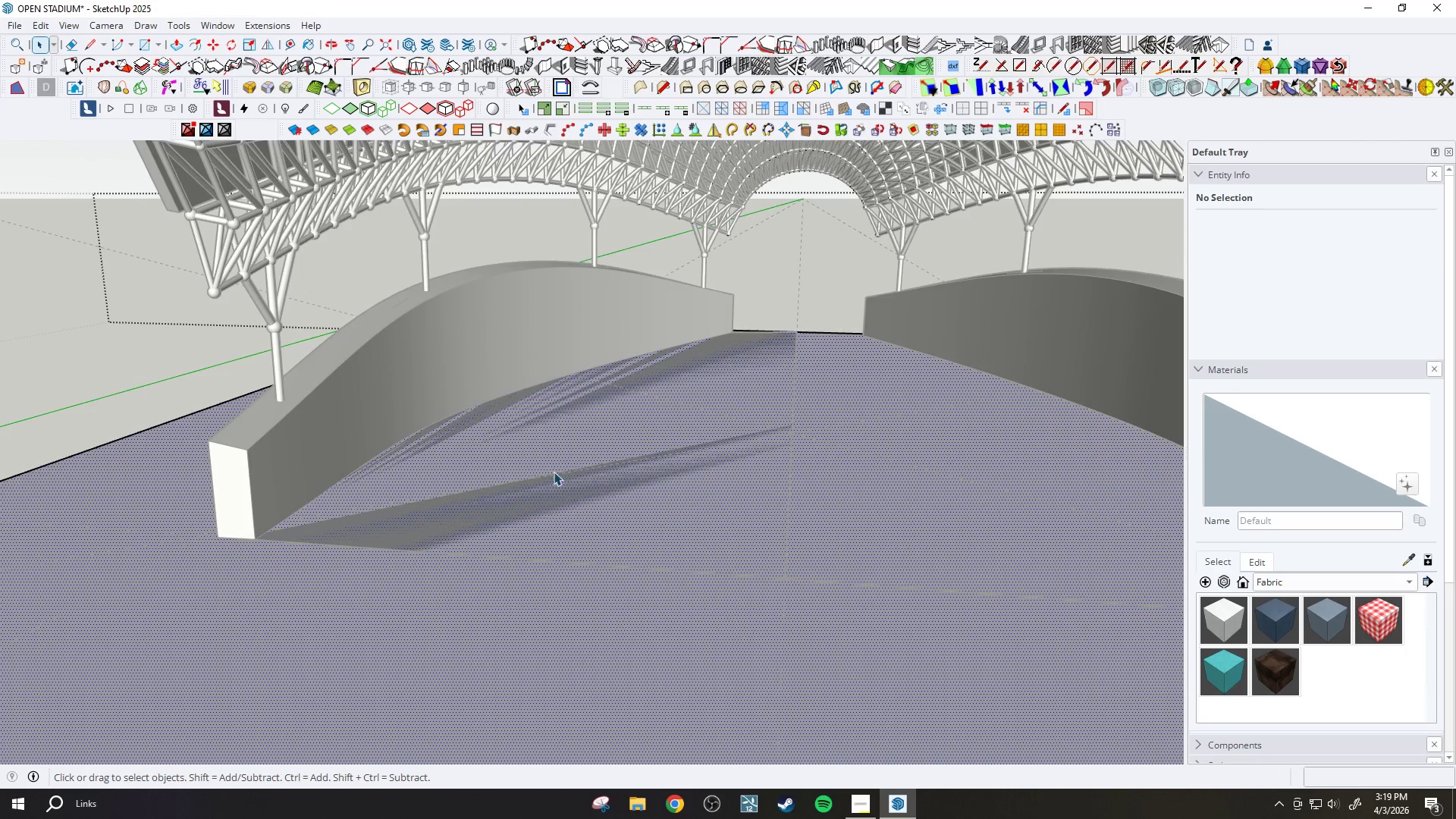 
left_click([373, 419])
 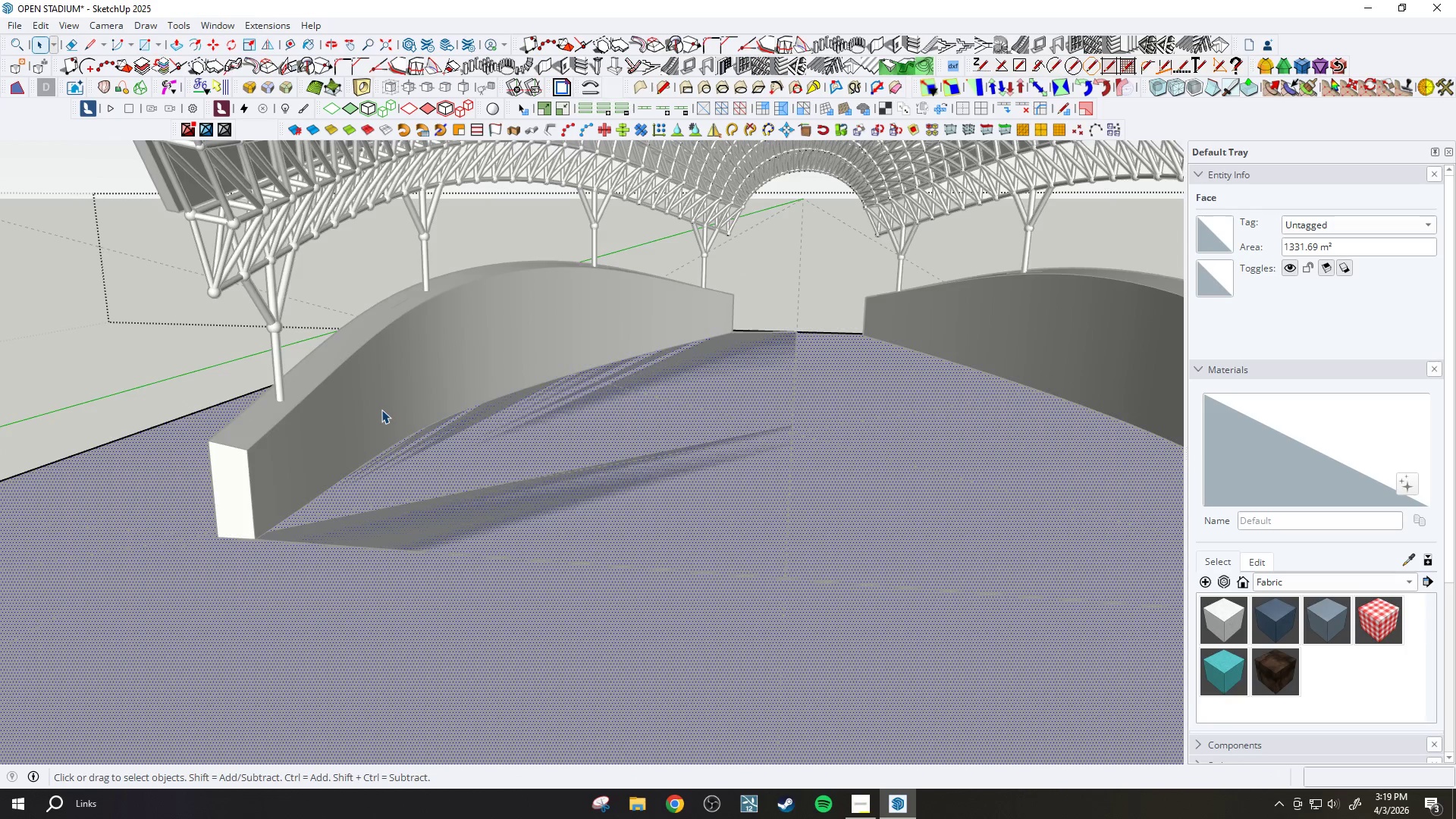 
key(Escape)
 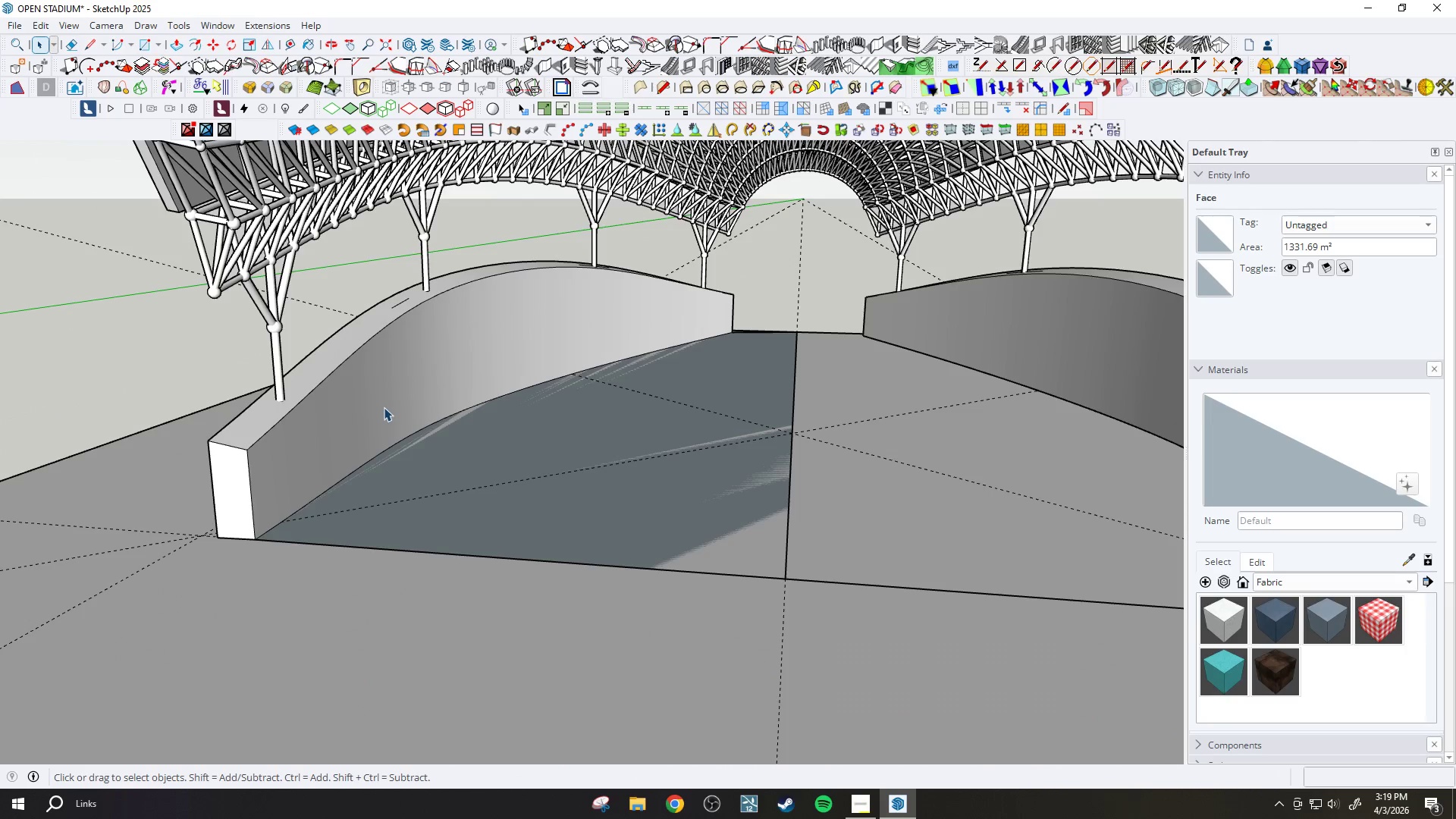 
left_click([385, 406])
 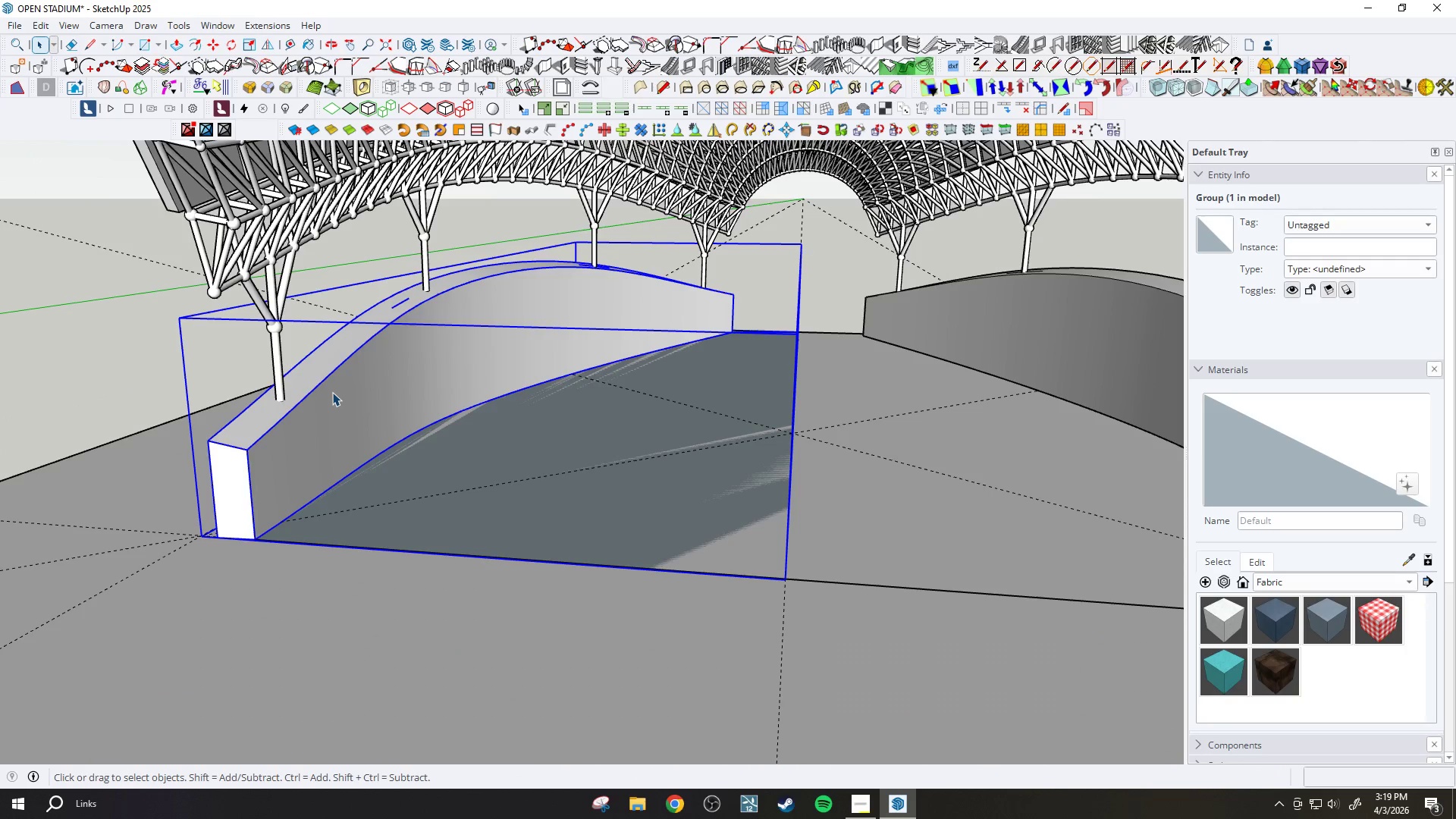 
double_click([333, 393])
 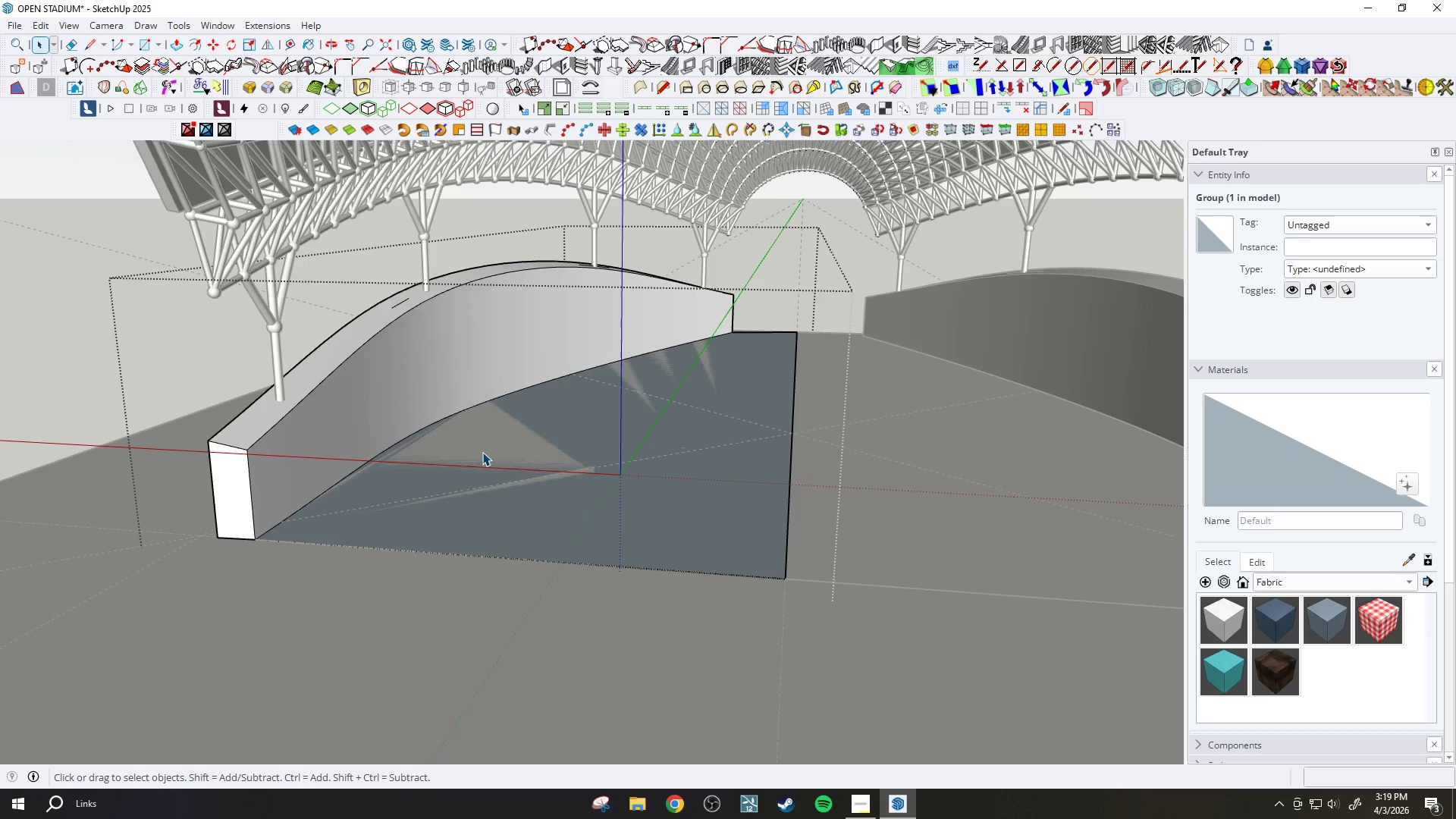 
triple_click([504, 450])
 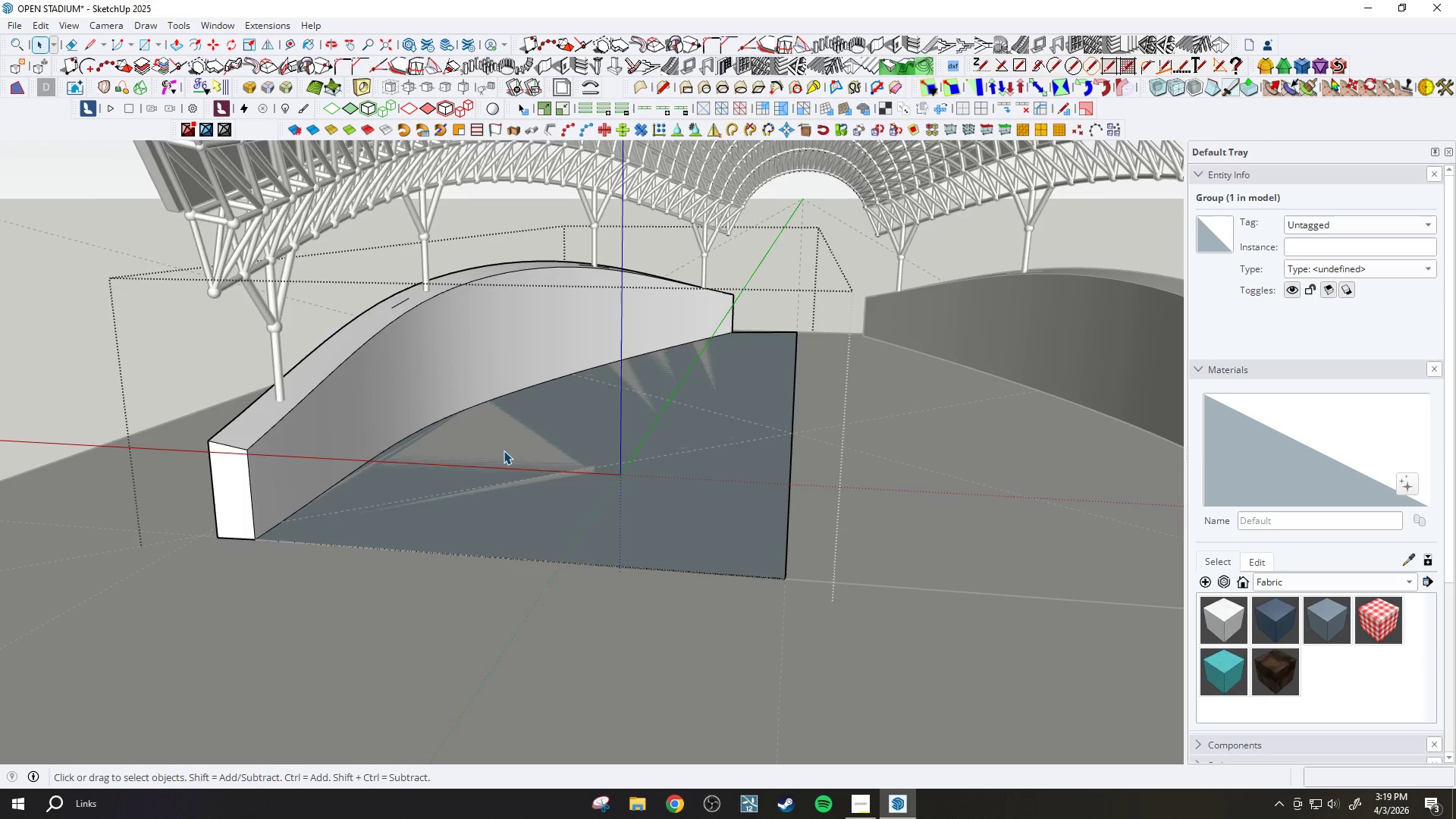 
triple_click([504, 450])
 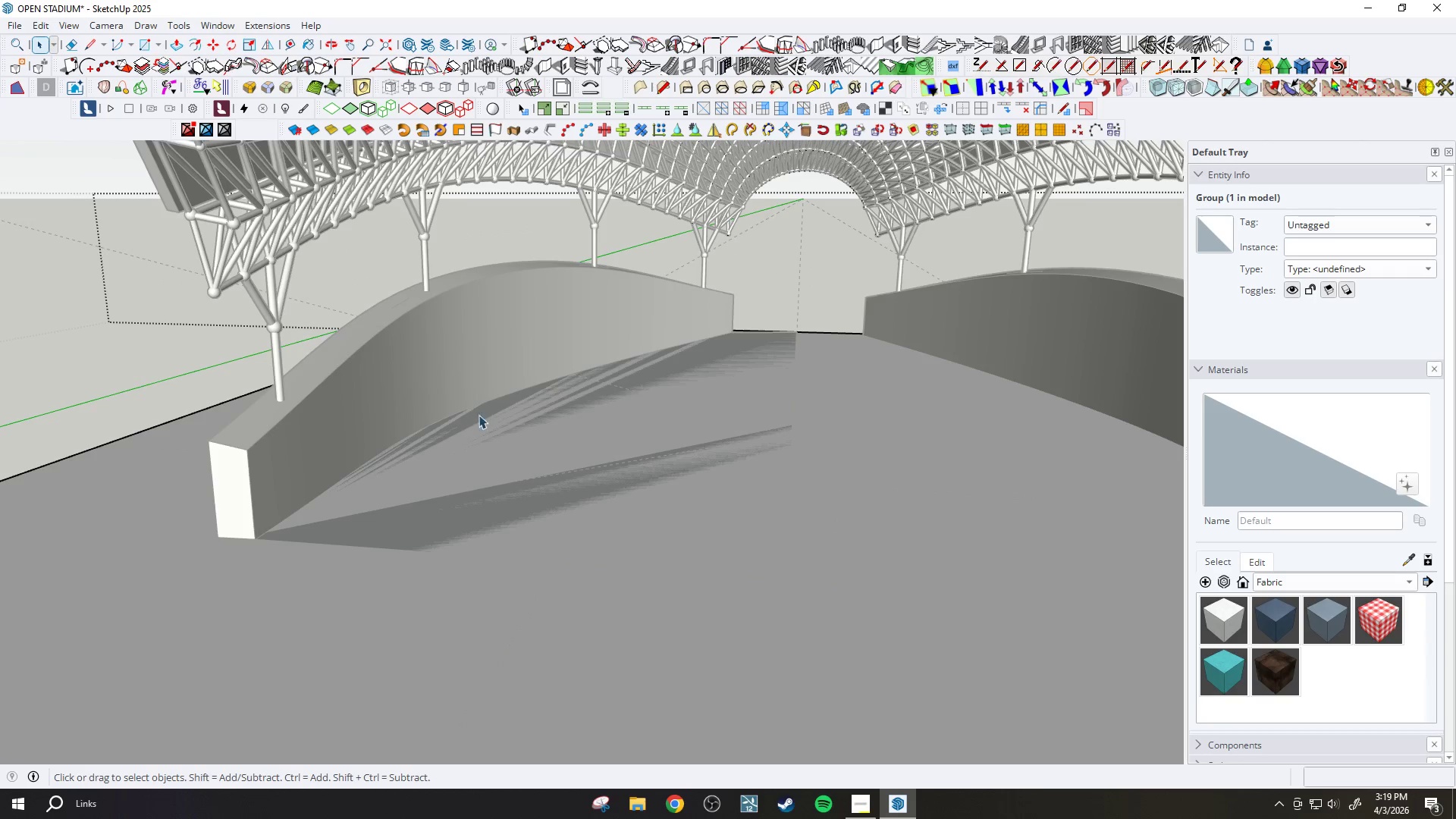 
left_click([394, 364])
 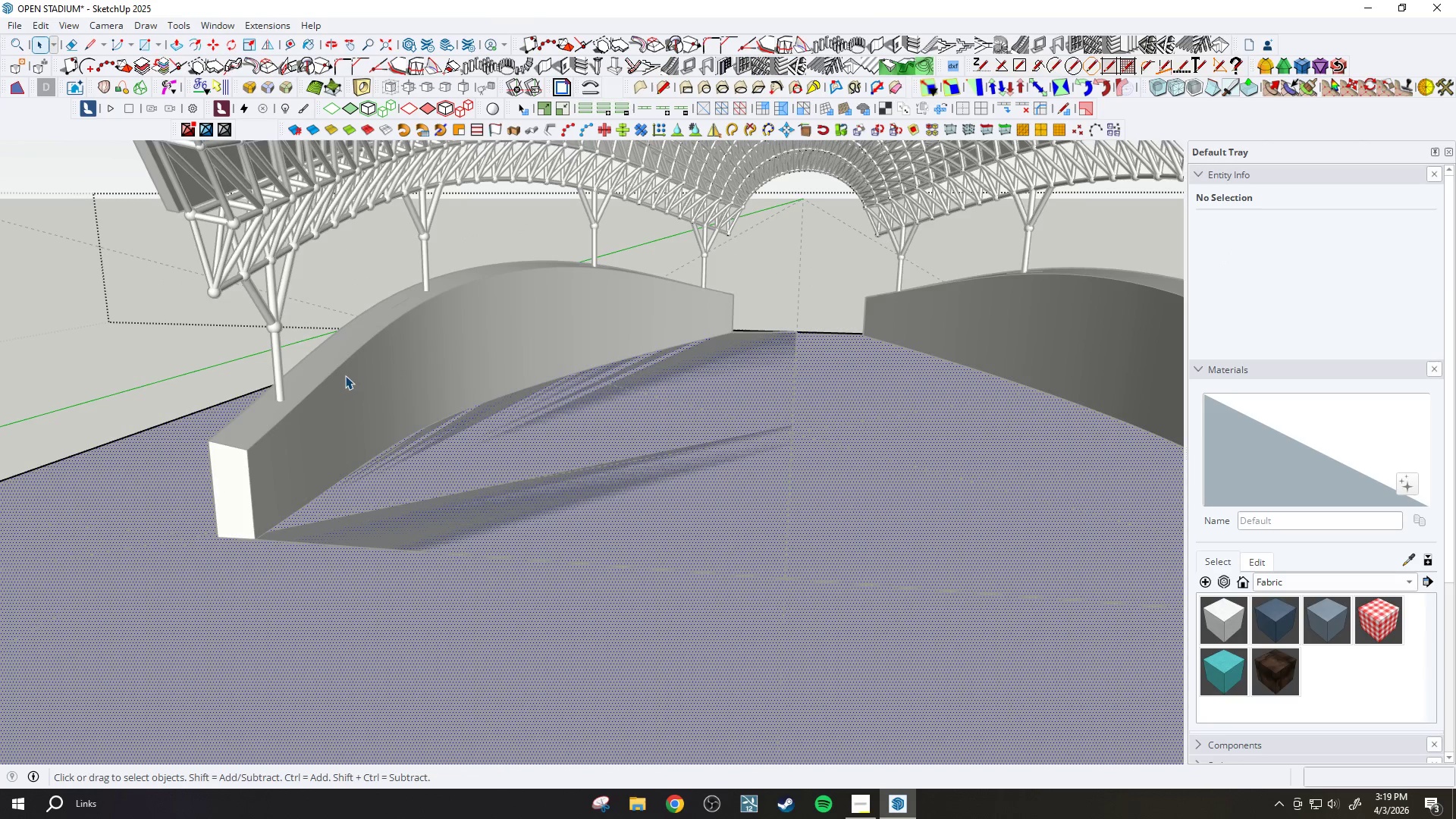 
key(Escape)
 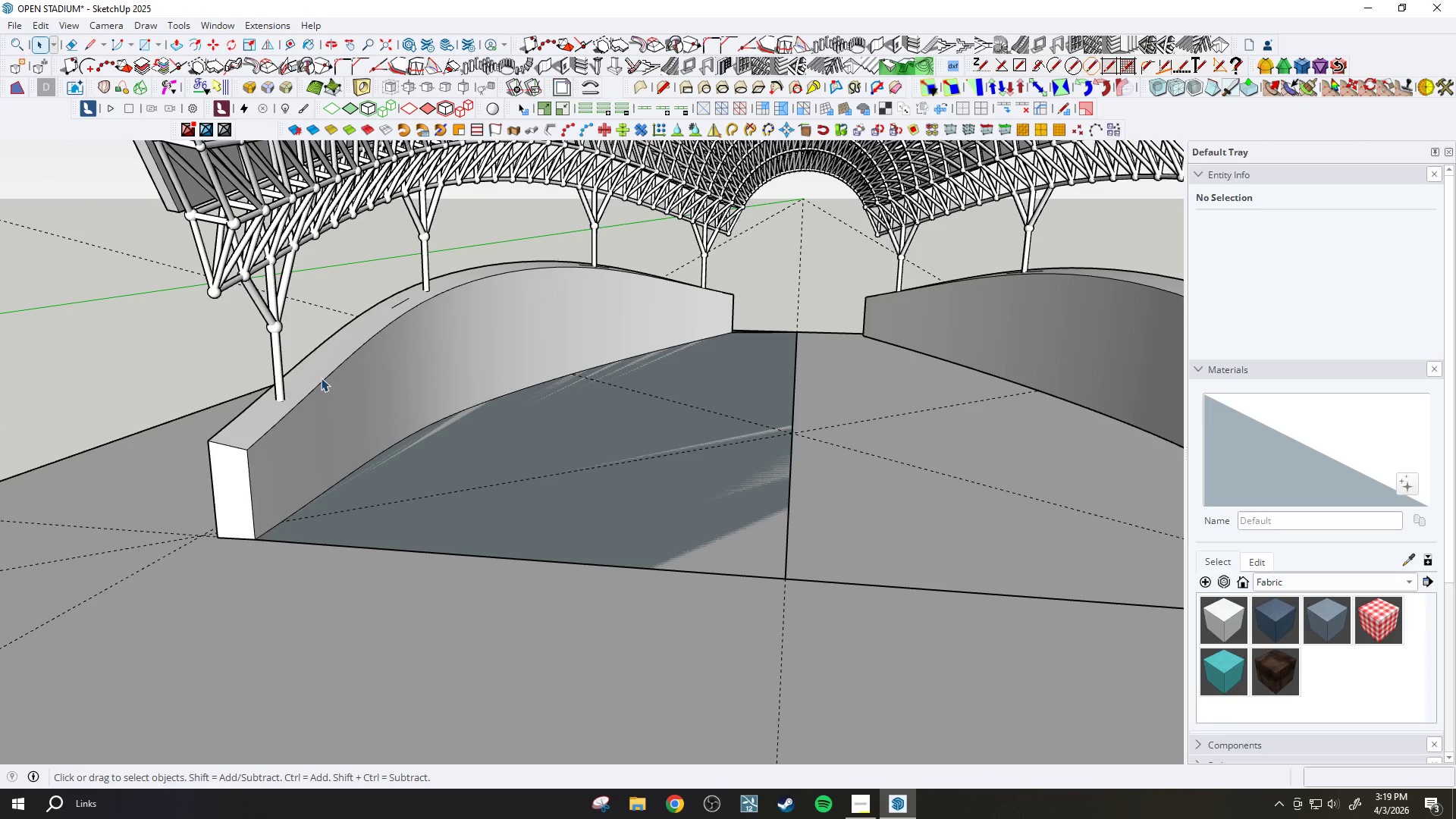 
double_click([321, 378])
 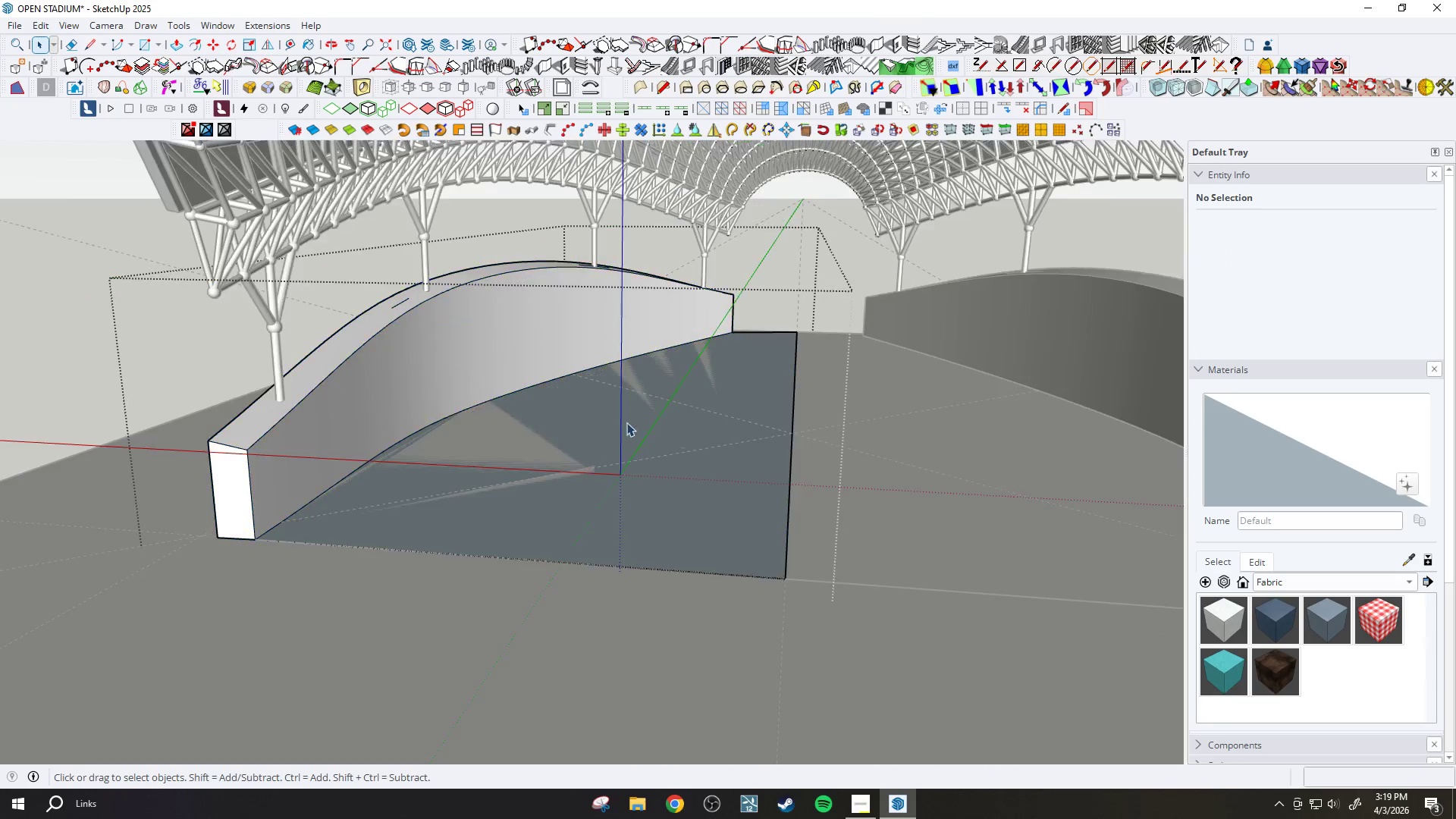 
scroll: coordinate [640, 422], scroll_direction: up, amount: 1.0
 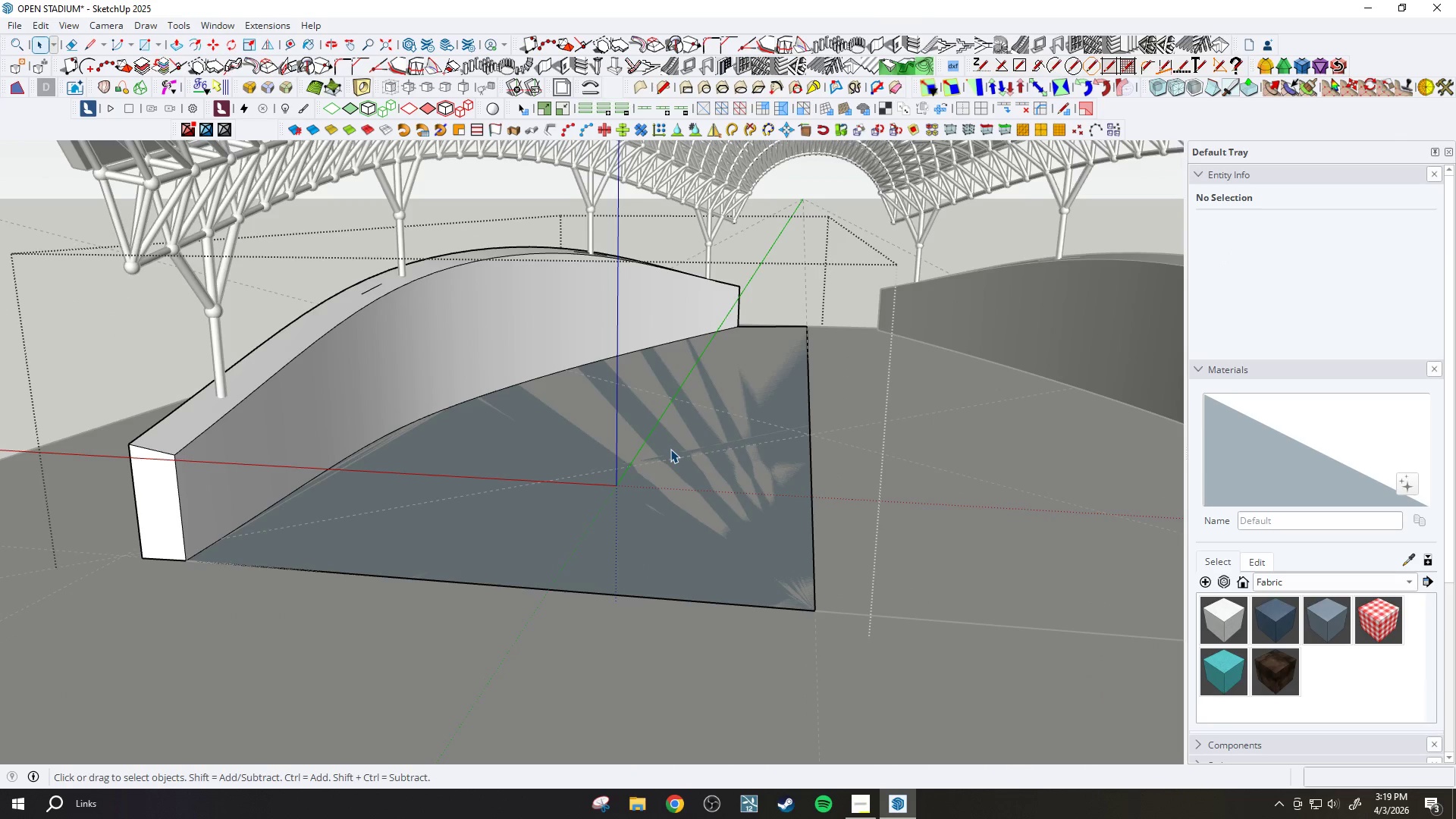 
key(Period)
 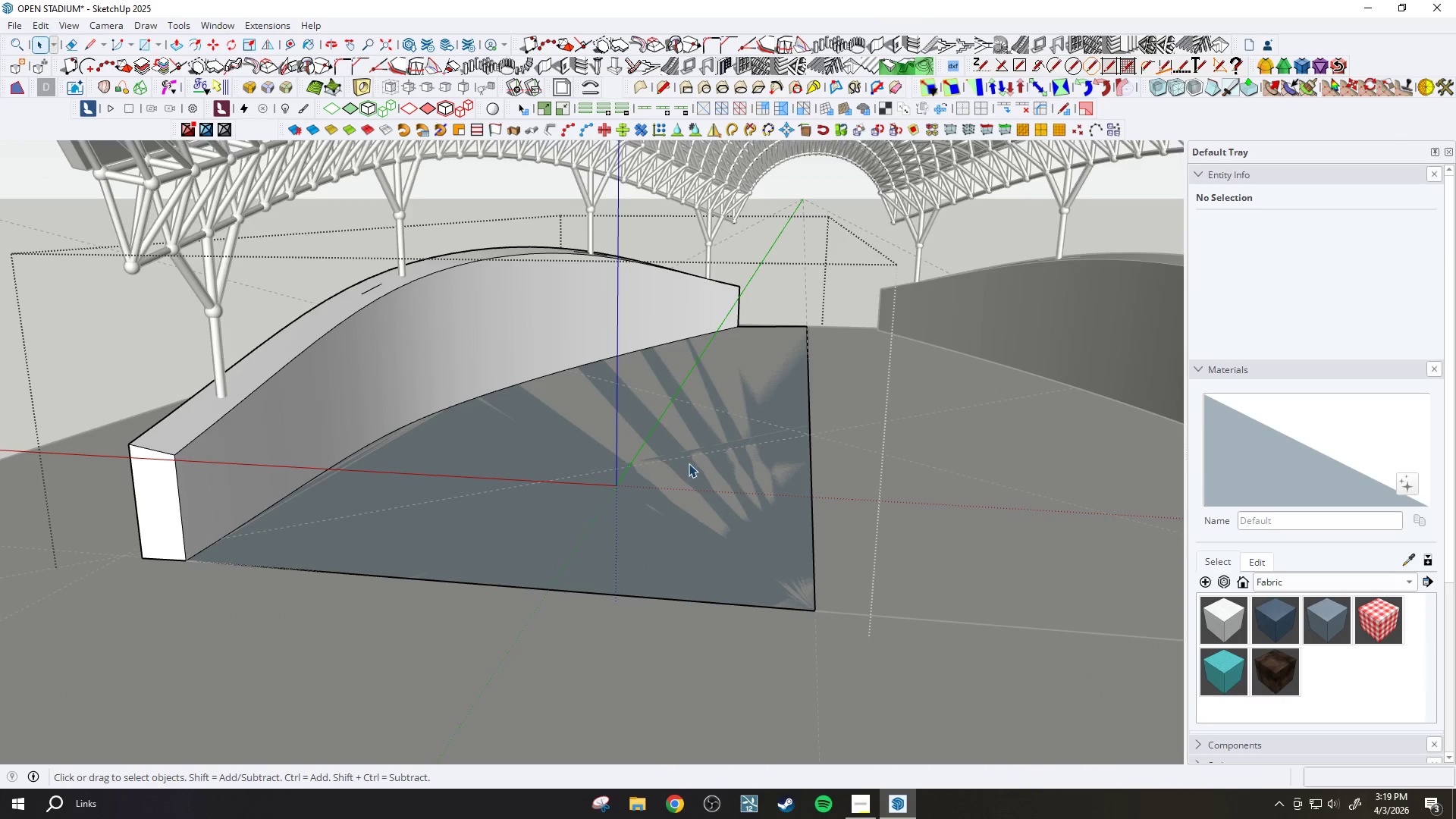 
key(Slash)
 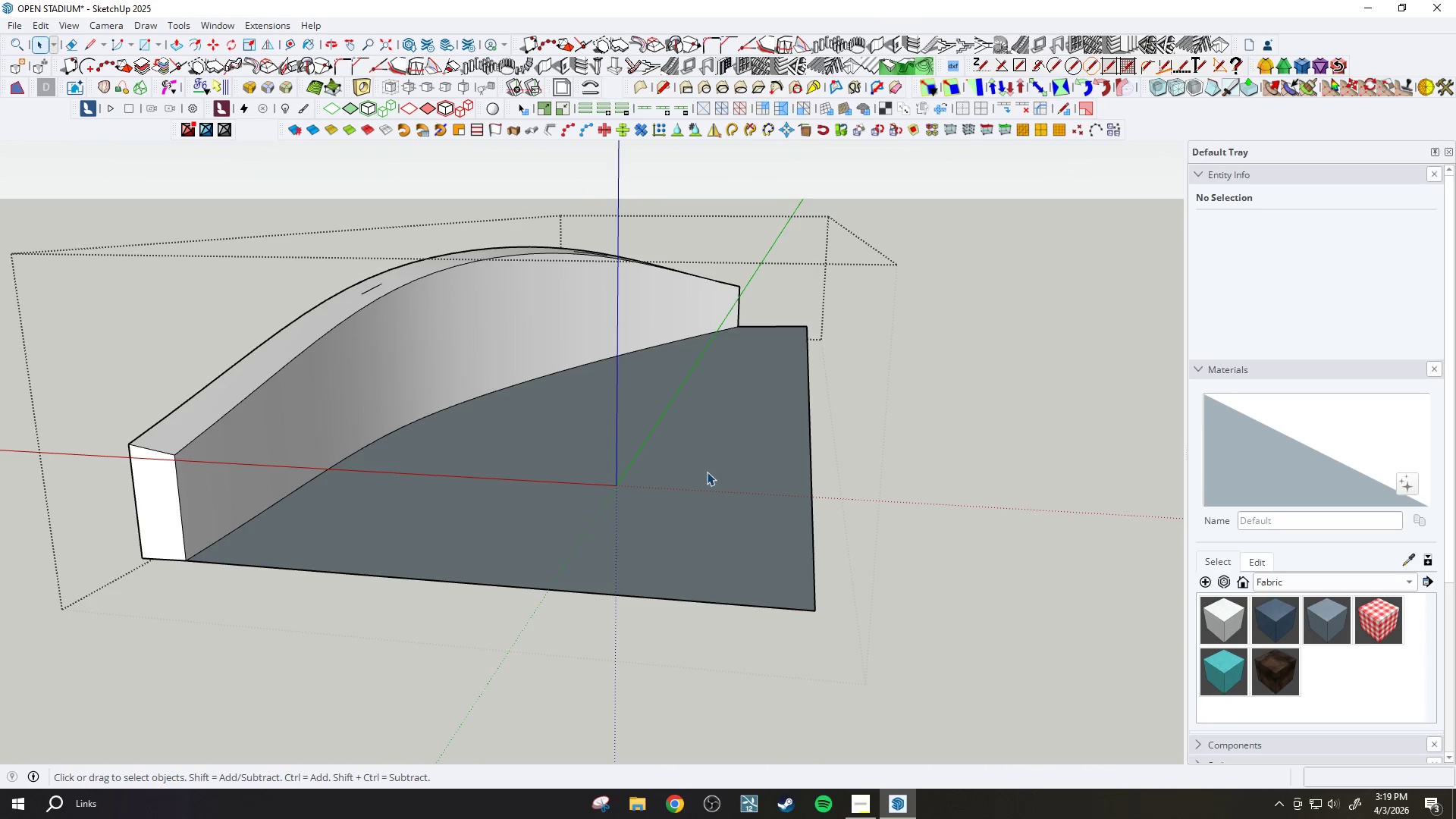 
double_click([707, 472])
 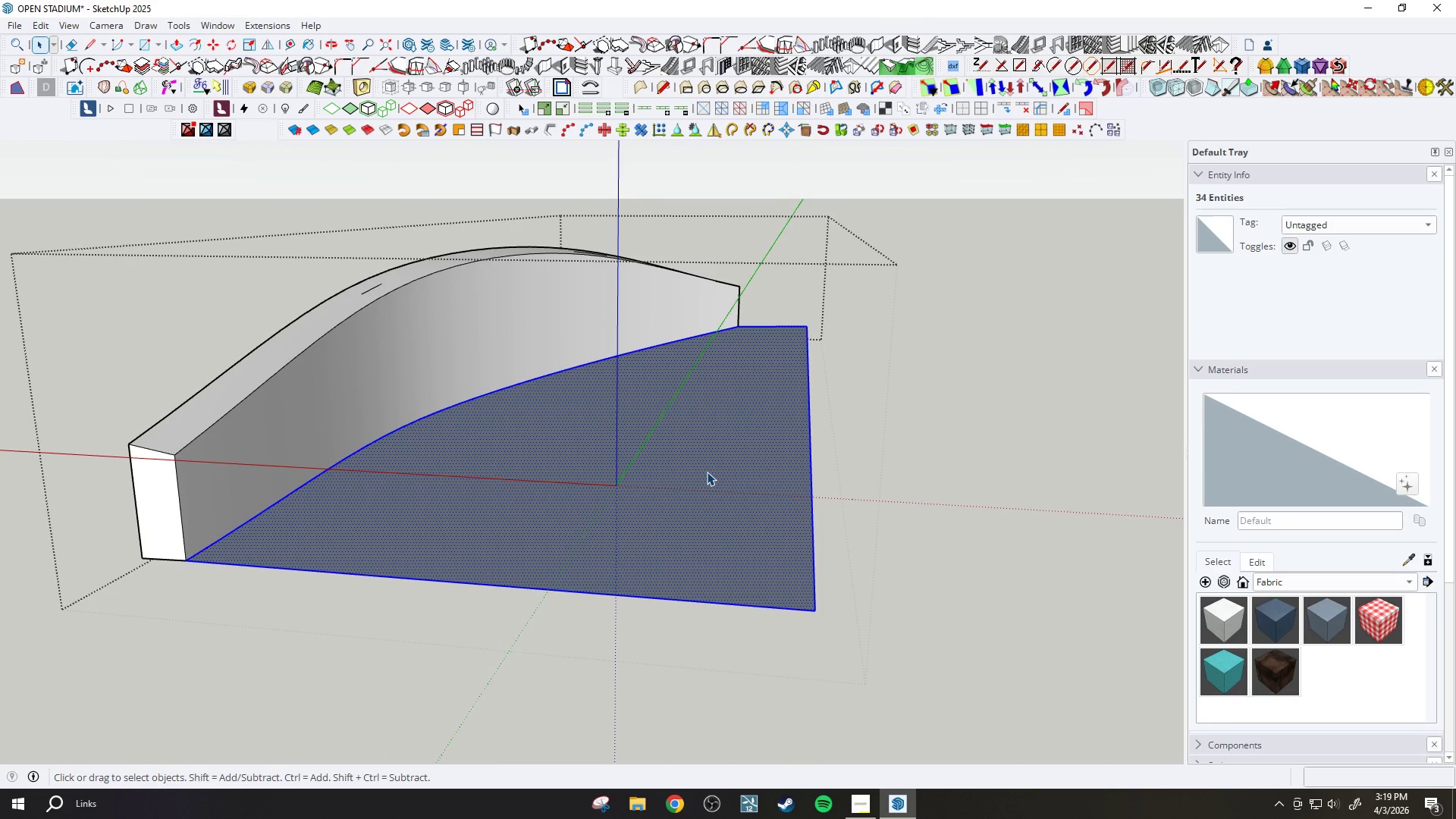 
key(Control+C)
 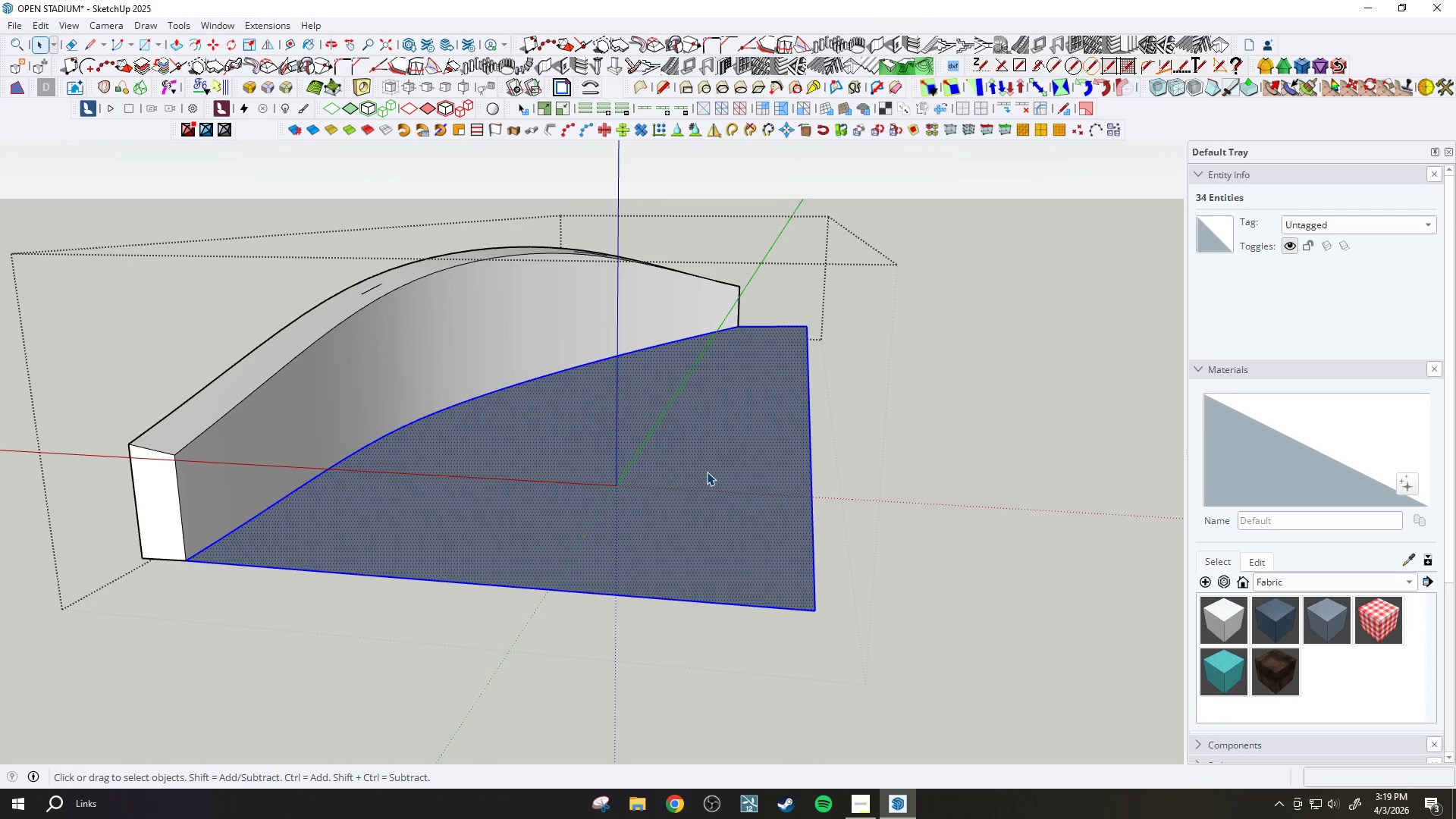 
key(Escape)
 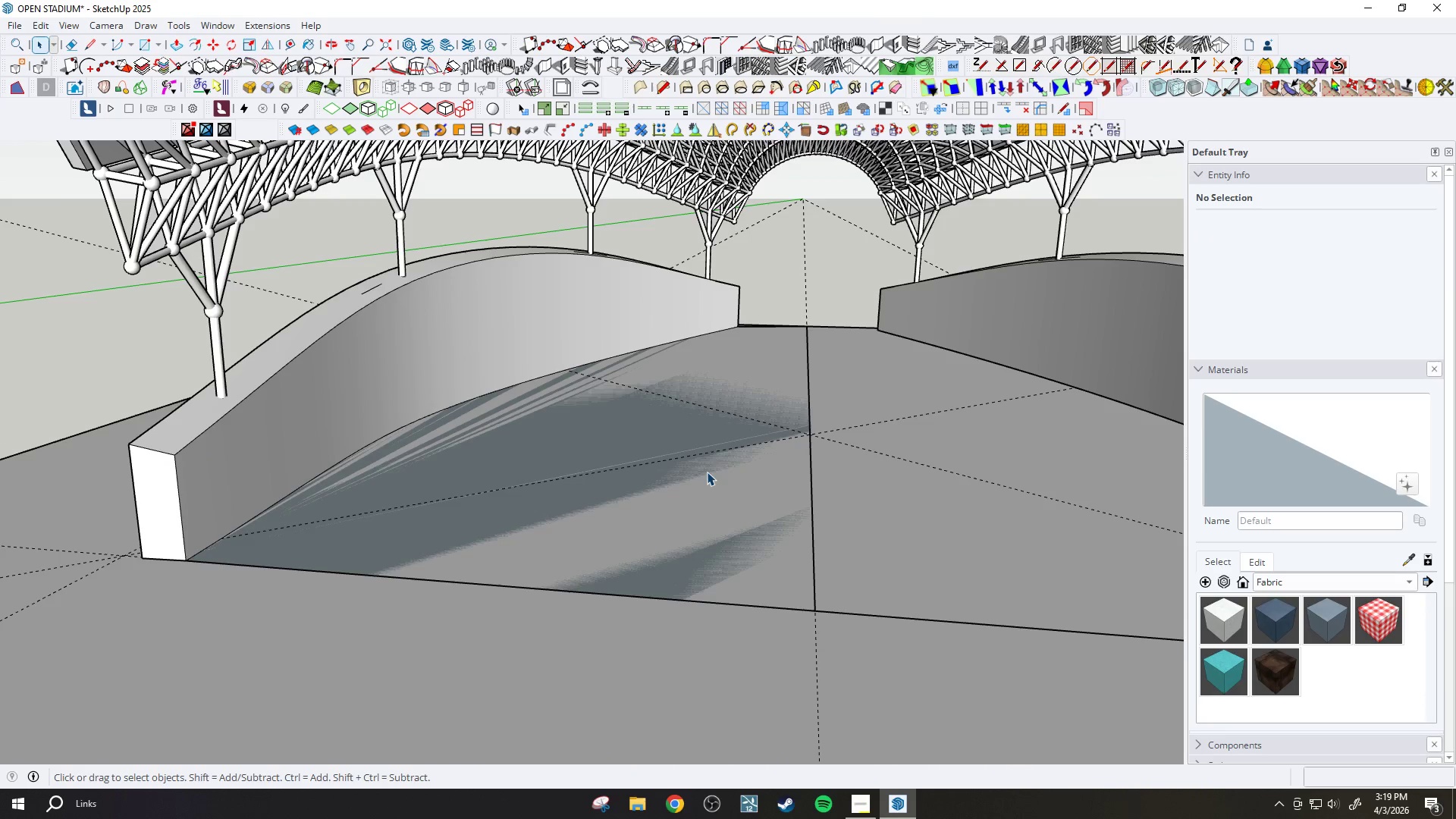 
key(Escape)
 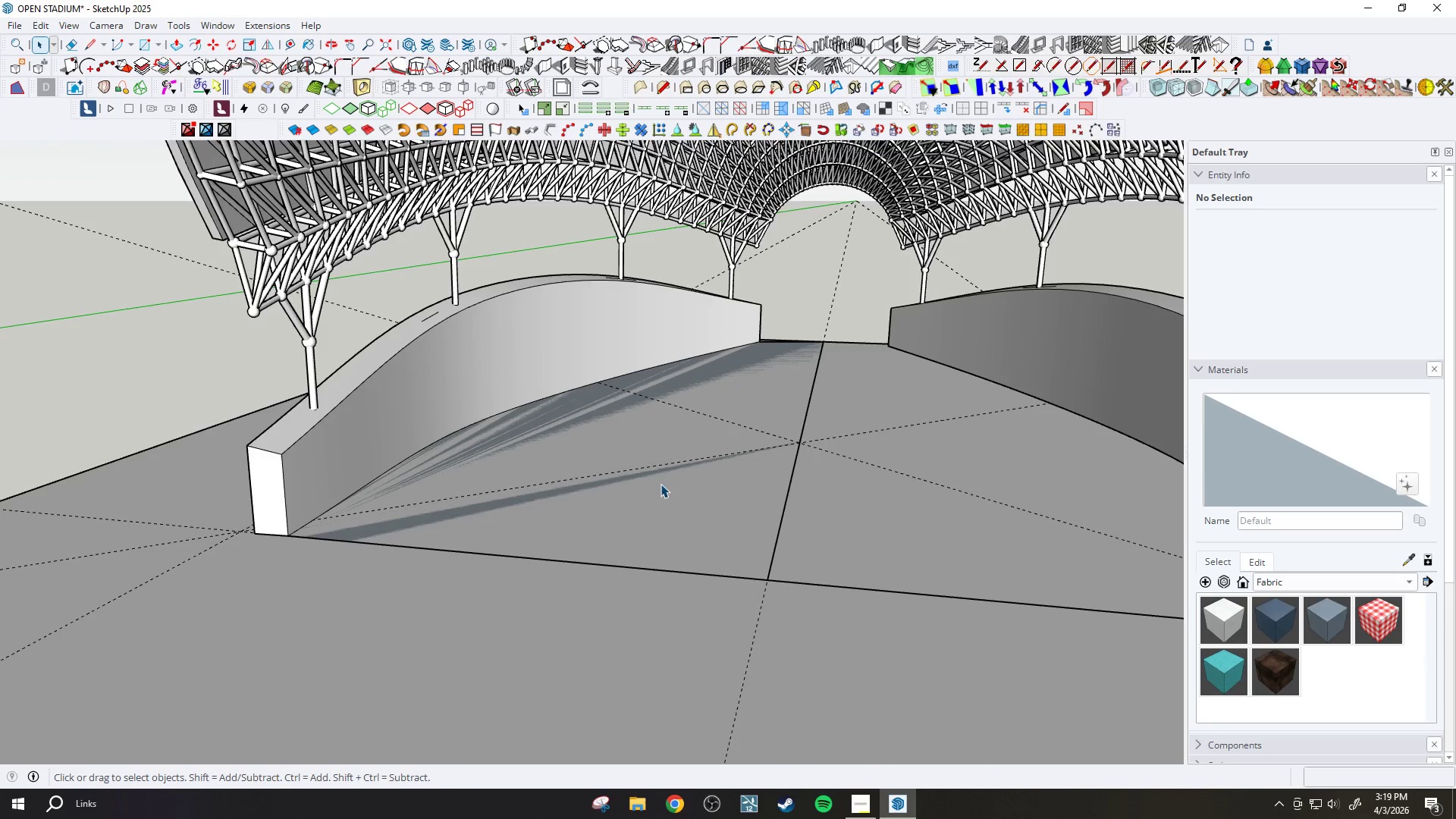 
scroll: coordinate [681, 472], scroll_direction: down, amount: 2.0
 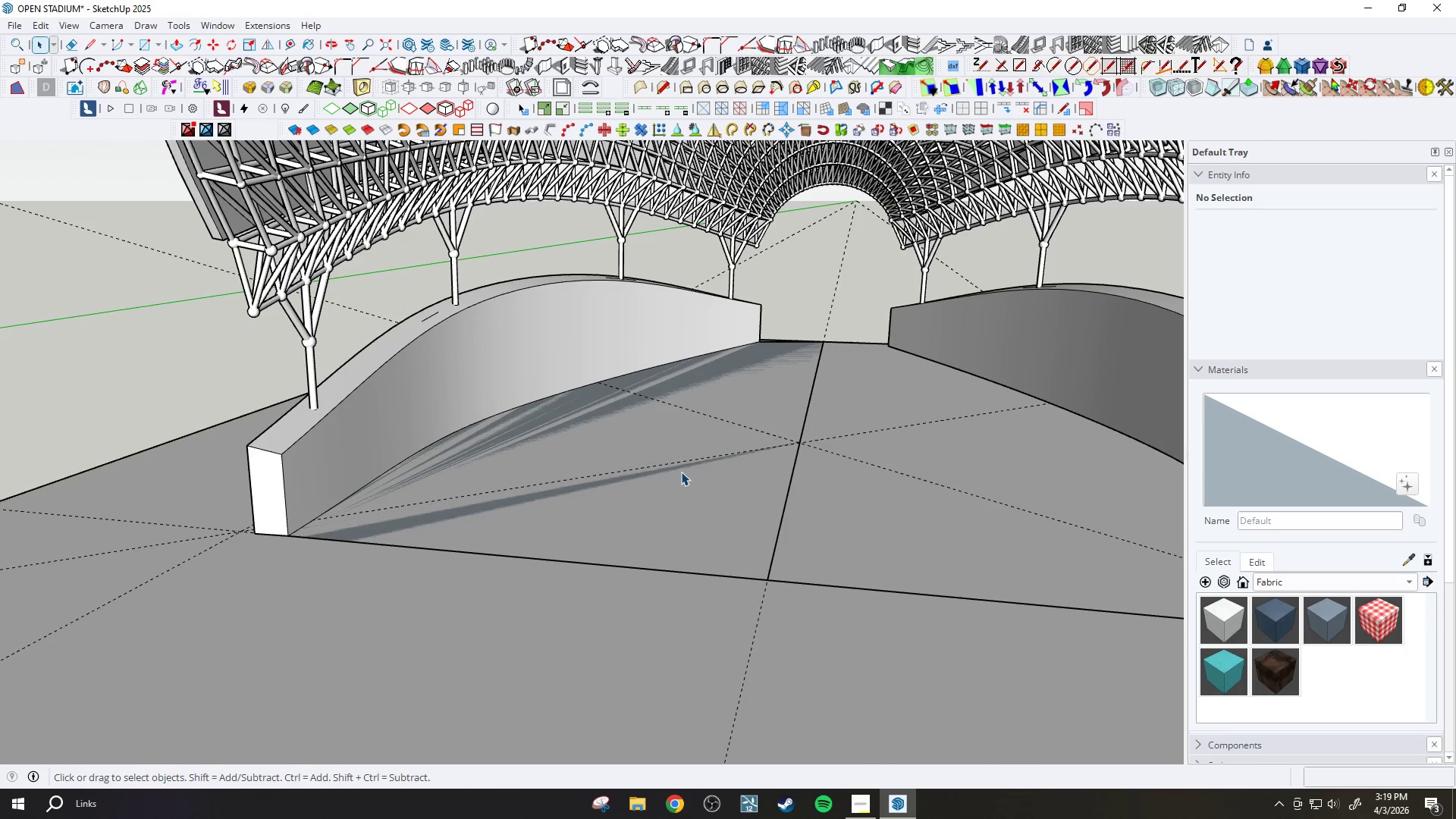 
scroll: coordinate [661, 484], scroll_direction: up, amount: 1.0
 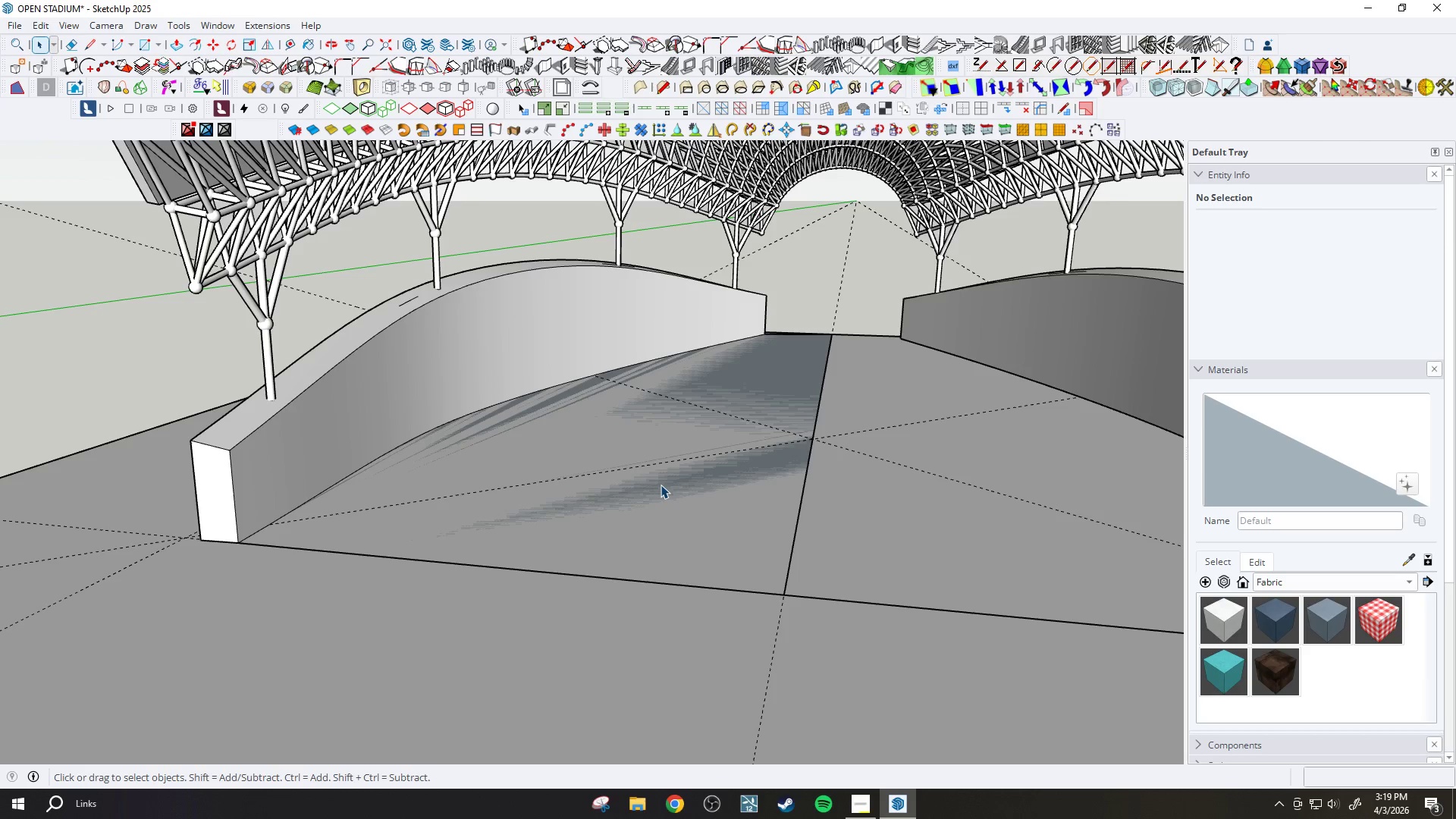 
key(Control+V)
 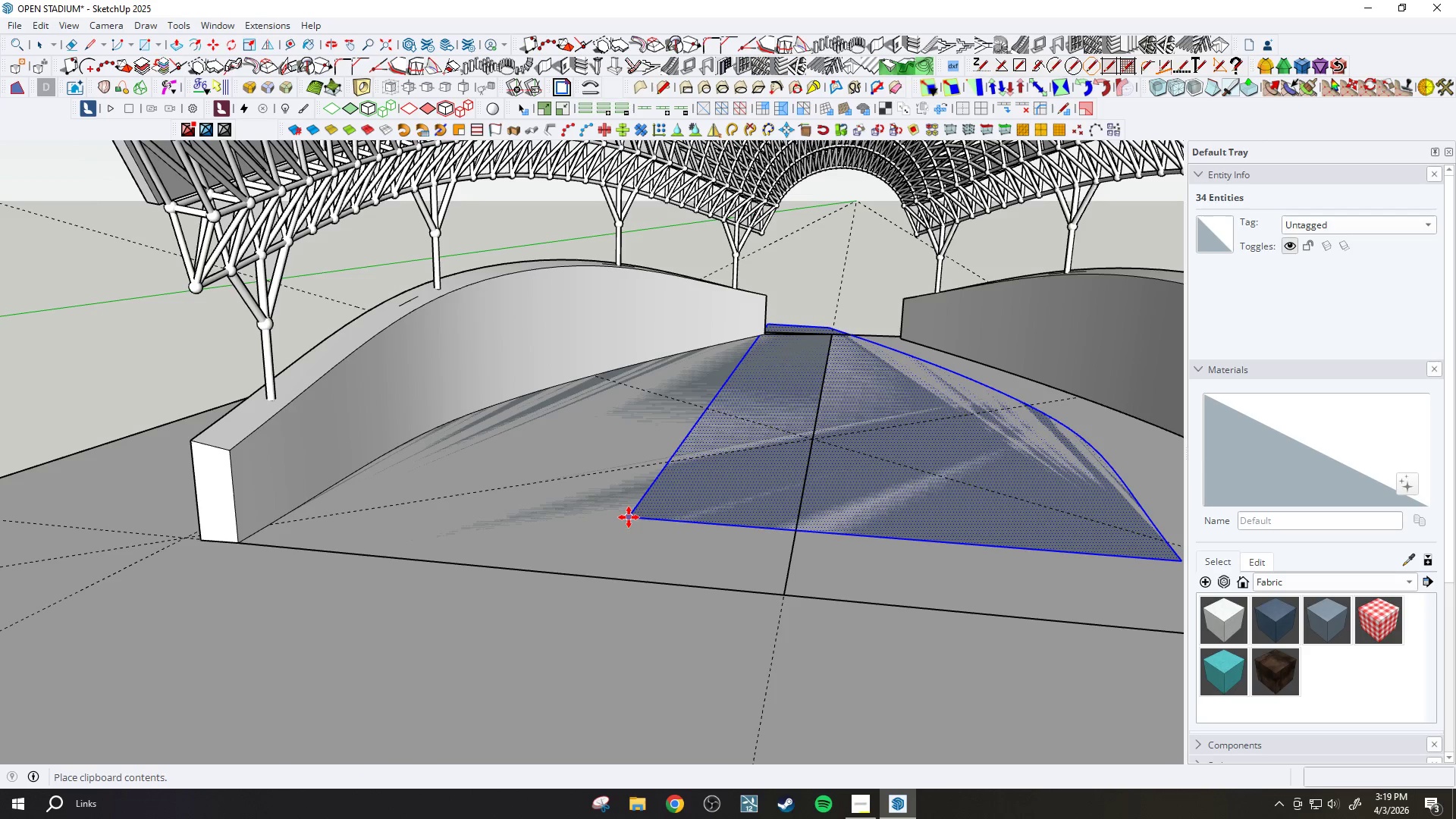 
scroll: coordinate [640, 526], scroll_direction: down, amount: 2.0
 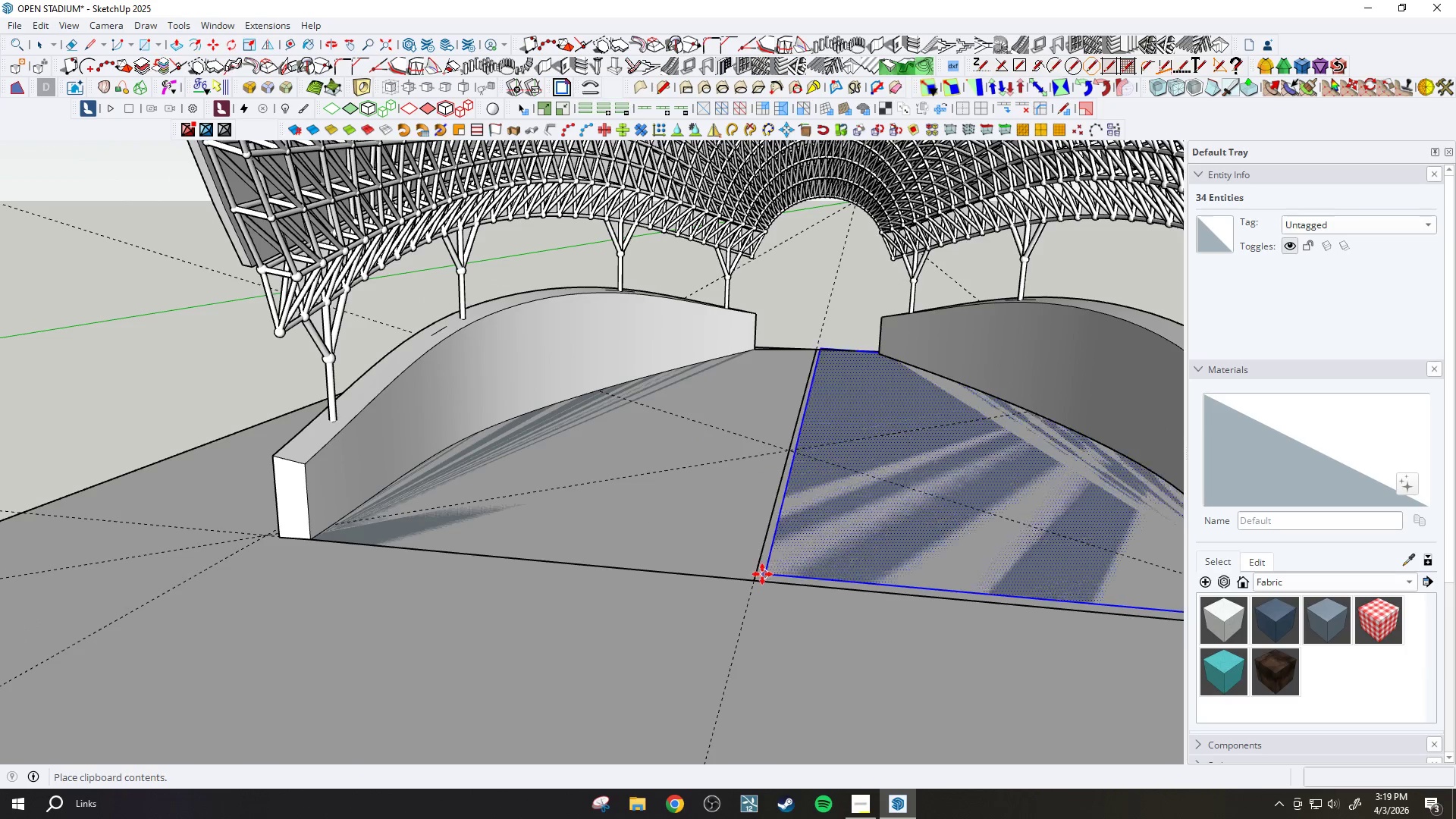 
left_click([758, 576])
 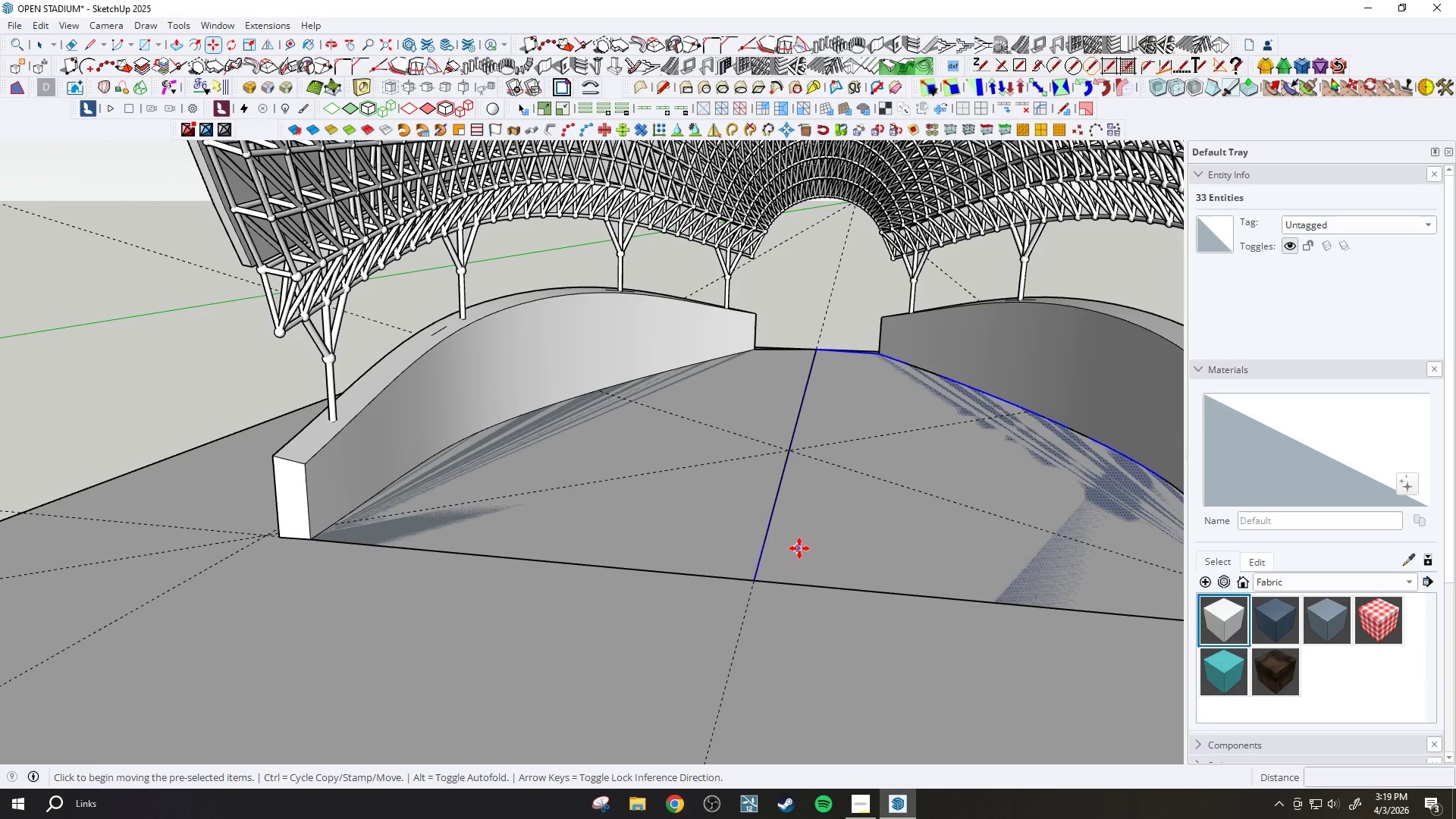 
key(Space)
 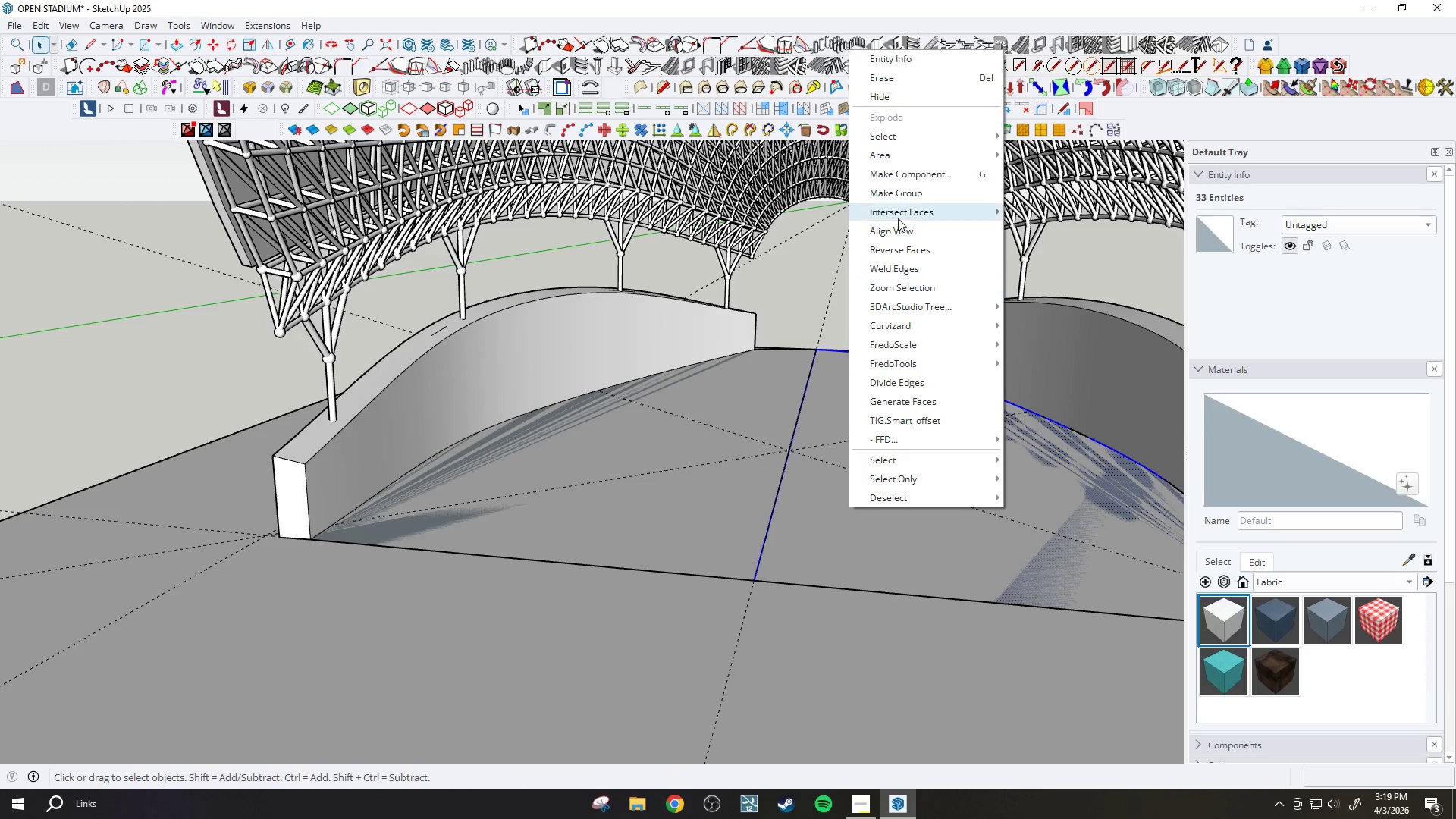 
left_click([906, 199])
 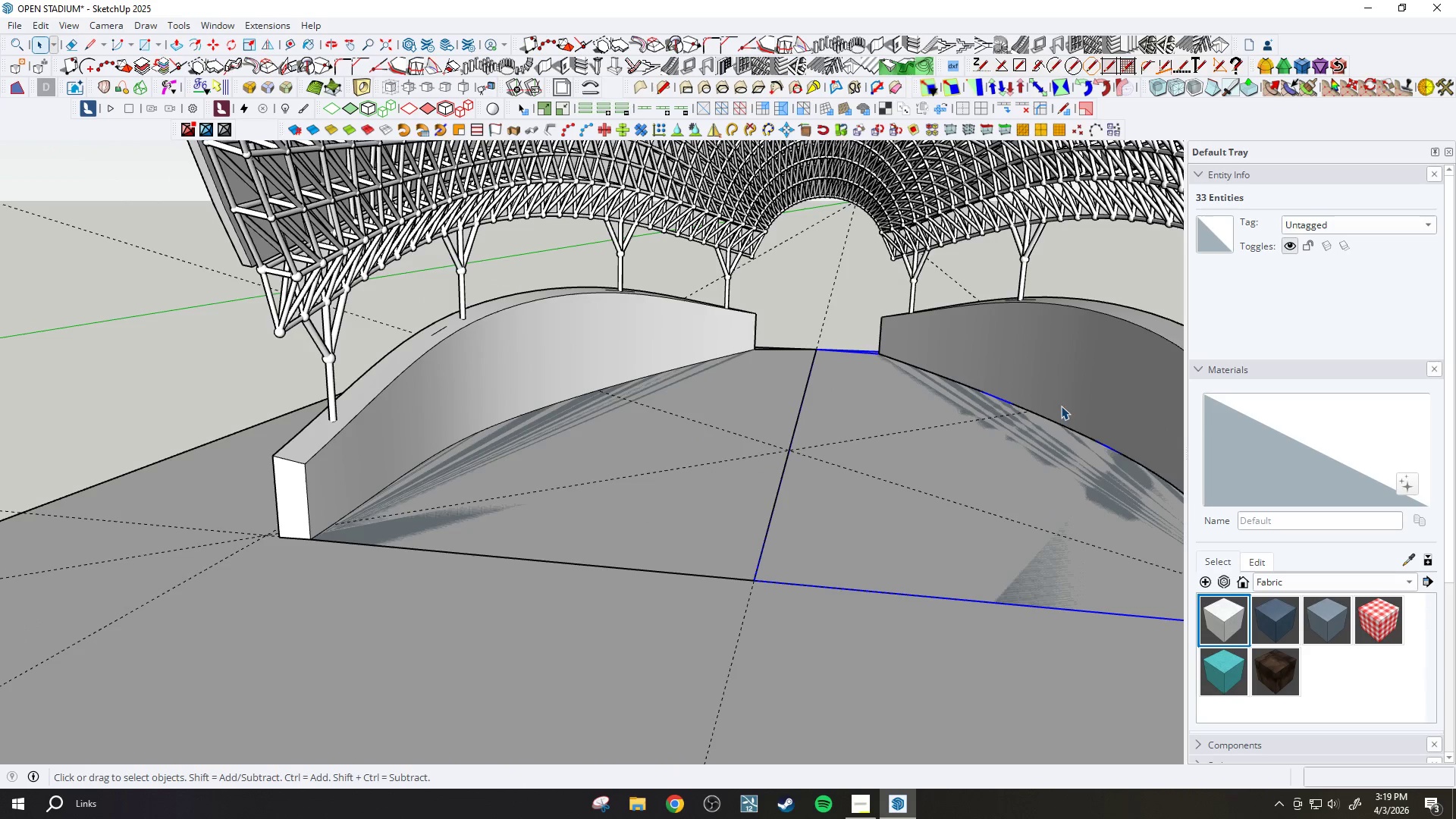 
double_click([1064, 455])
 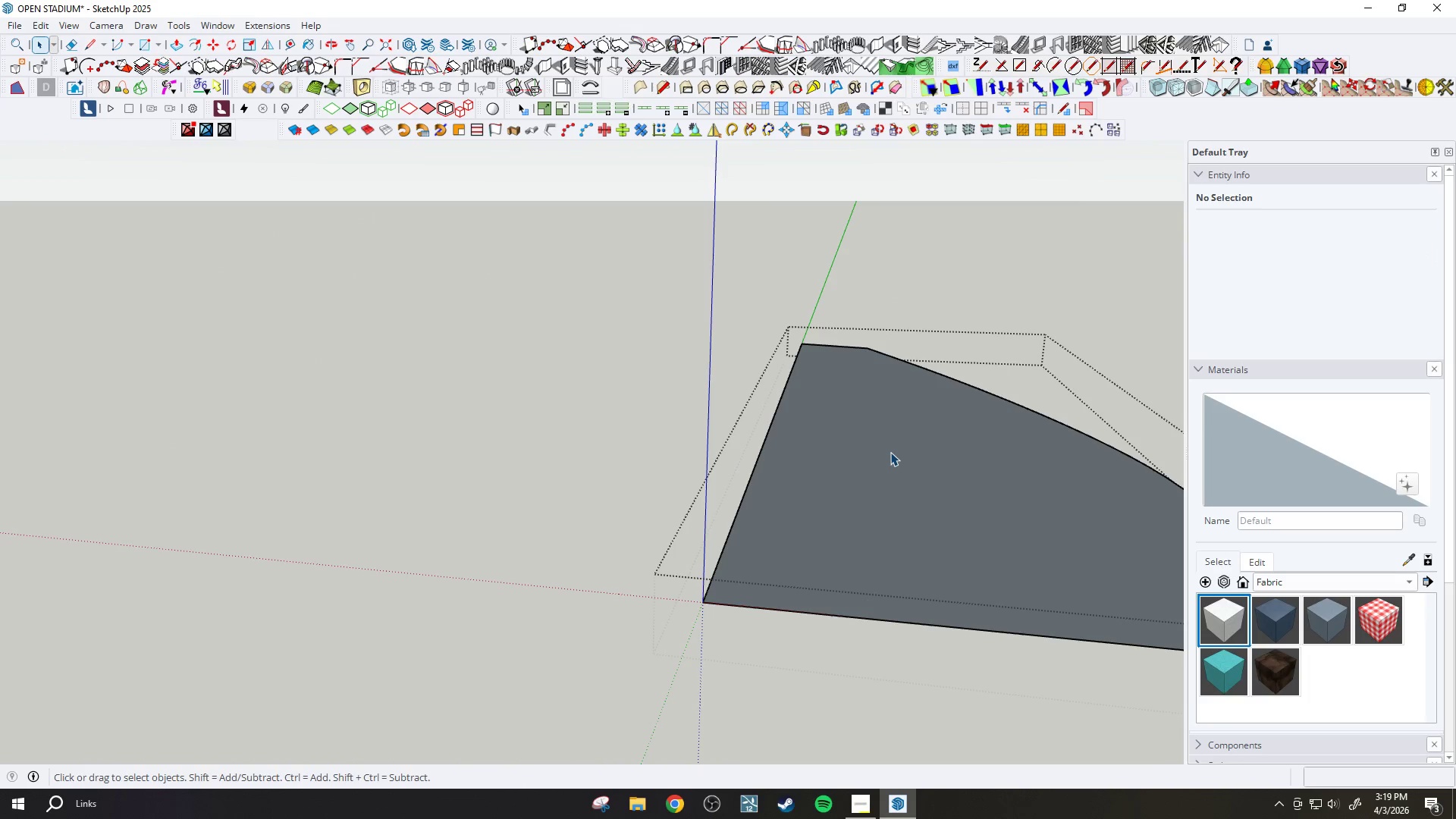 
scroll: coordinate [1069, 446], scroll_direction: up, amount: 1.0
 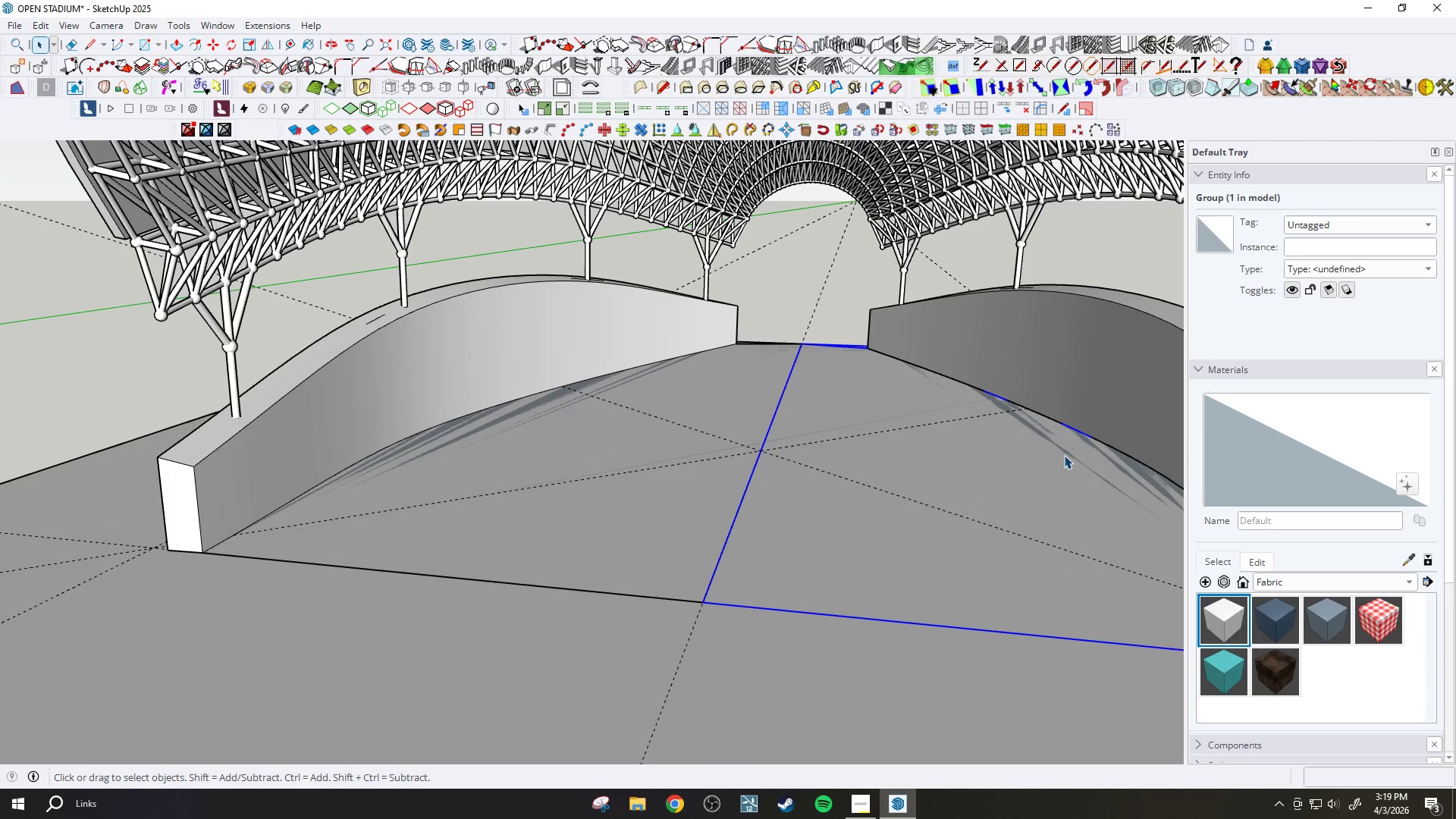 
left_click([890, 453])
 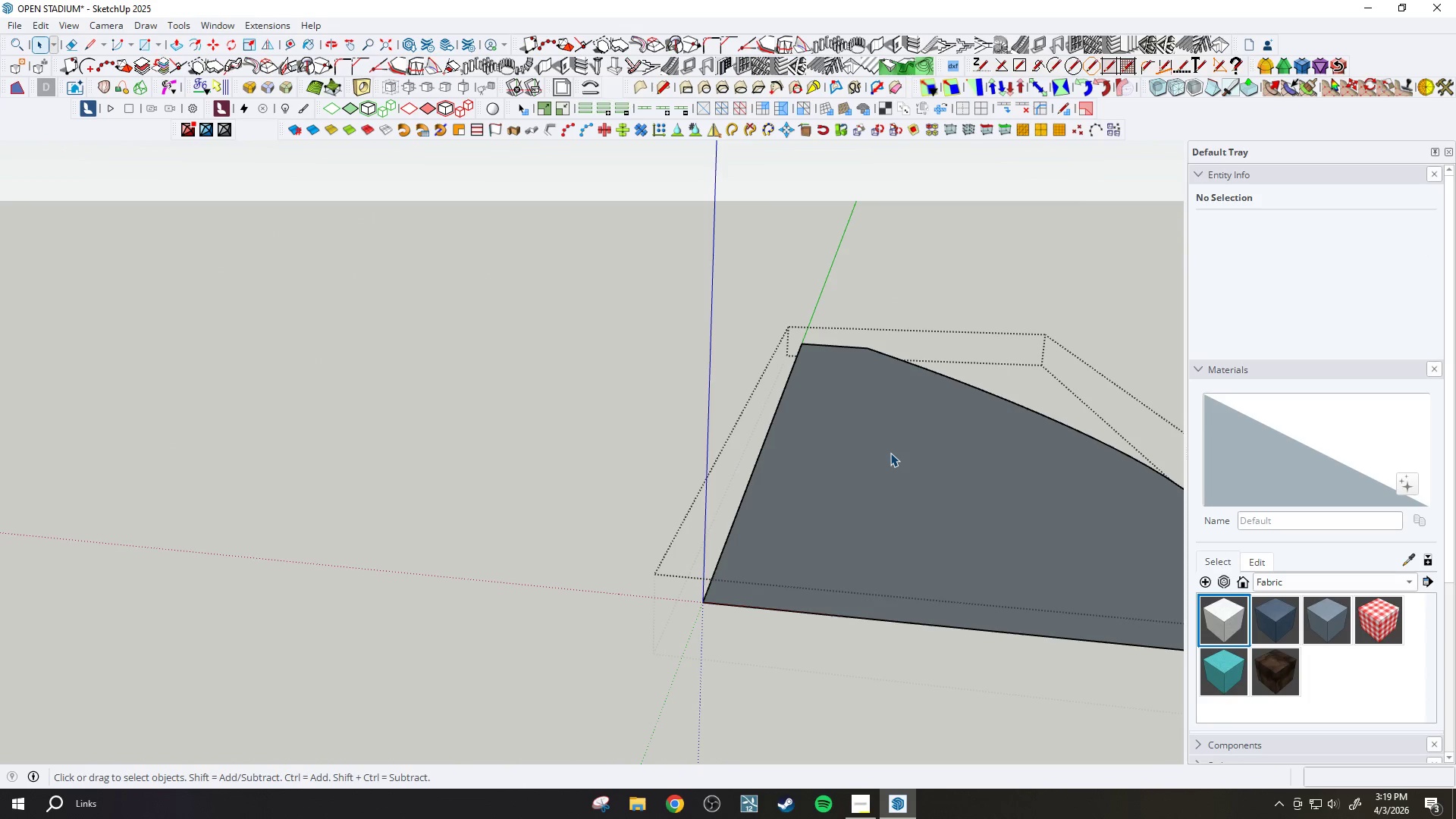 
right_click([890, 453])
 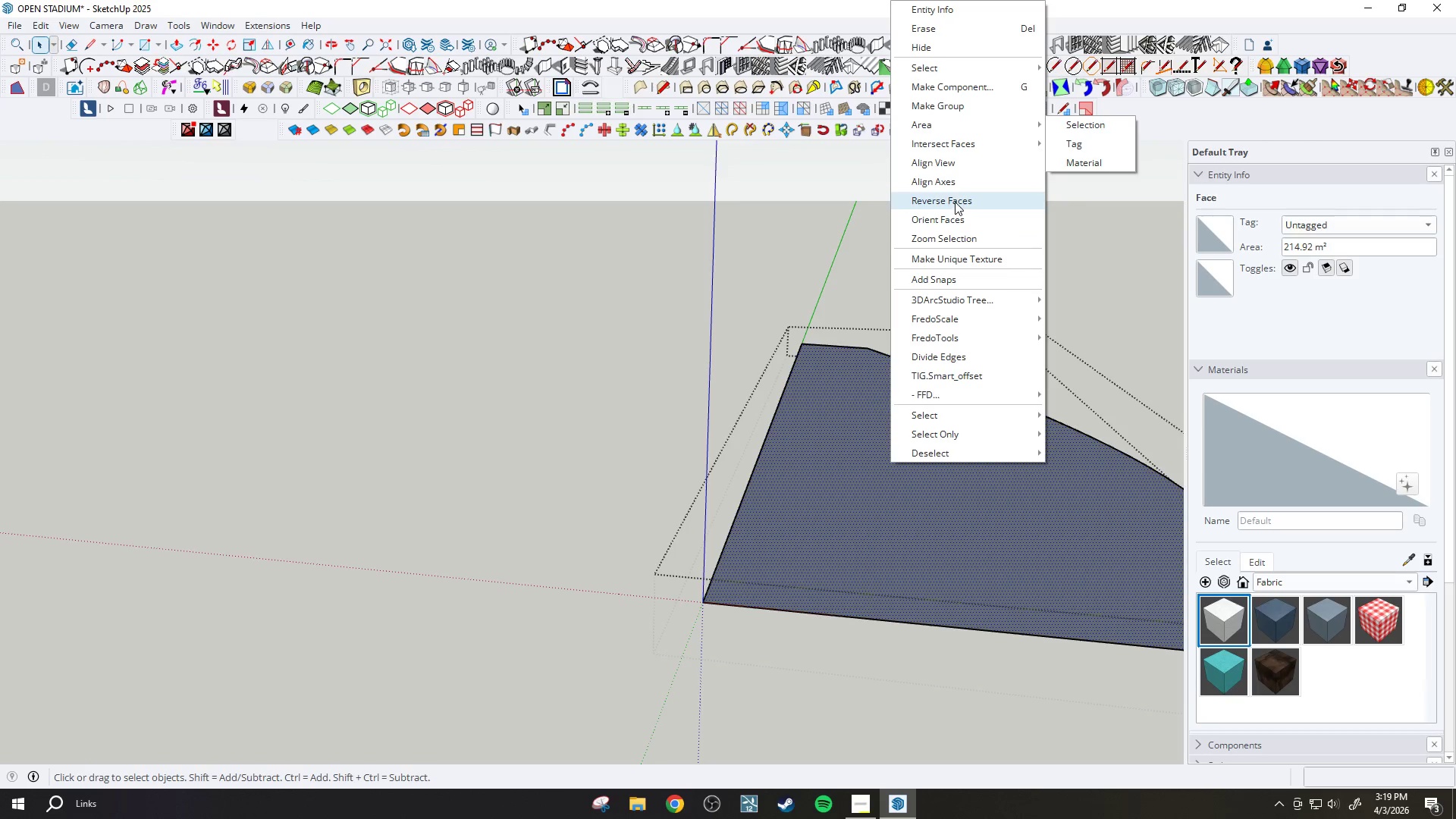 
key(P)
 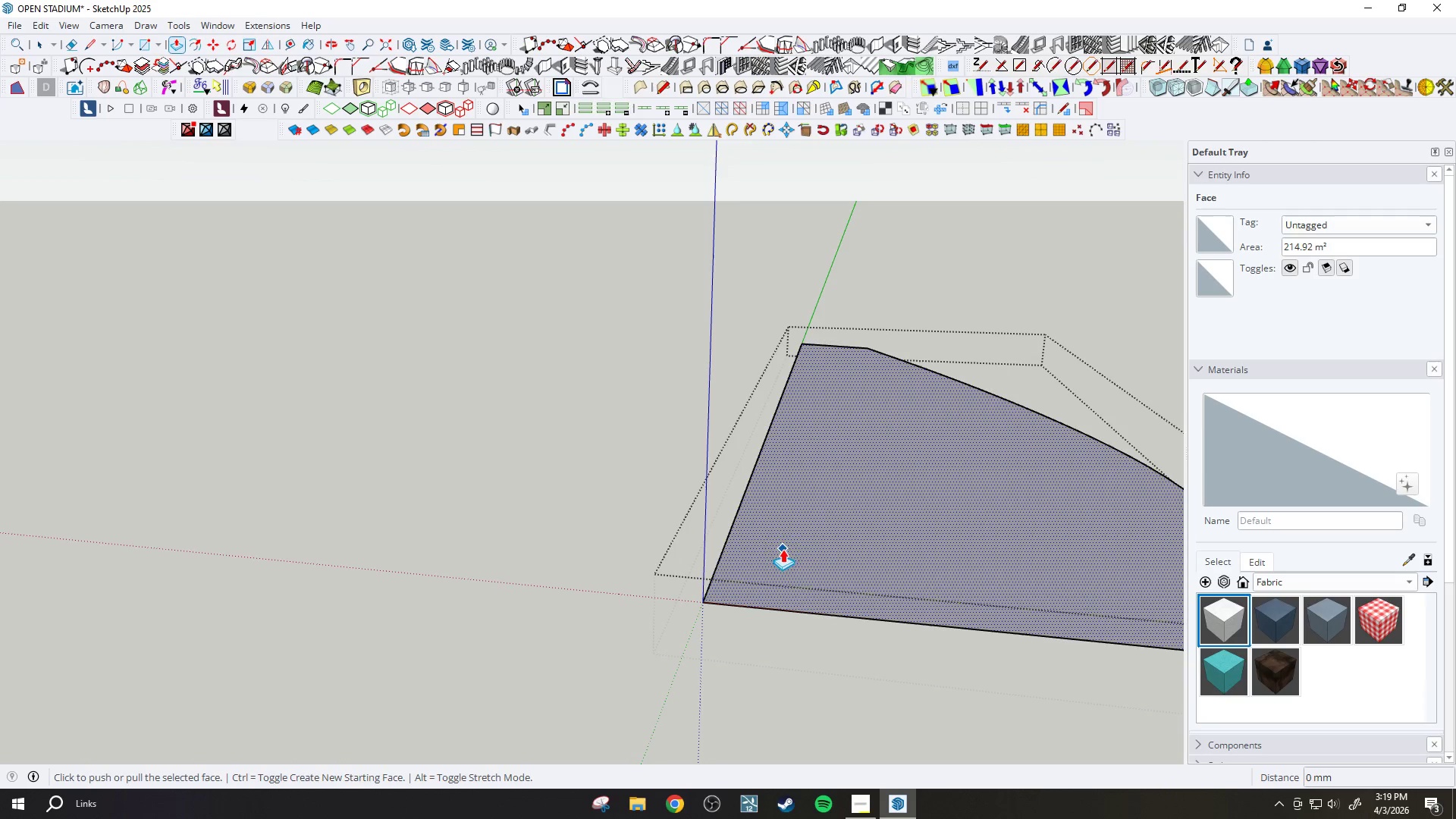 
scroll: coordinate [814, 513], scroll_direction: down, amount: 1.0
 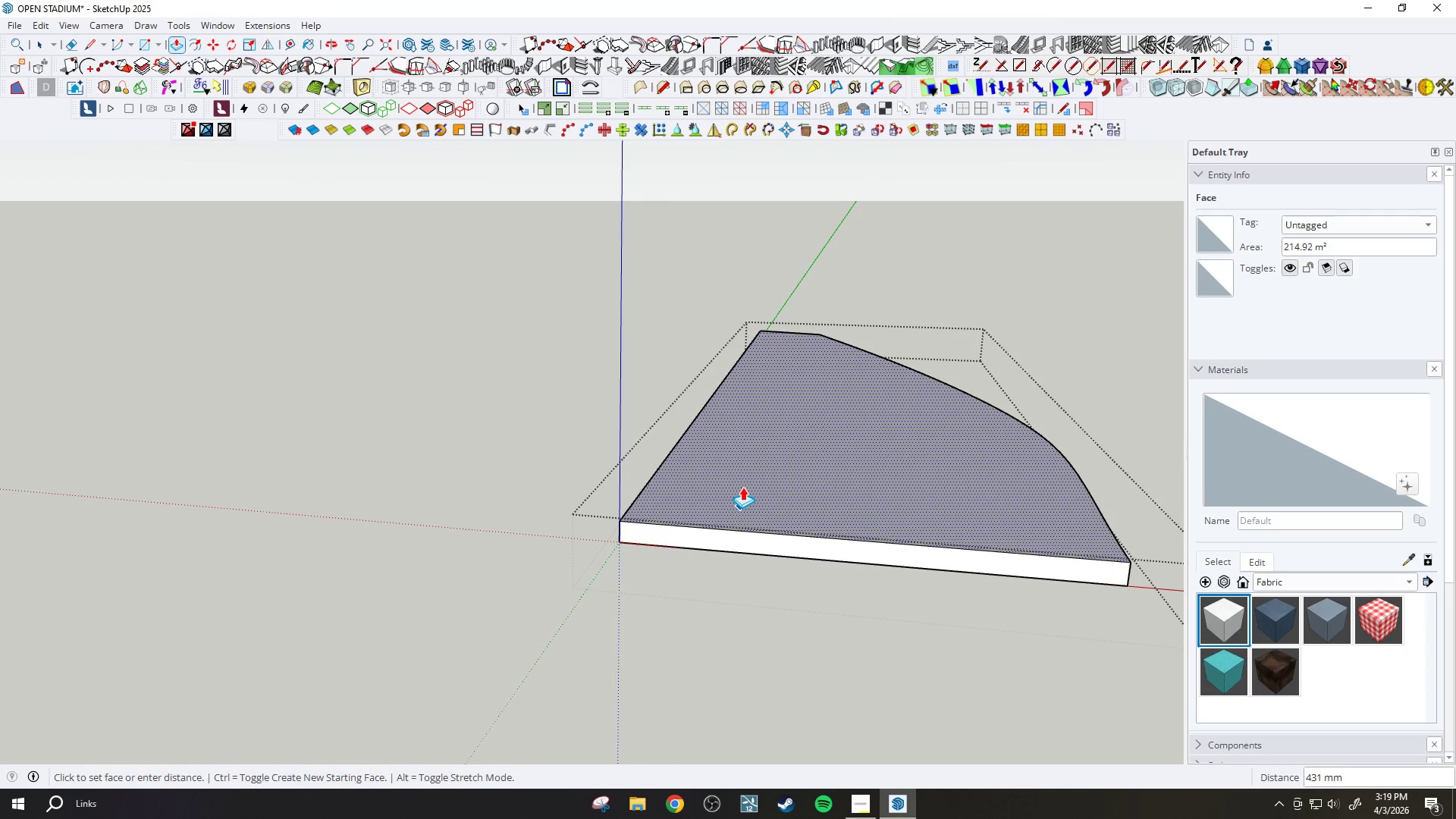 
type(500)
 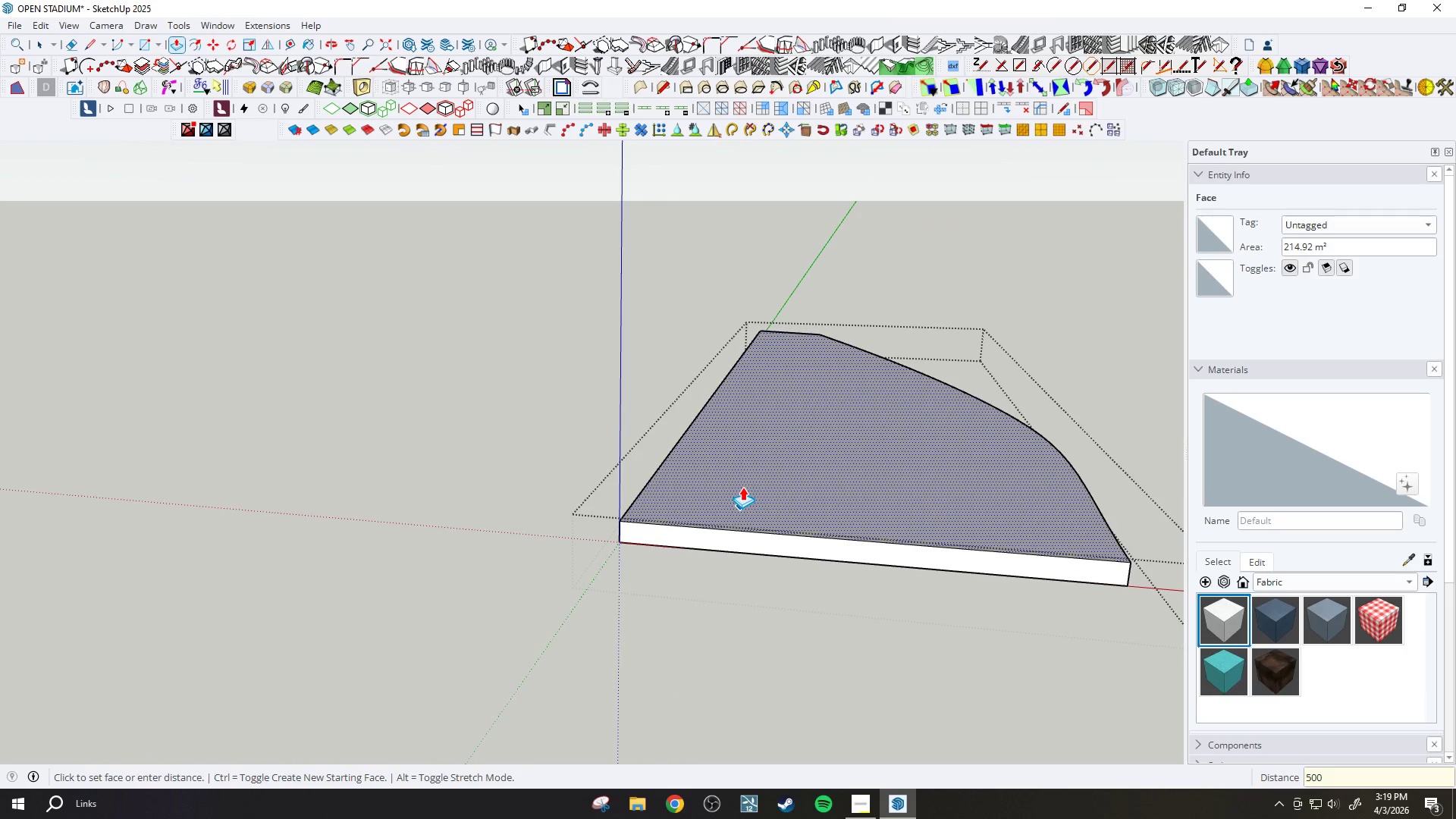 
key(Enter)
 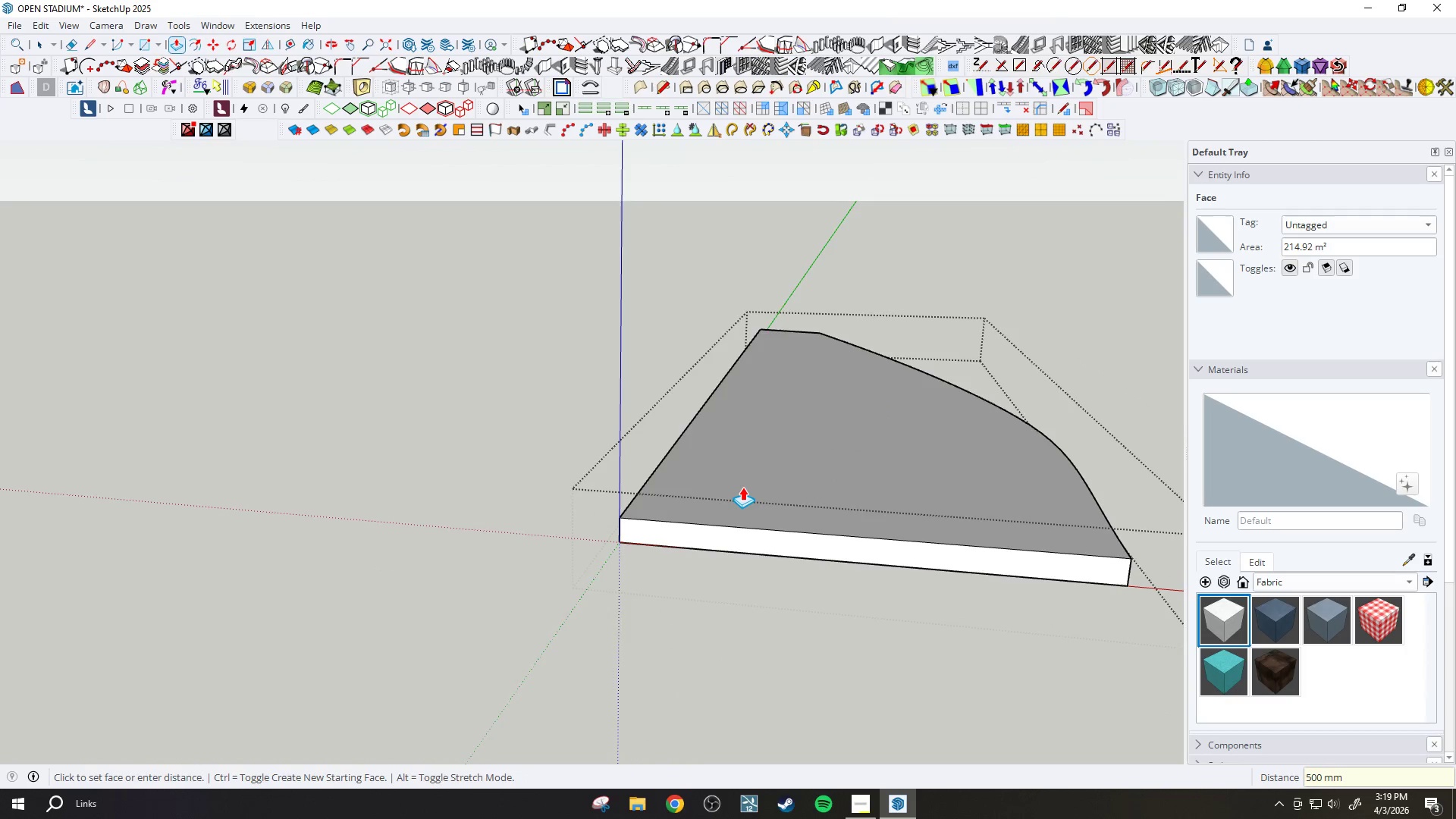 
scroll: coordinate [742, 487], scroll_direction: down, amount: 2.0
 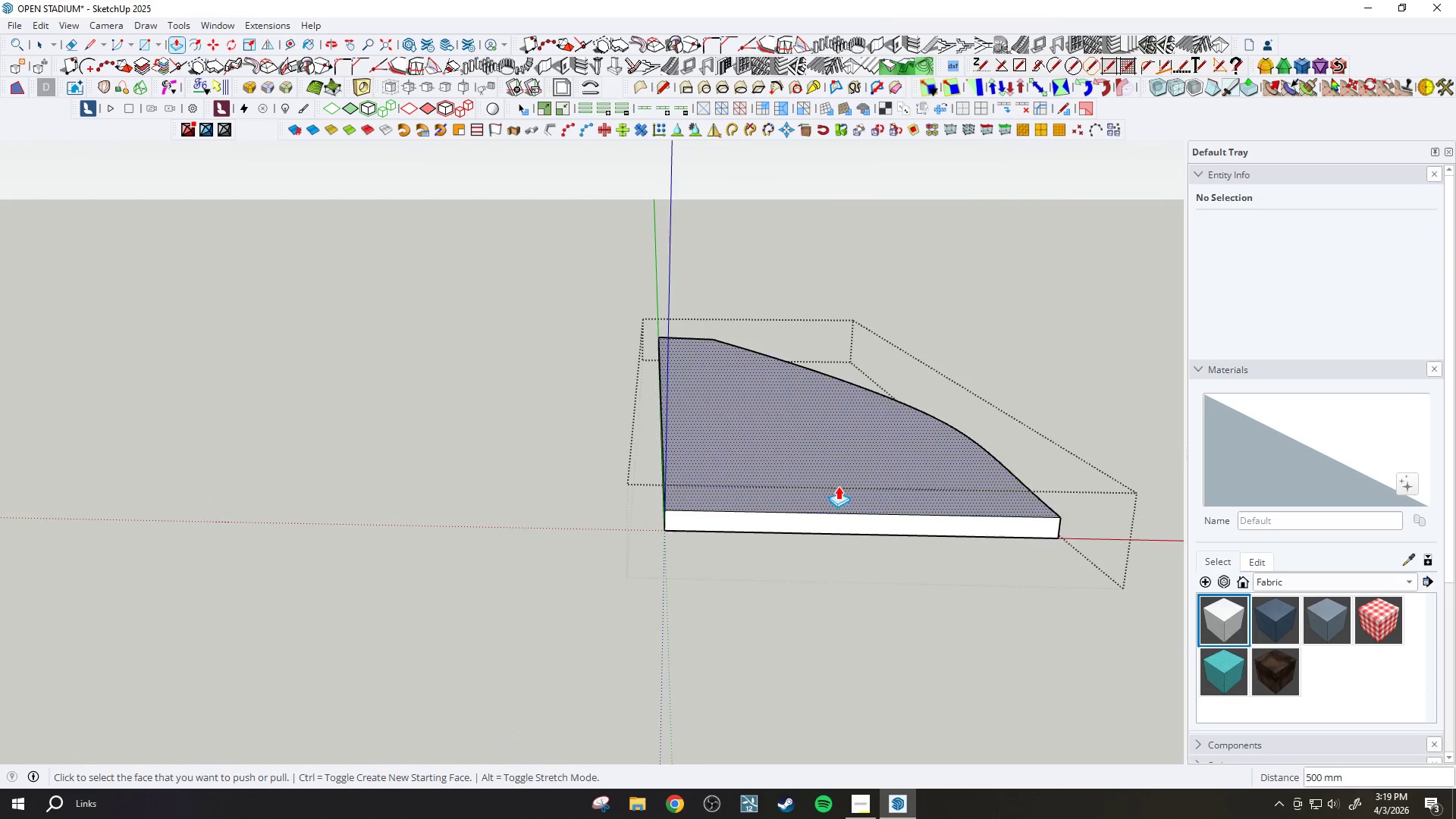 
key(Space)
 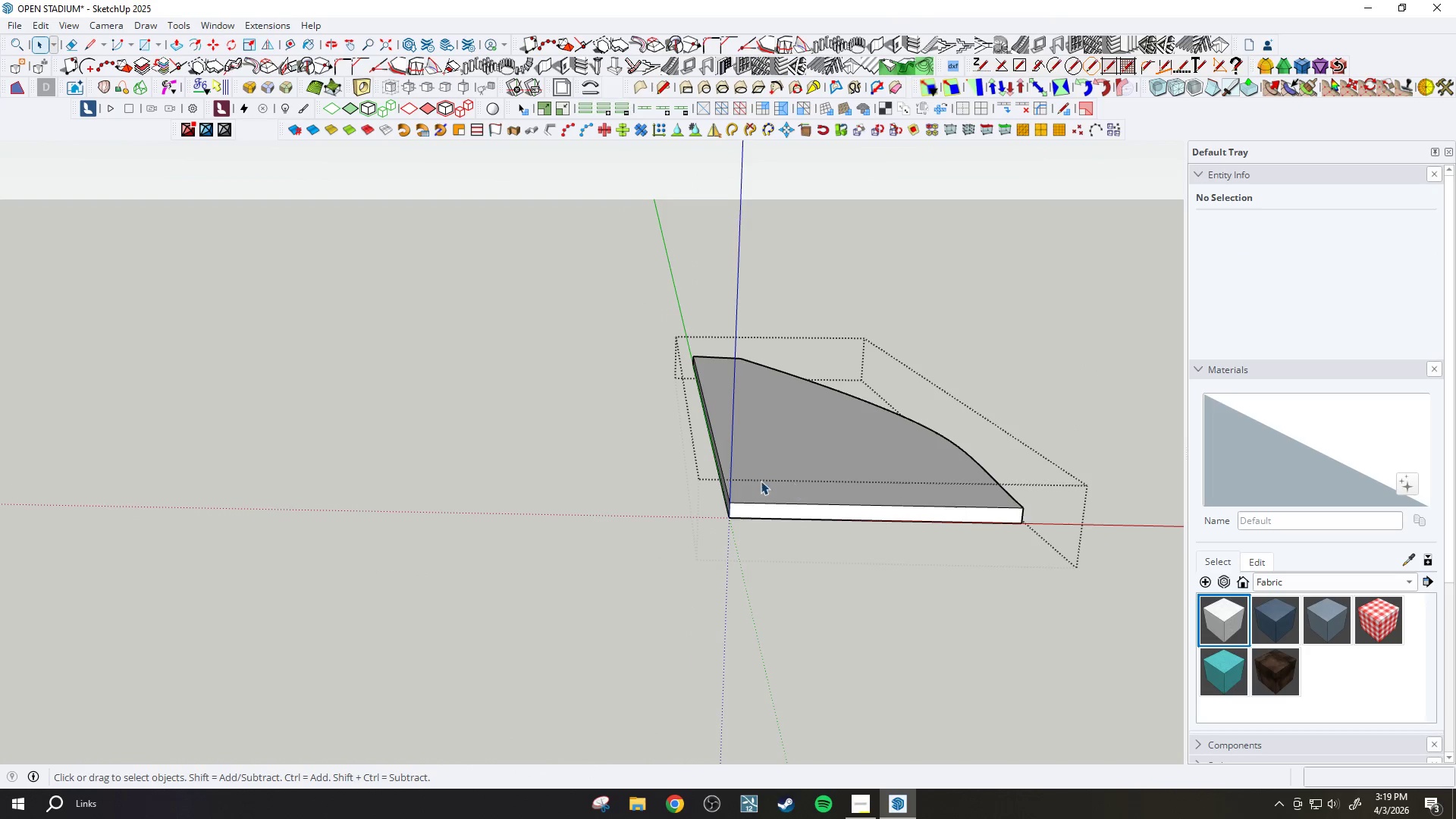 
scroll: coordinate [919, 482], scroll_direction: down, amount: 3.0
 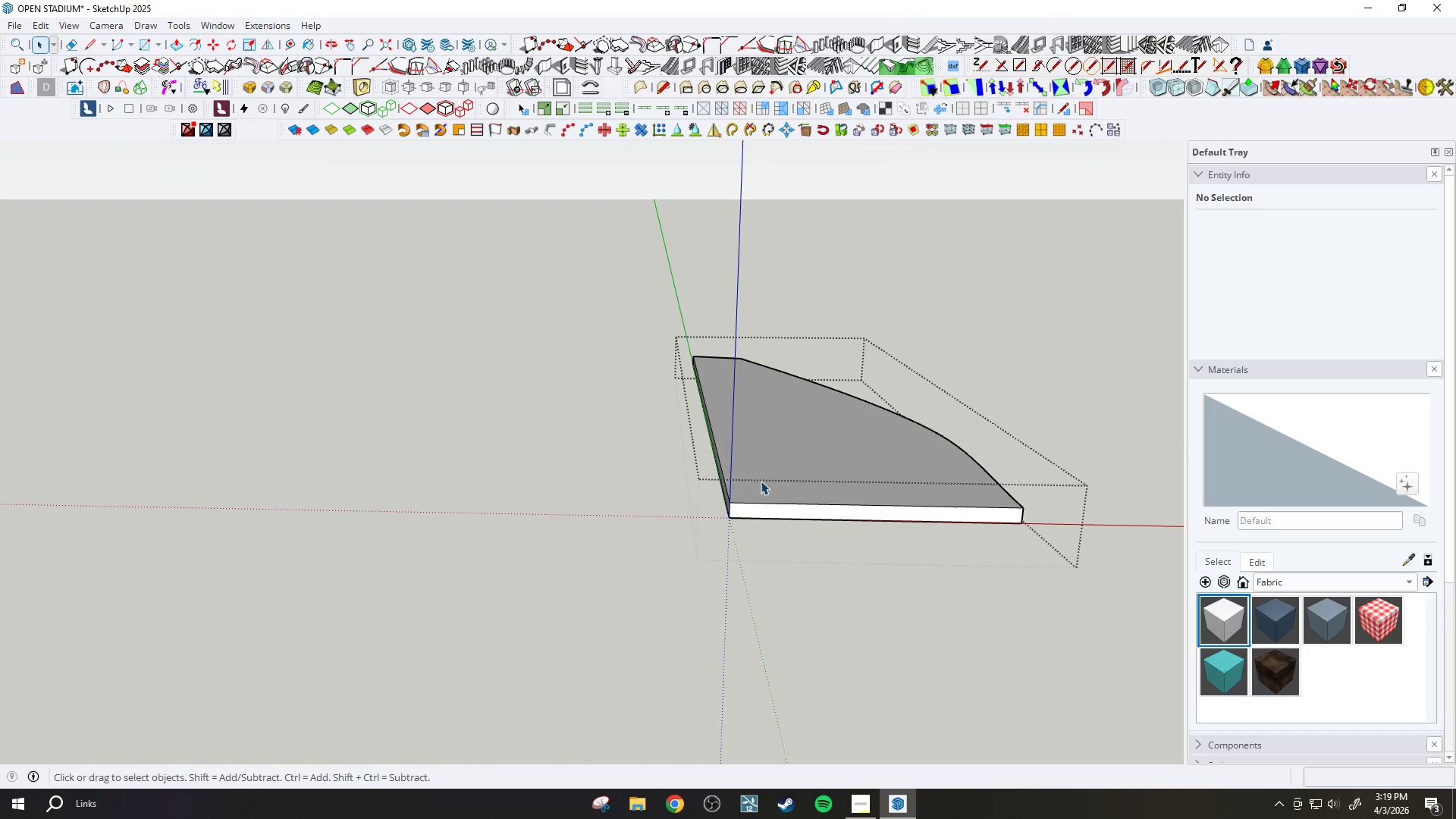 
scroll: coordinate [740, 479], scroll_direction: up, amount: 2.0
 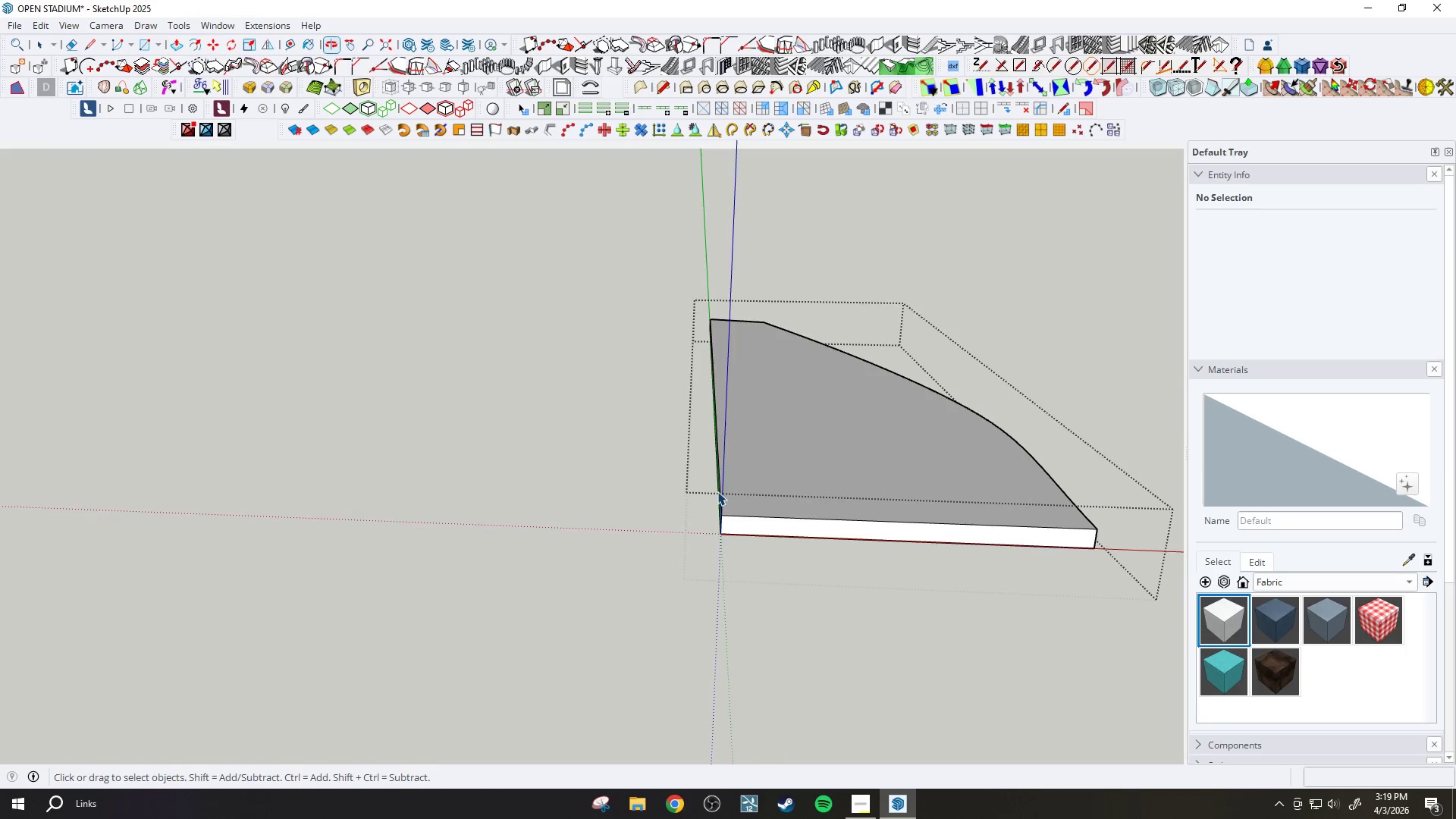 
left_click_drag(start_coordinate=[573, 285], to_coordinate=[1072, 609])
 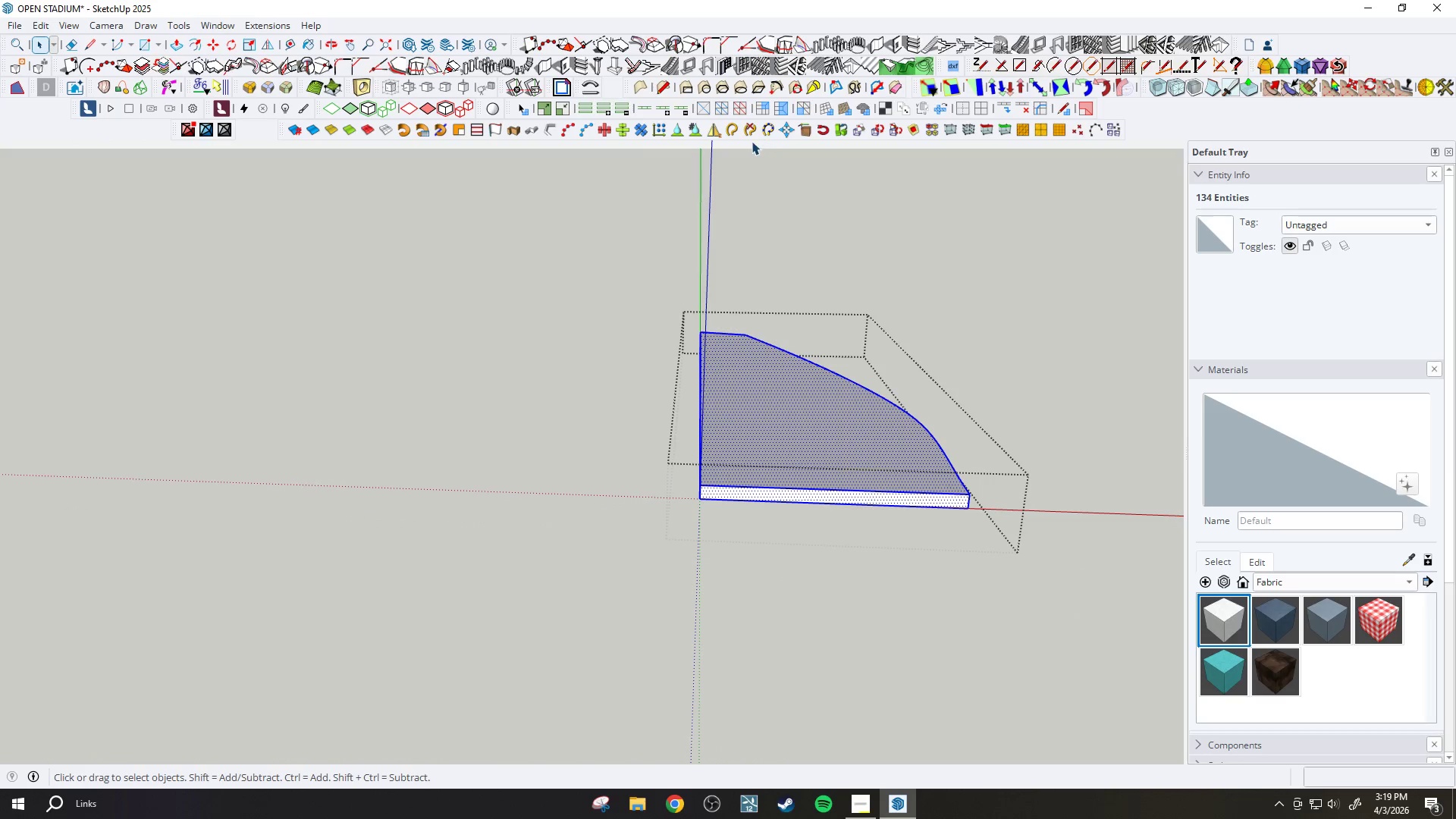 
scroll: coordinate [634, 401], scroll_direction: down, amount: 3.0
 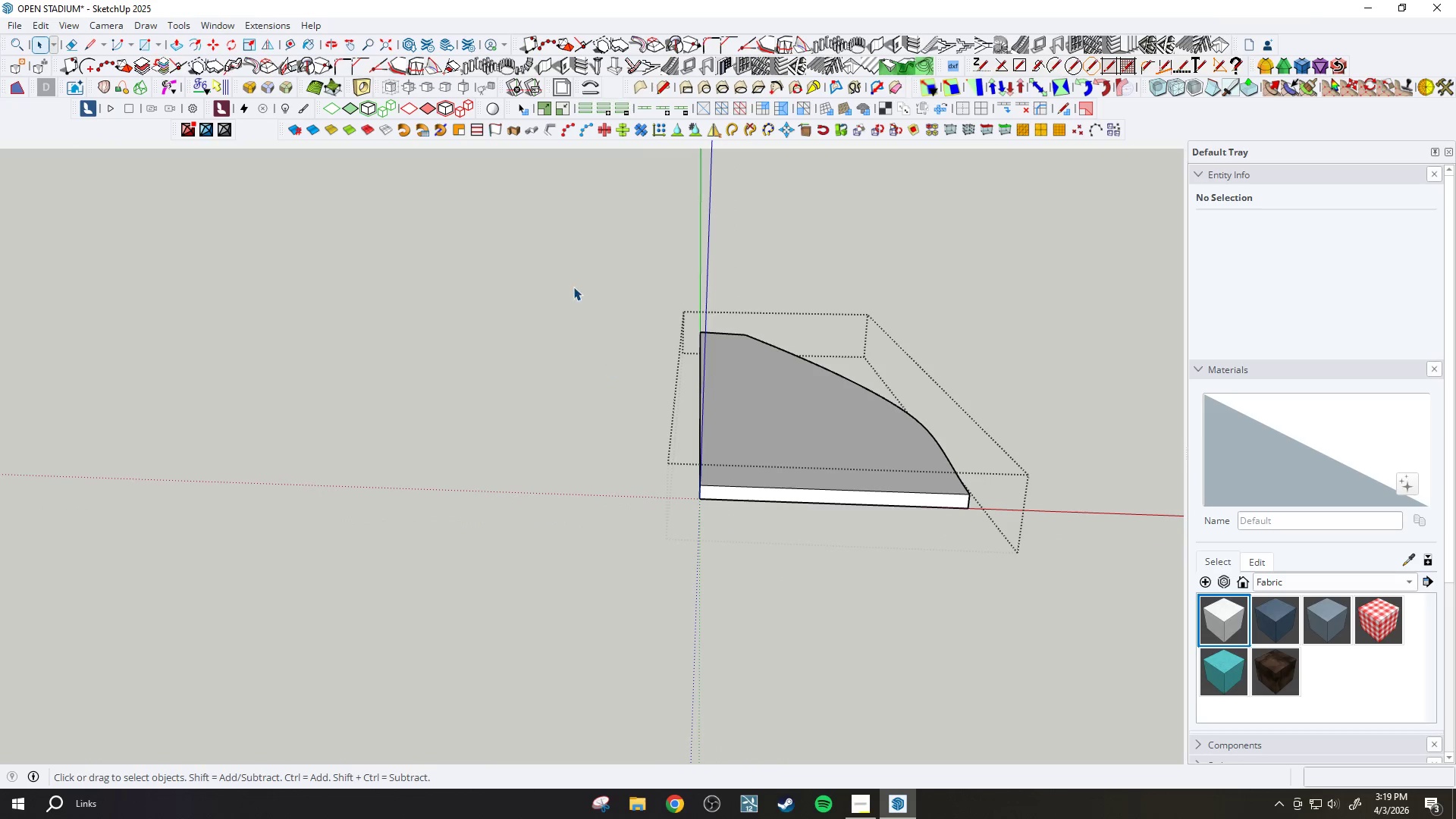 
left_click([718, 131])
 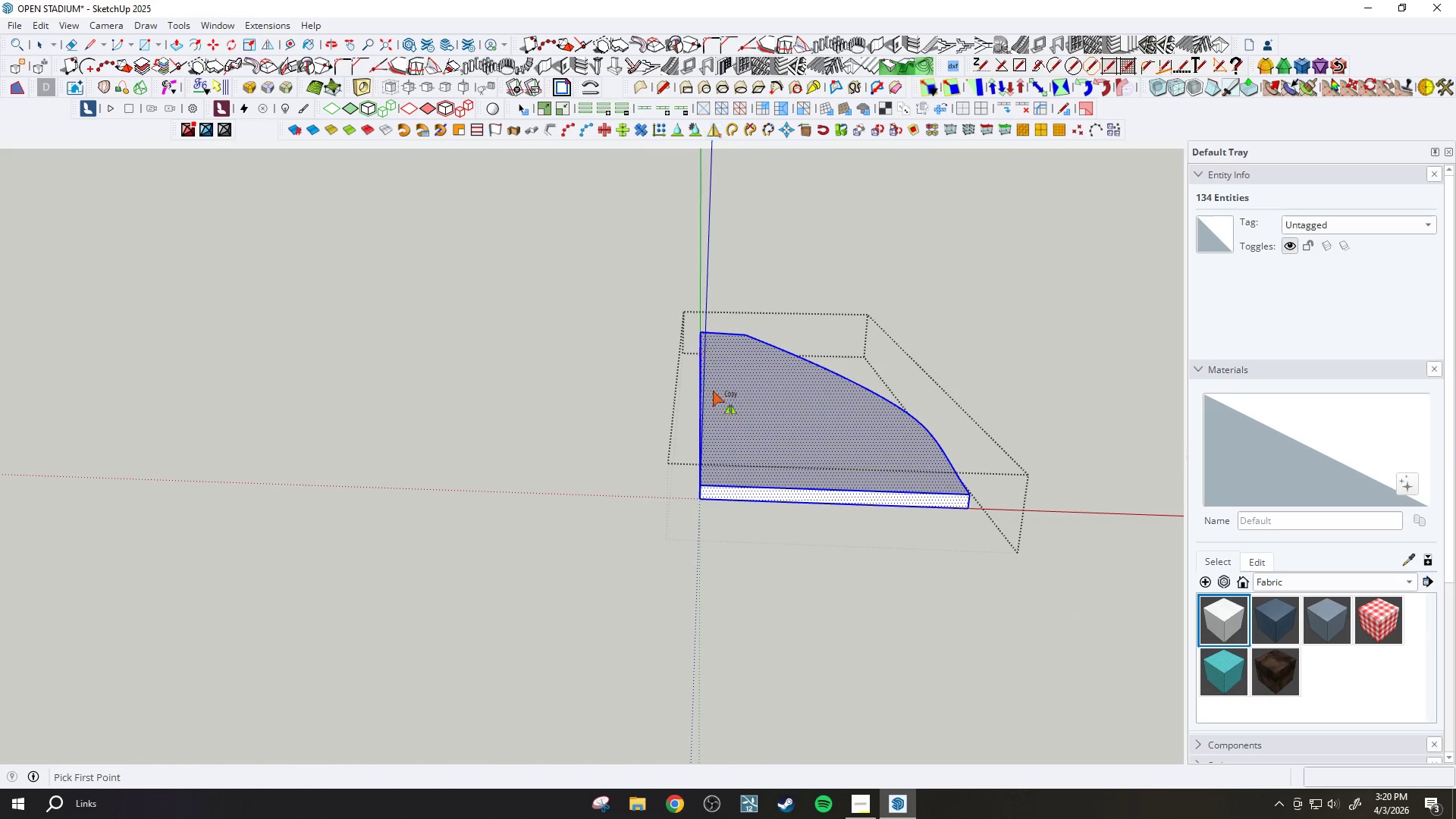 
scroll: coordinate [714, 408], scroll_direction: up, amount: 4.0
 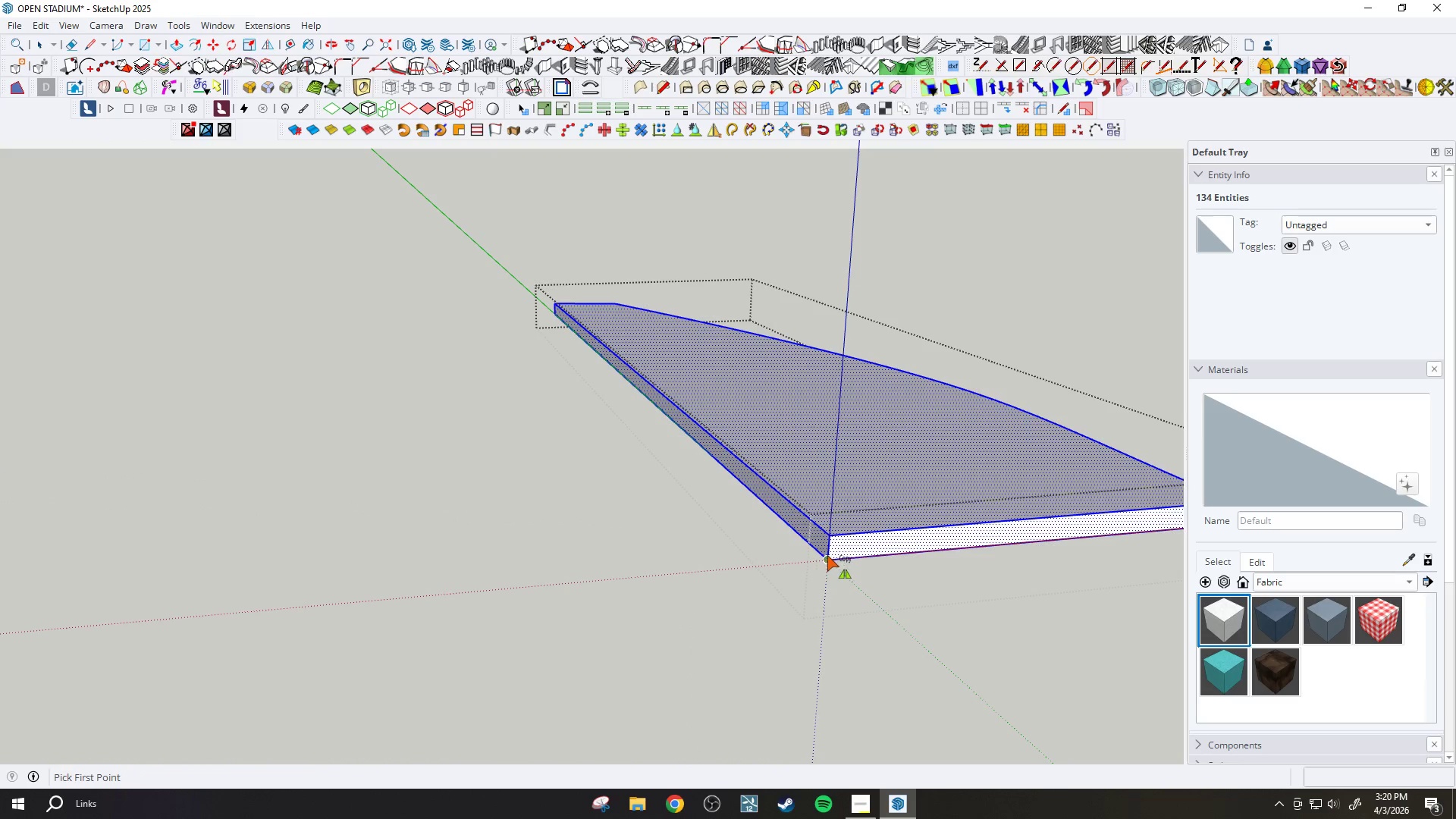 
left_click([828, 554])
 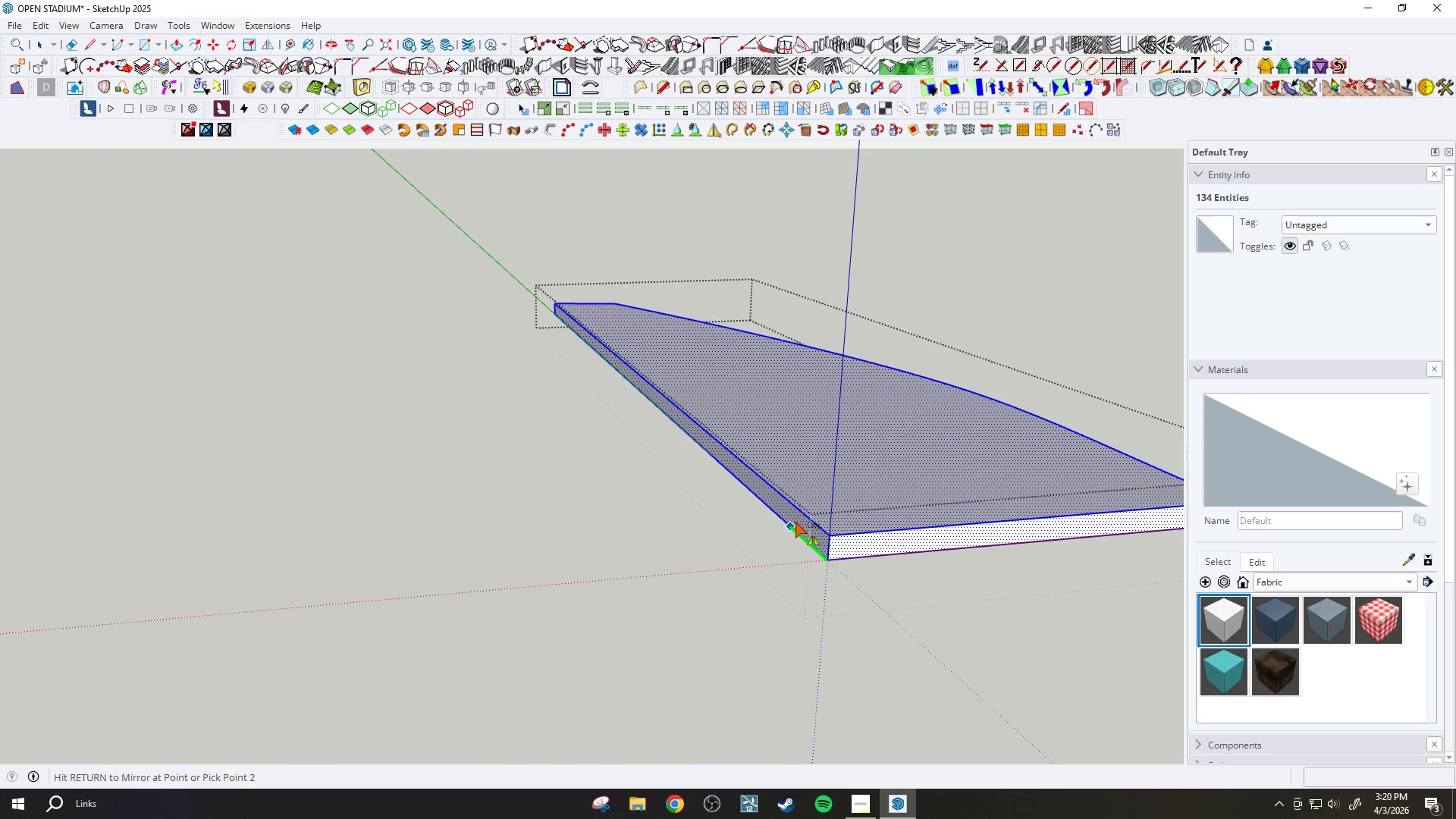 
left_click([795, 521])
 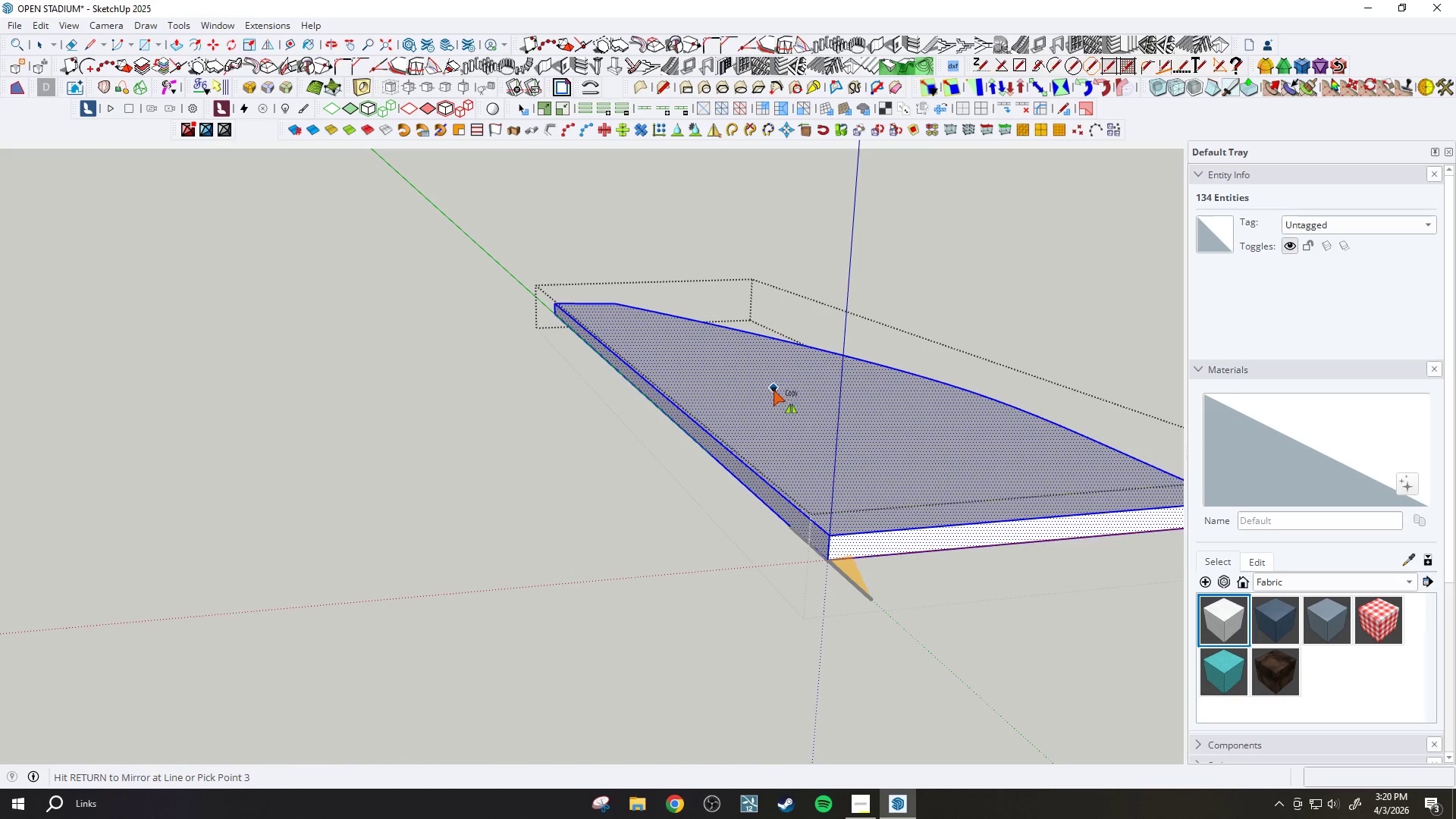 
left_click([798, 400])
 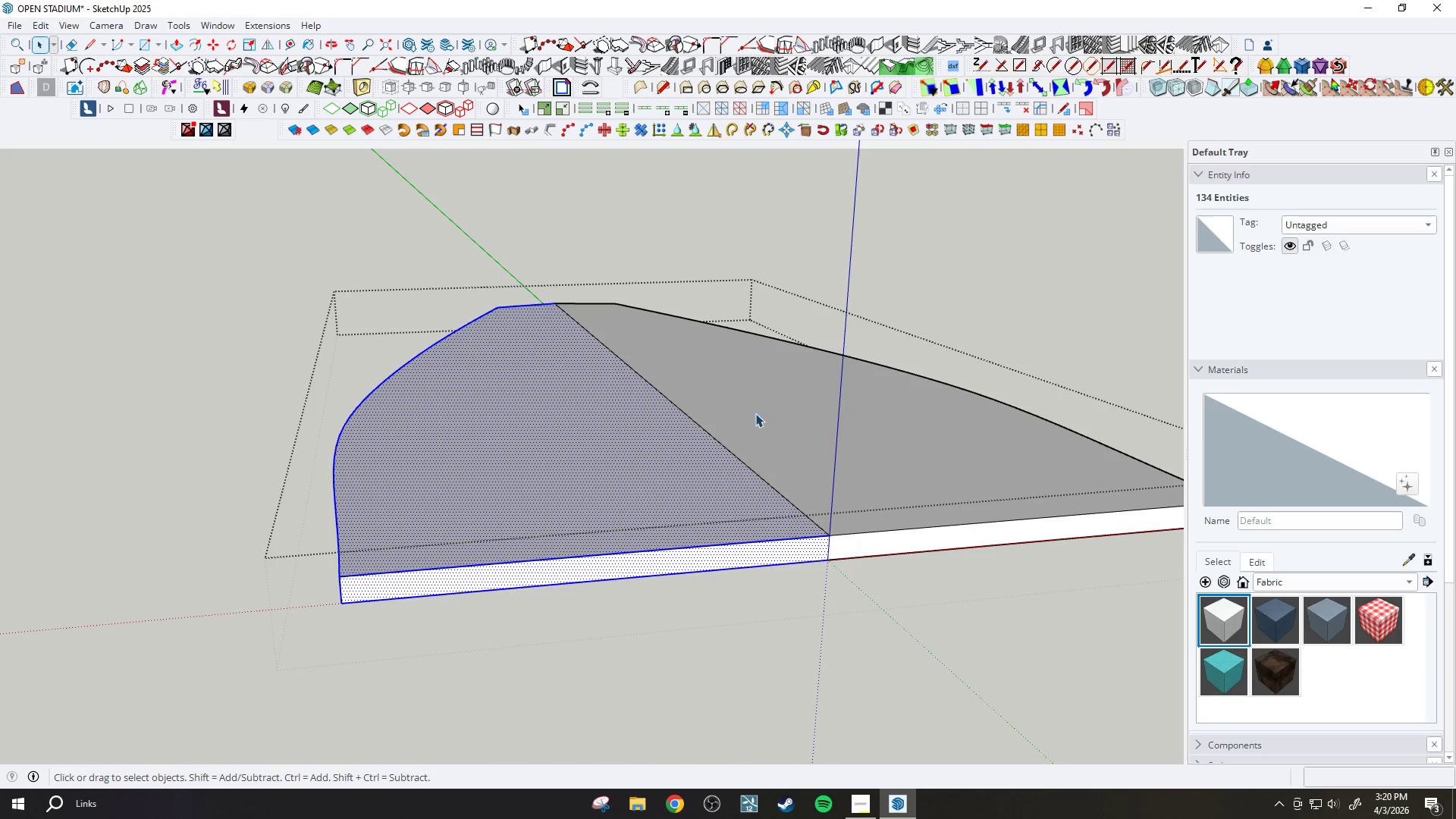 
key(Space)
 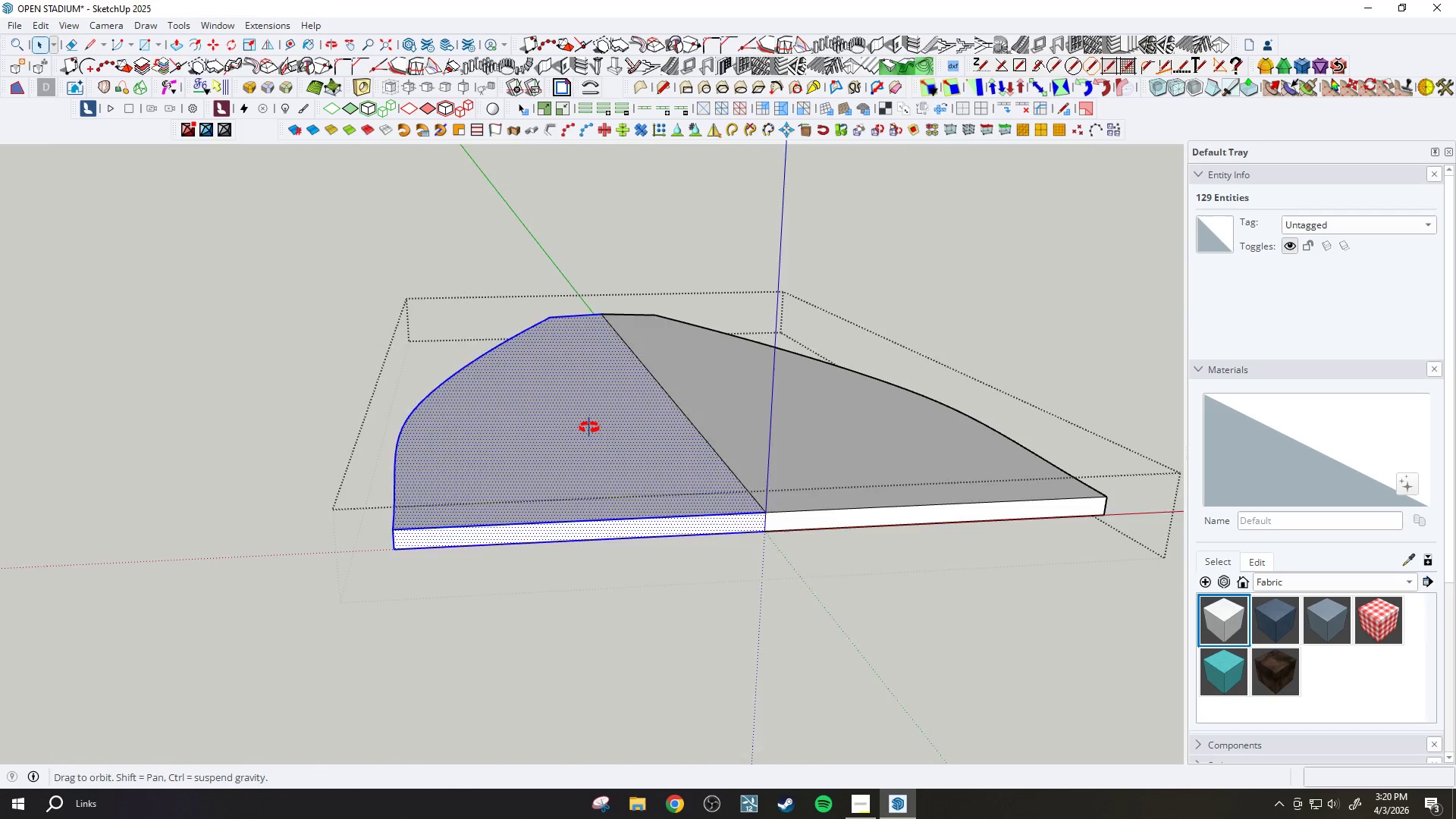 
scroll: coordinate [683, 410], scroll_direction: down, amount: 2.0
 